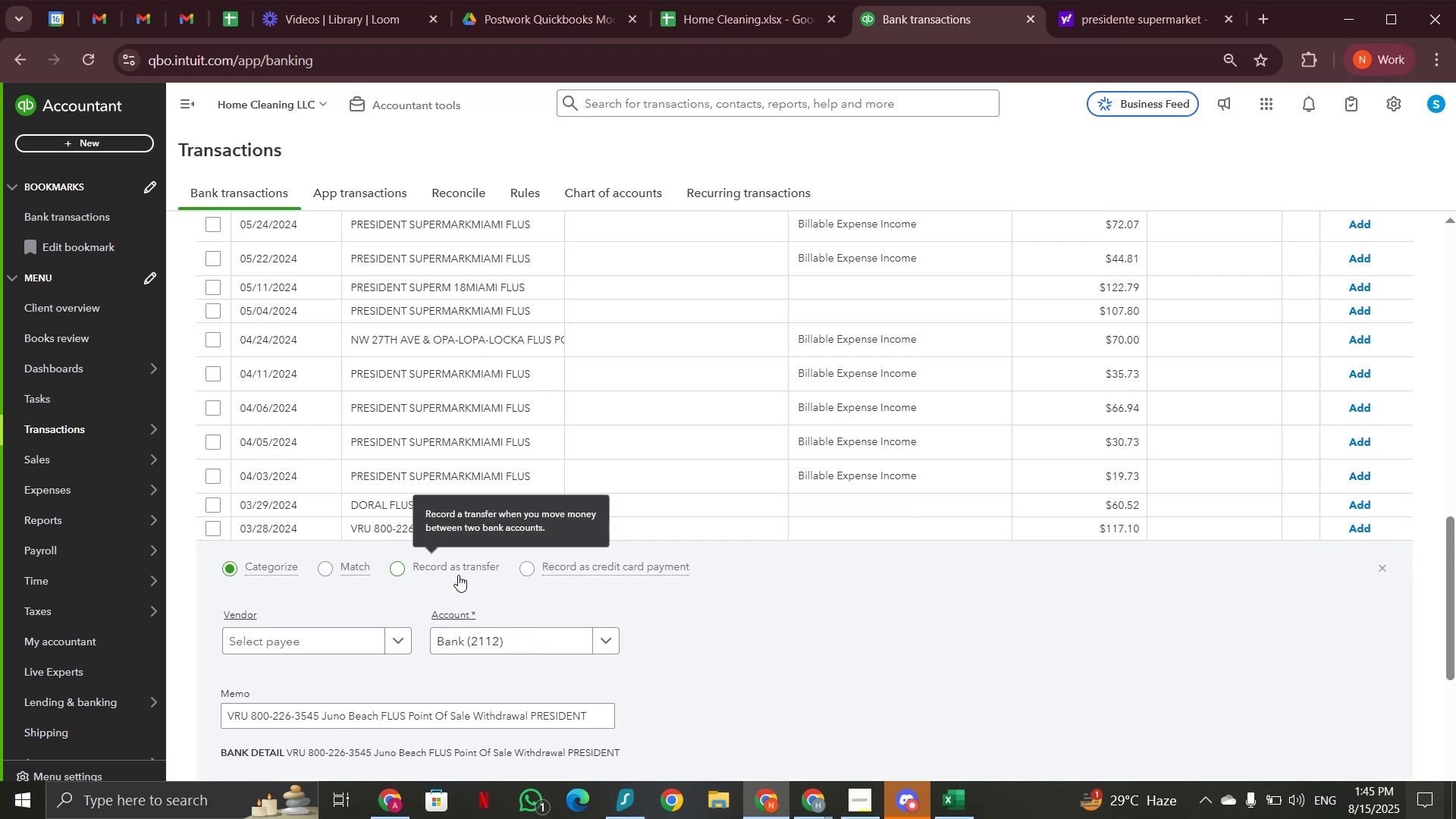 
wait(5.39)
 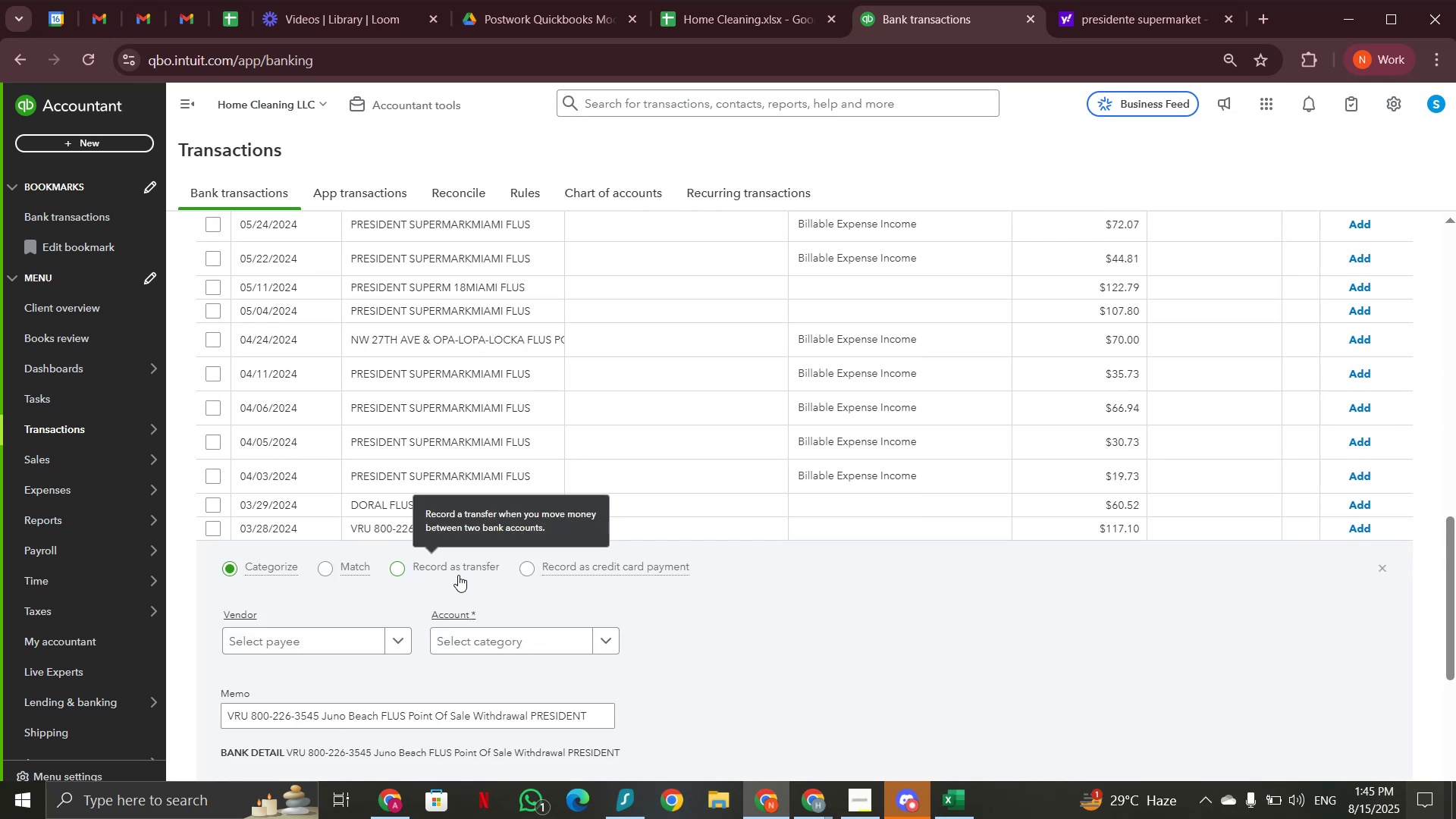 
left_click([393, 526])
 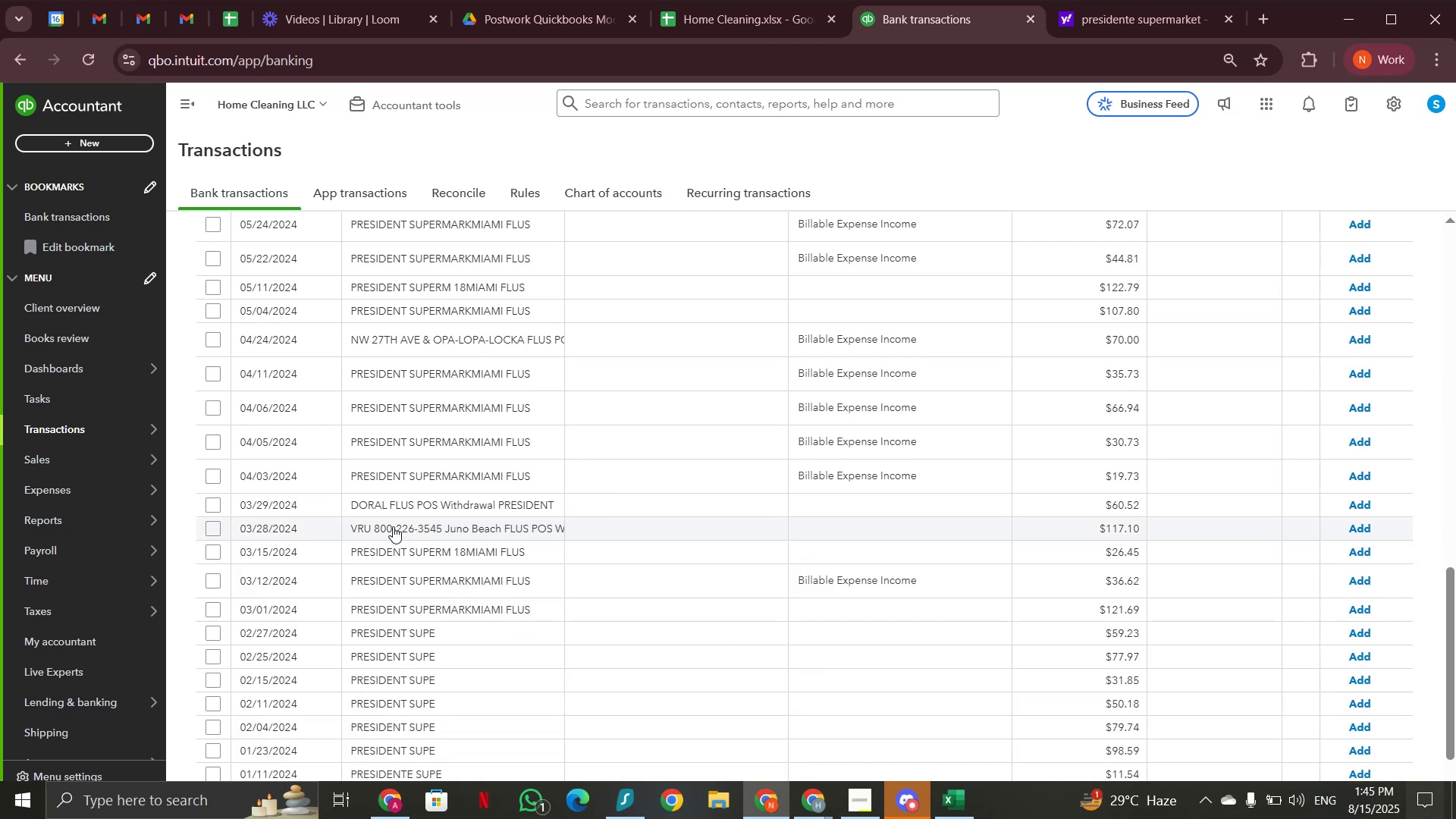 
scroll: coordinate [393, 526], scroll_direction: down, amount: 3.0
 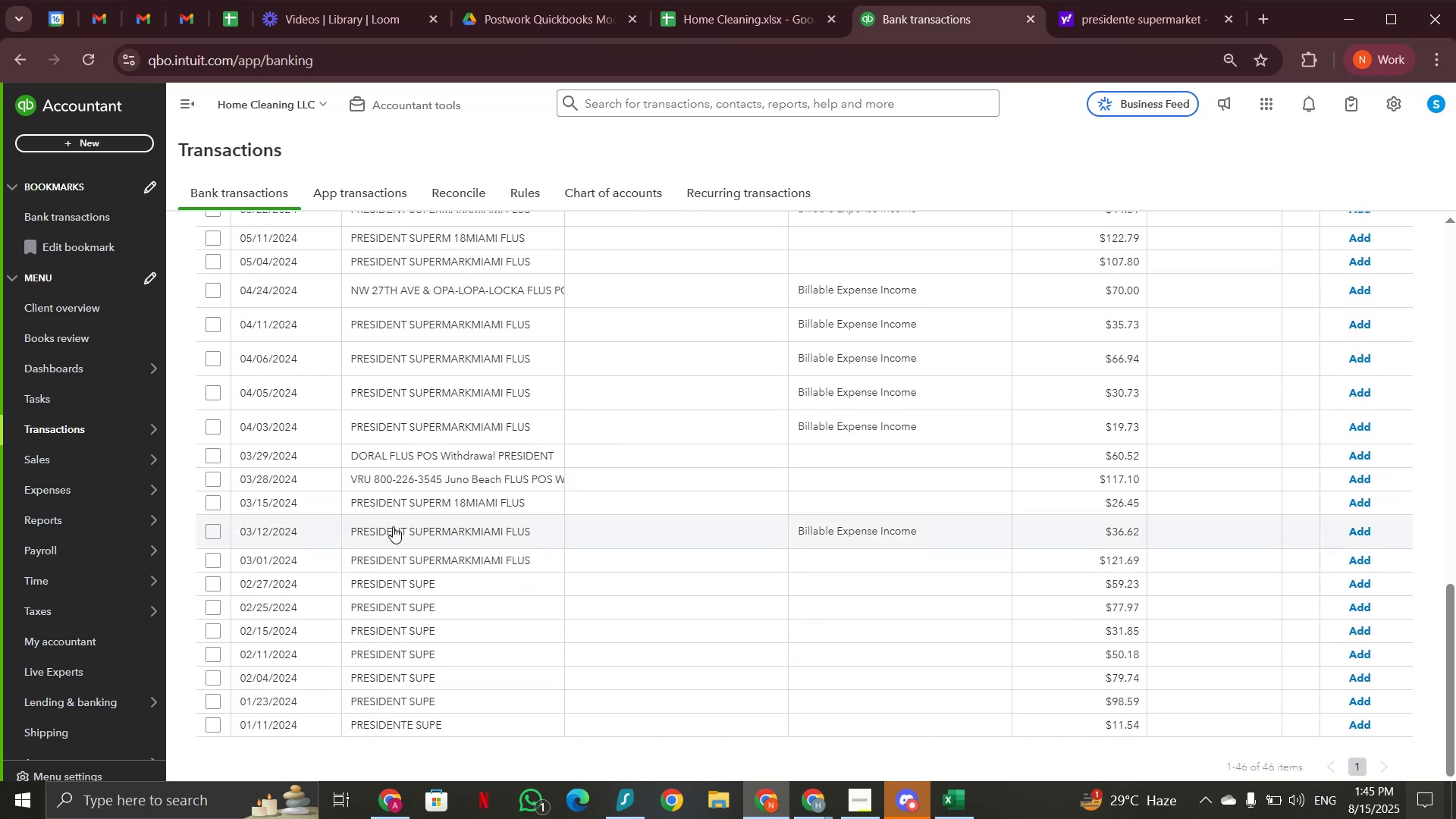 
scroll: coordinate [393, 526], scroll_direction: up, amount: 13.0
 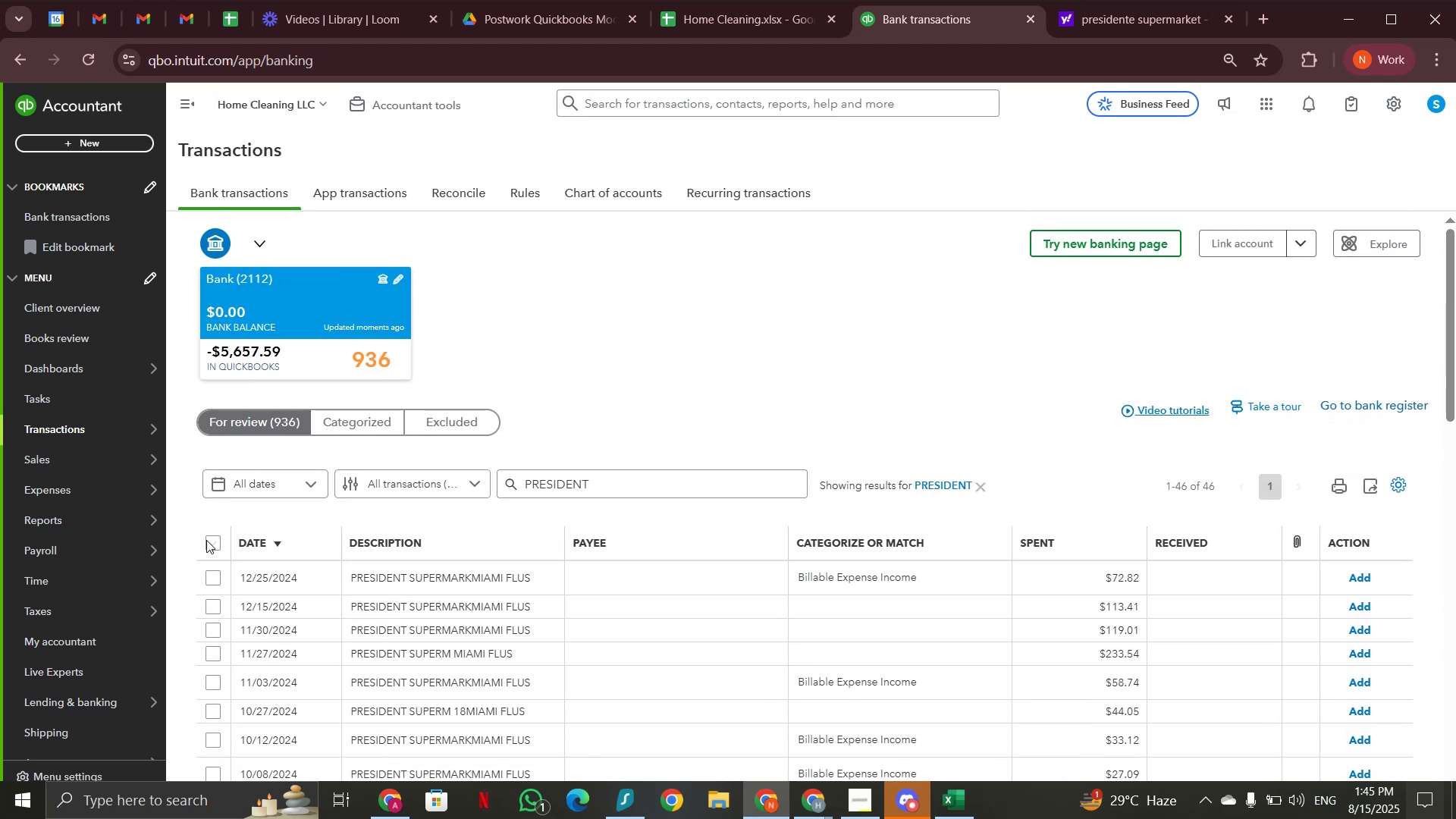 
left_click([210, 541])
 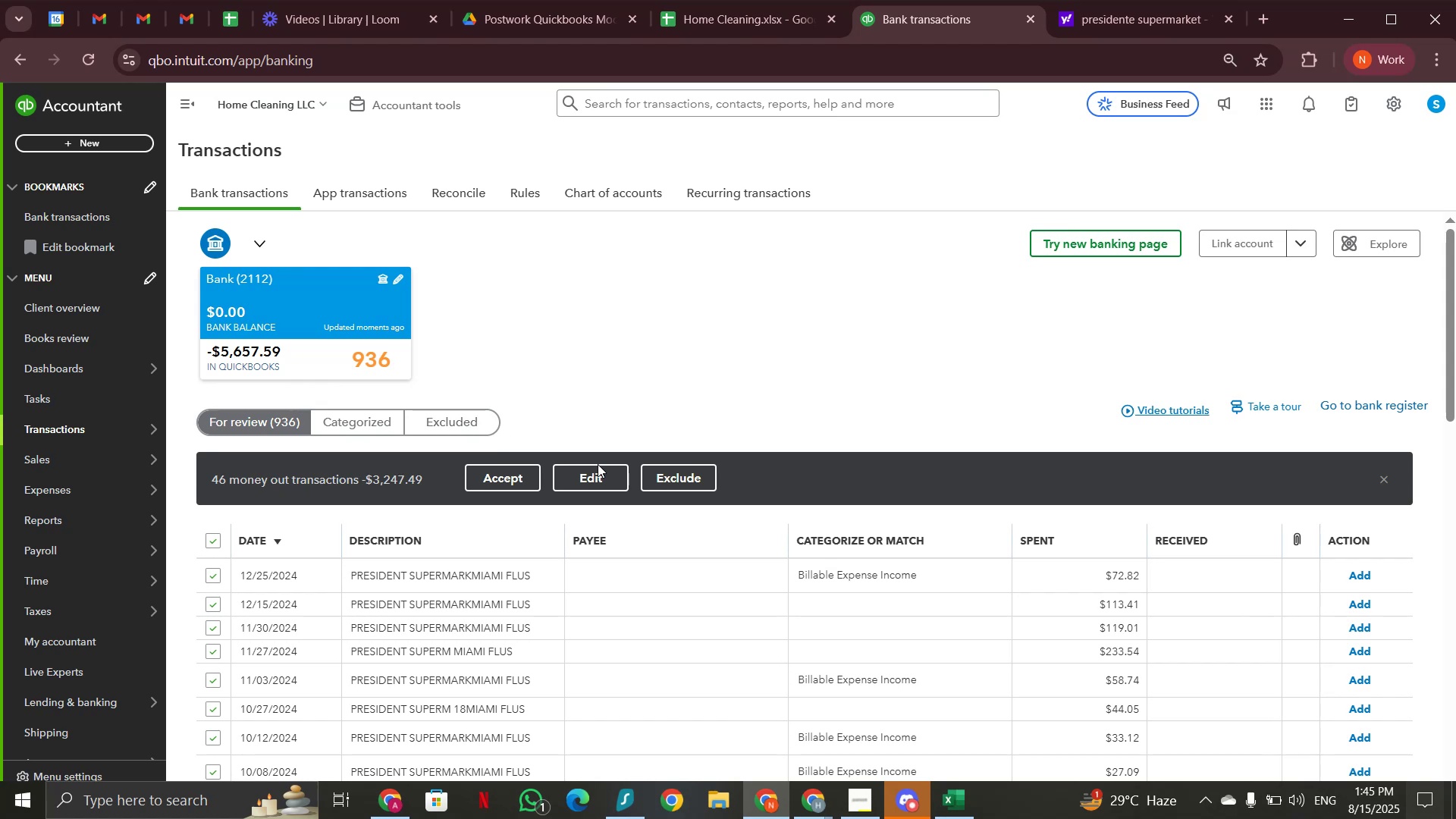 
left_click([602, 472])
 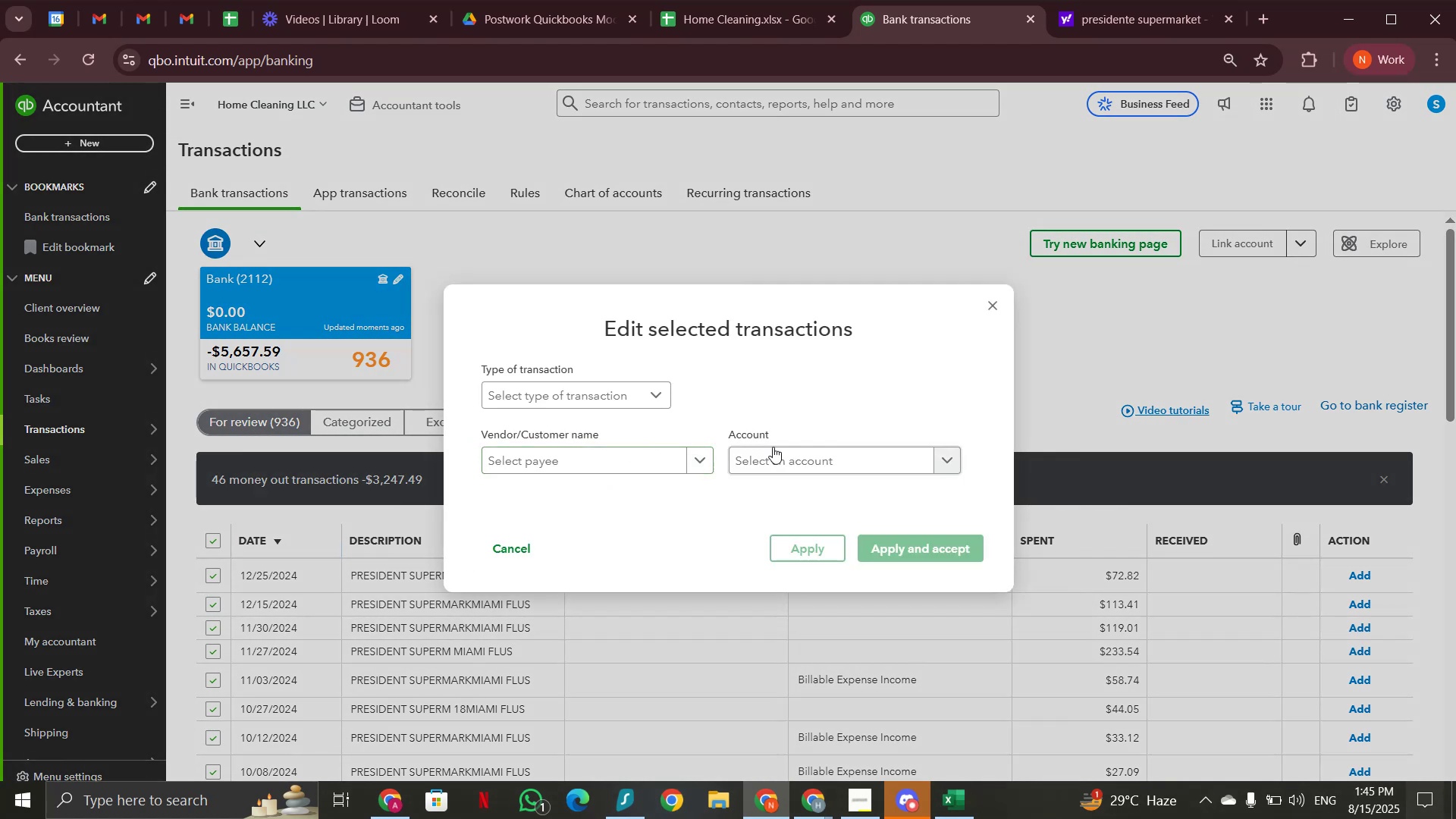 
left_click([789, 455])
 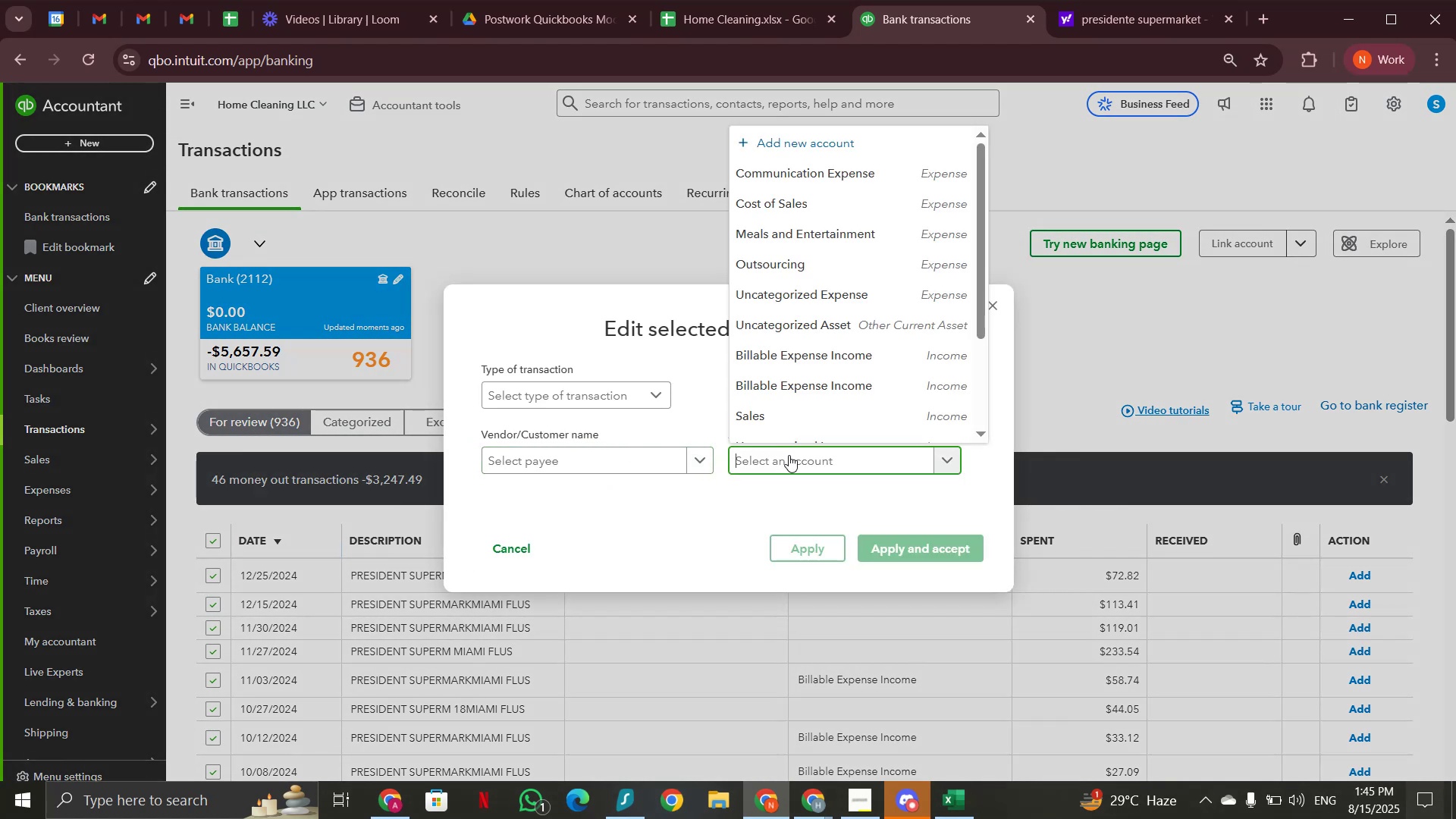 
type(cost)
 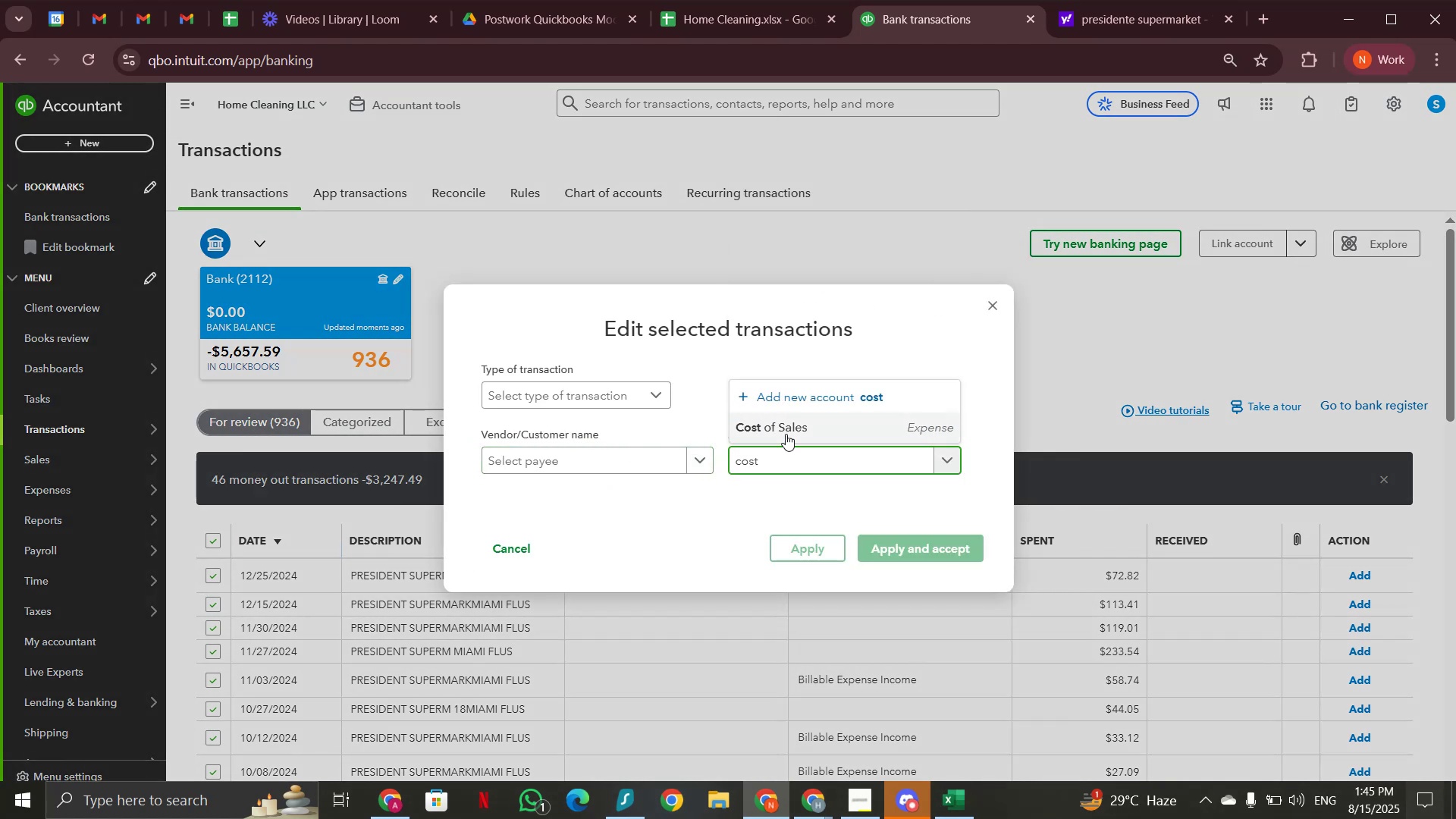 
left_click([786, 431])
 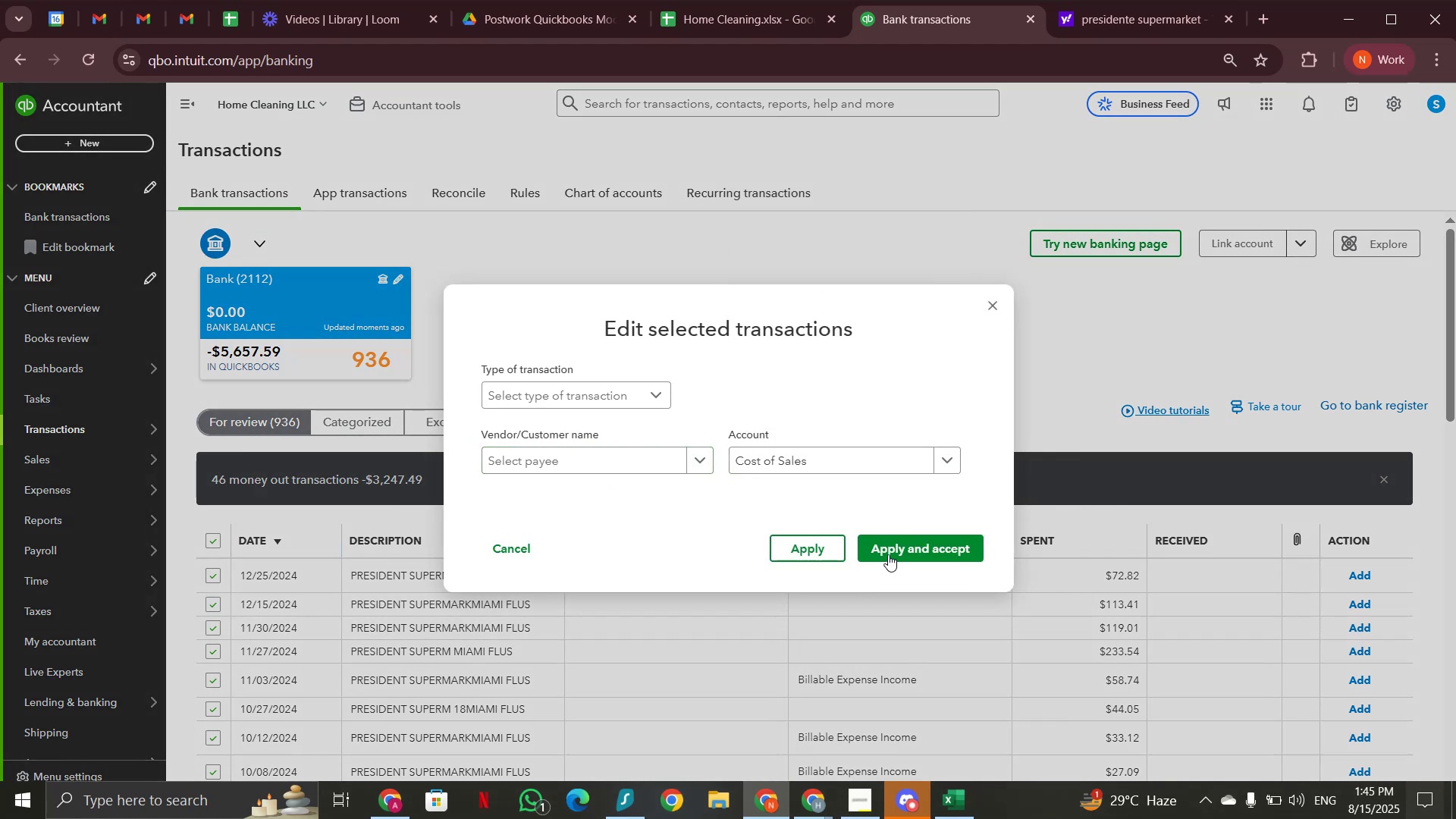 
left_click([888, 550])
 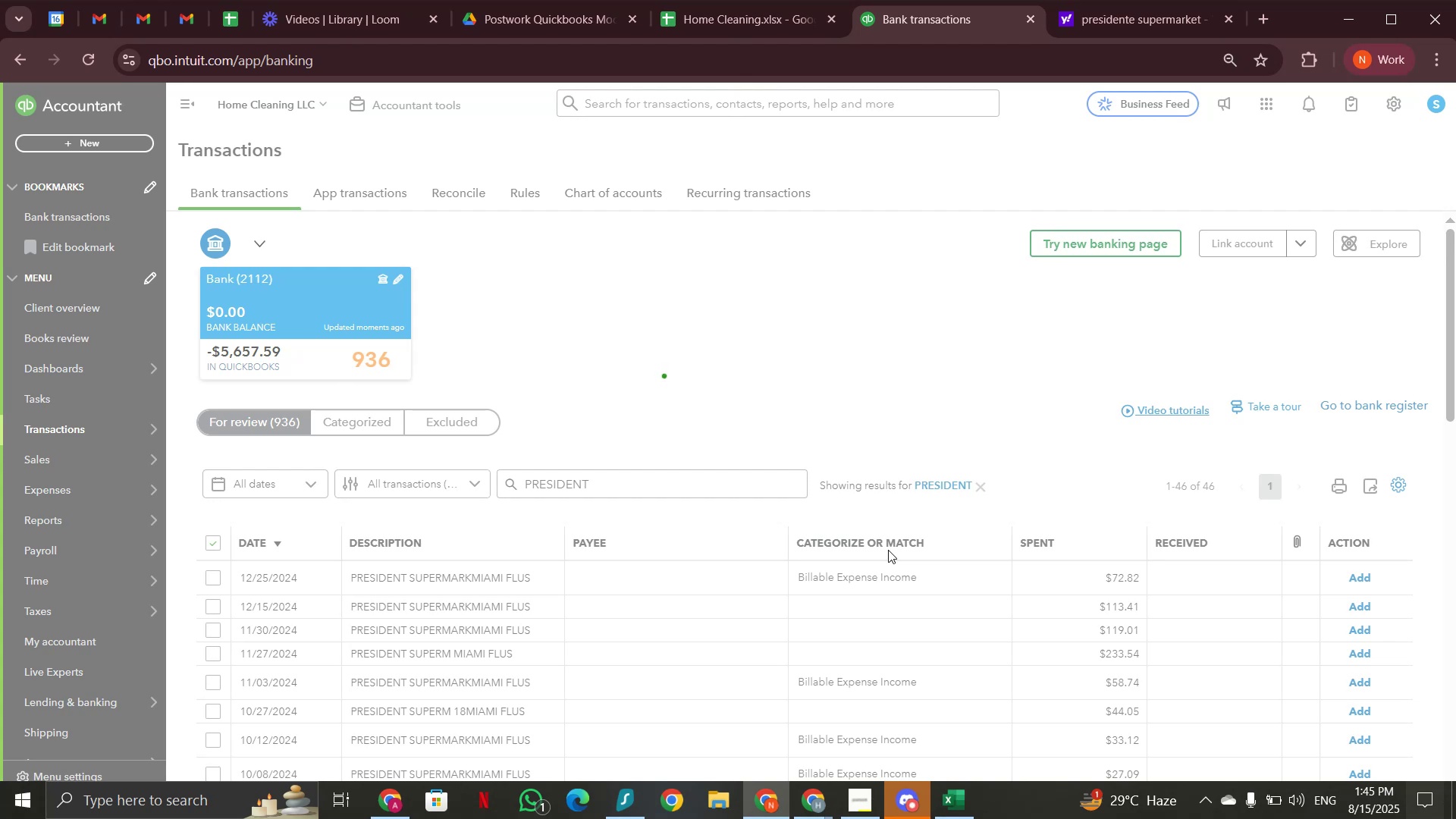 
wait(9.83)
 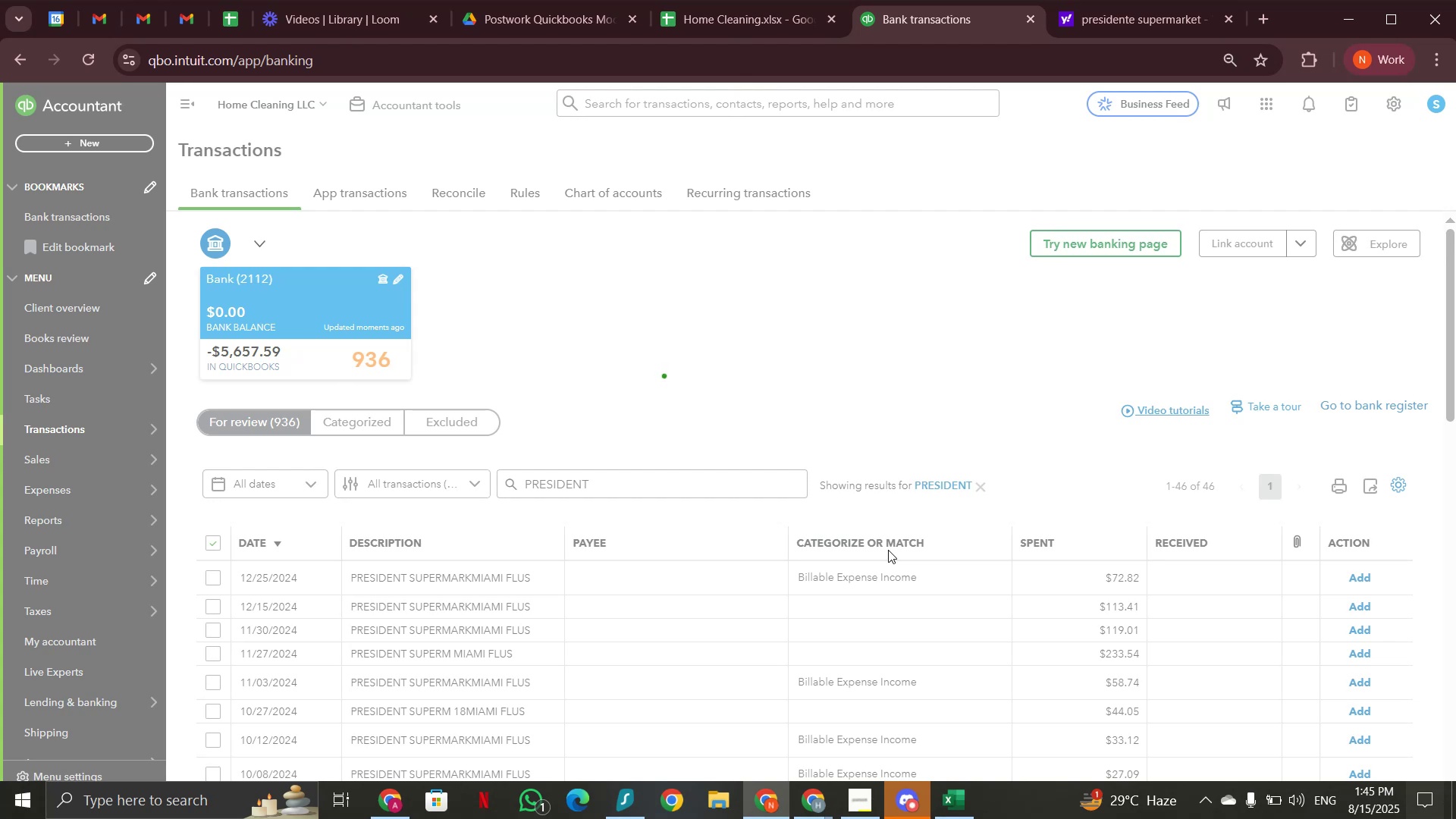 
left_click([984, 488])
 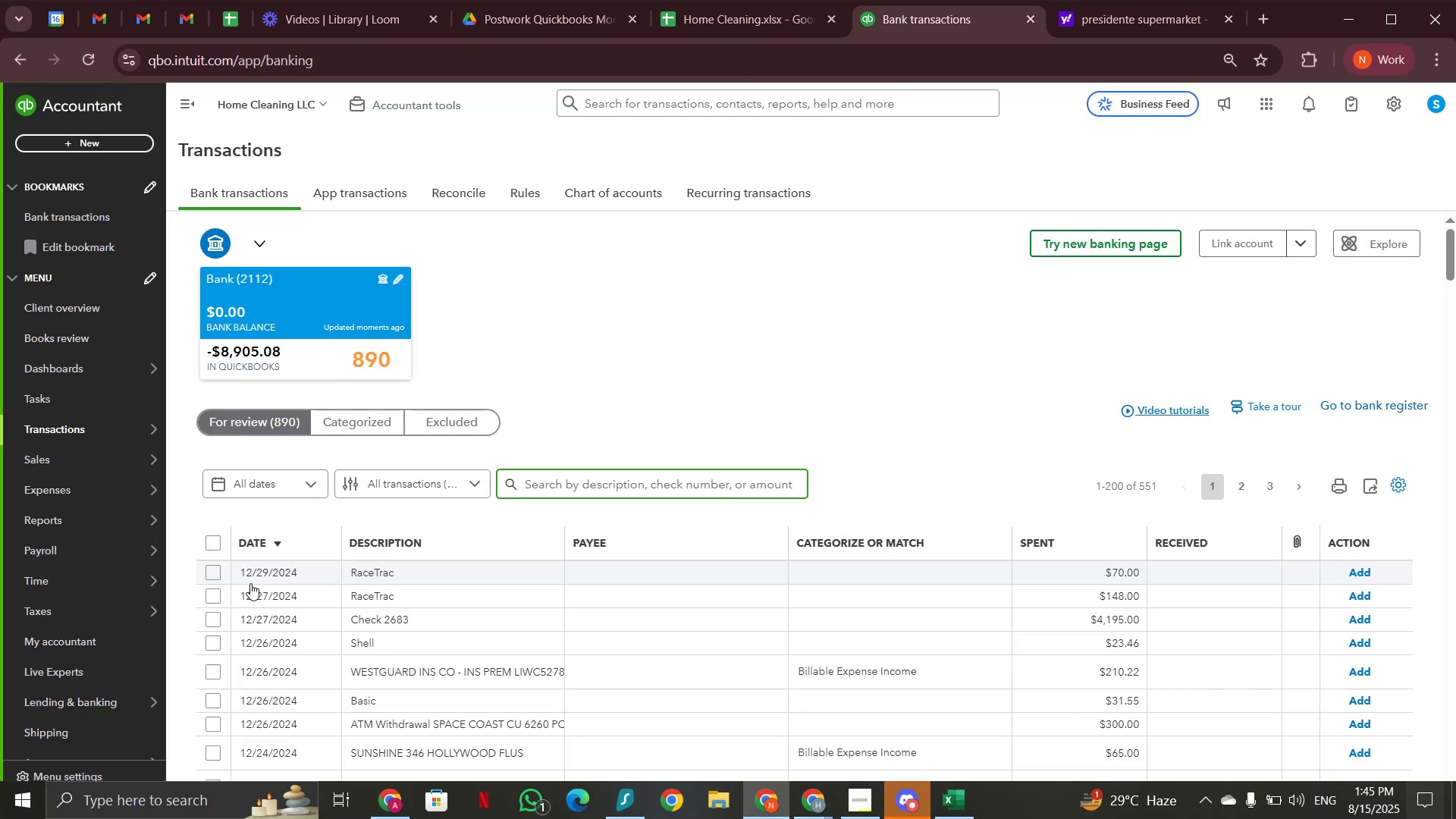 
left_click([377, 569])
 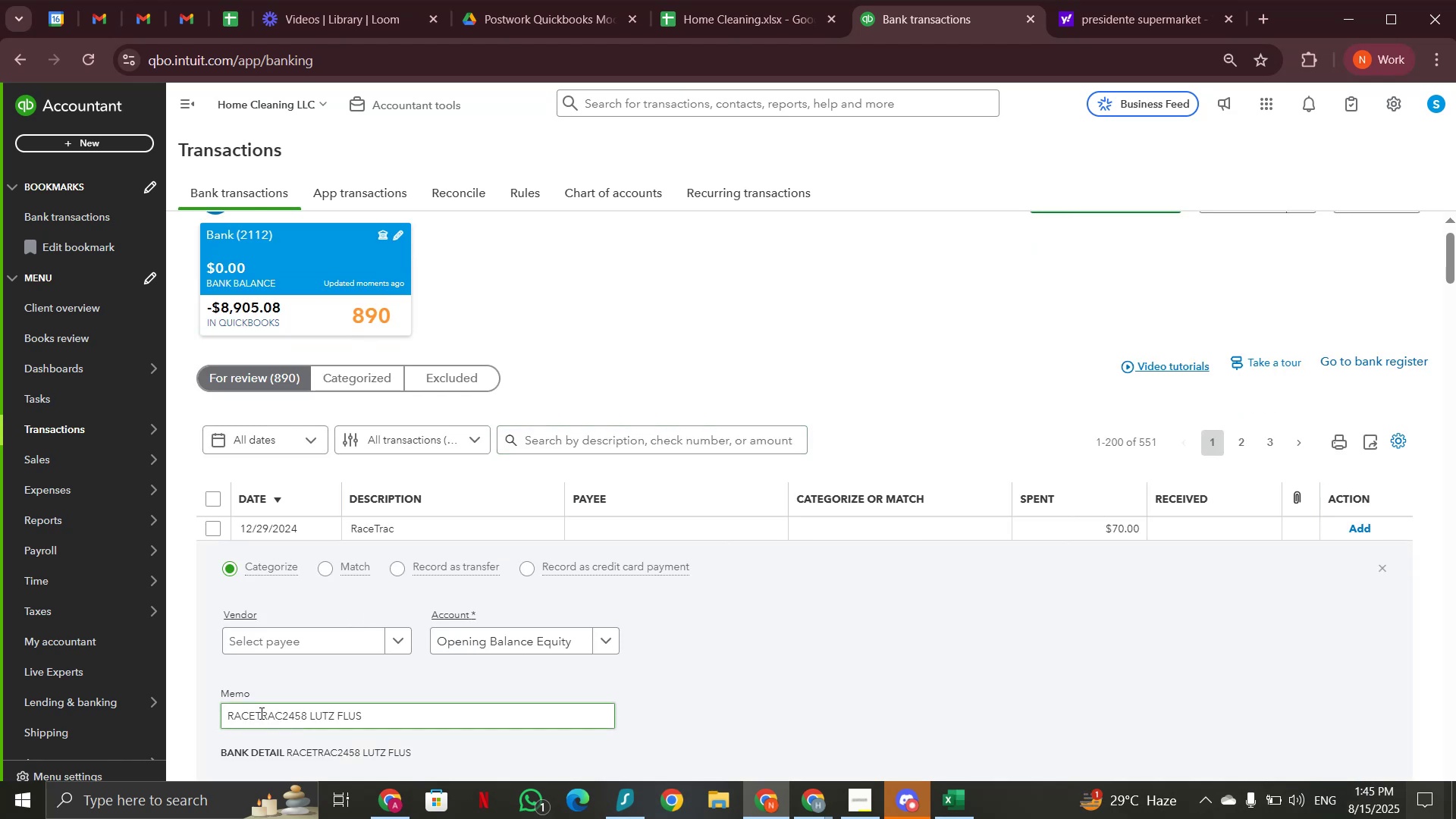 
left_click_drag(start_coordinate=[283, 715], to_coordinate=[222, 719])
 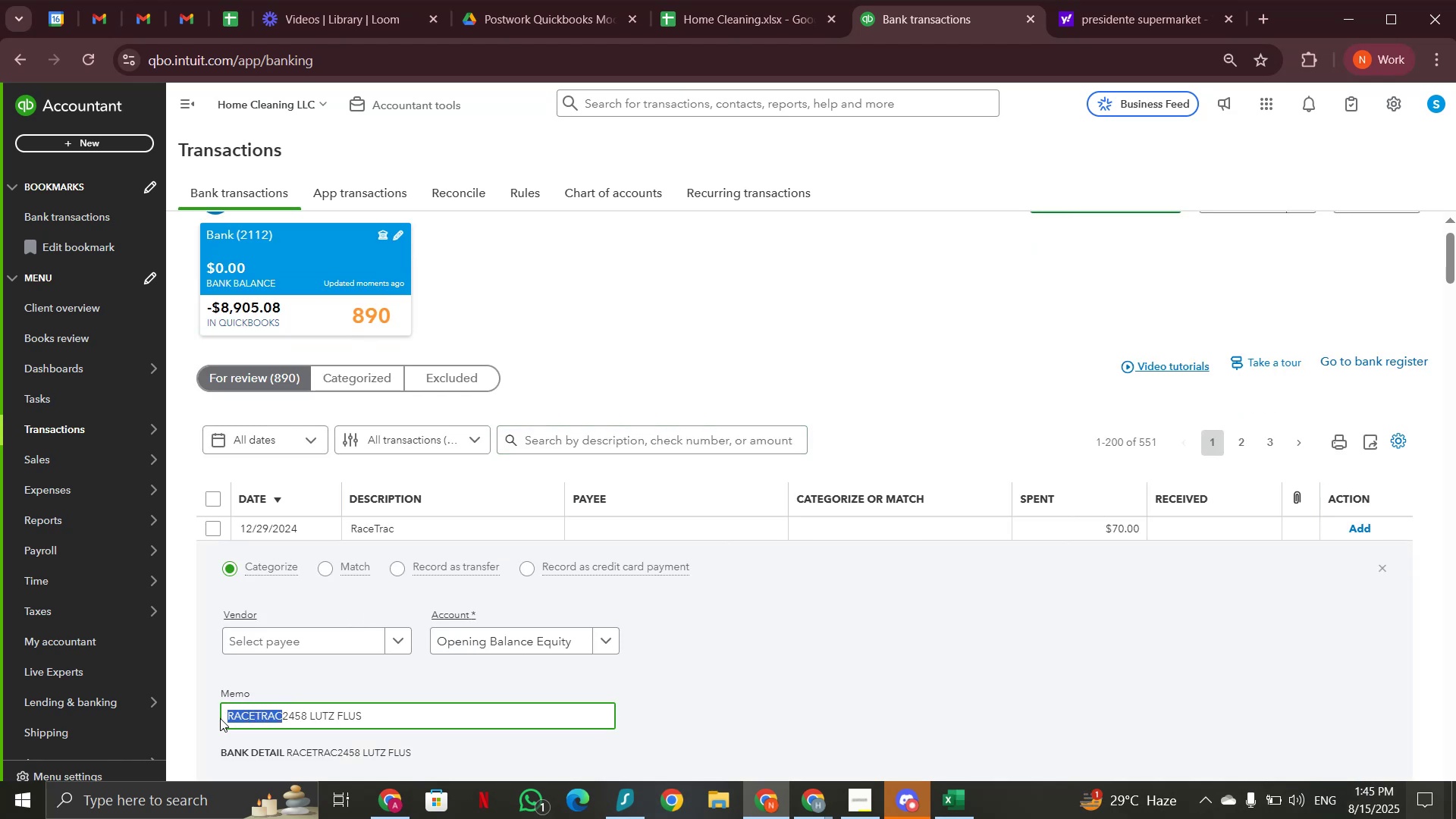 
key(Control+C)
 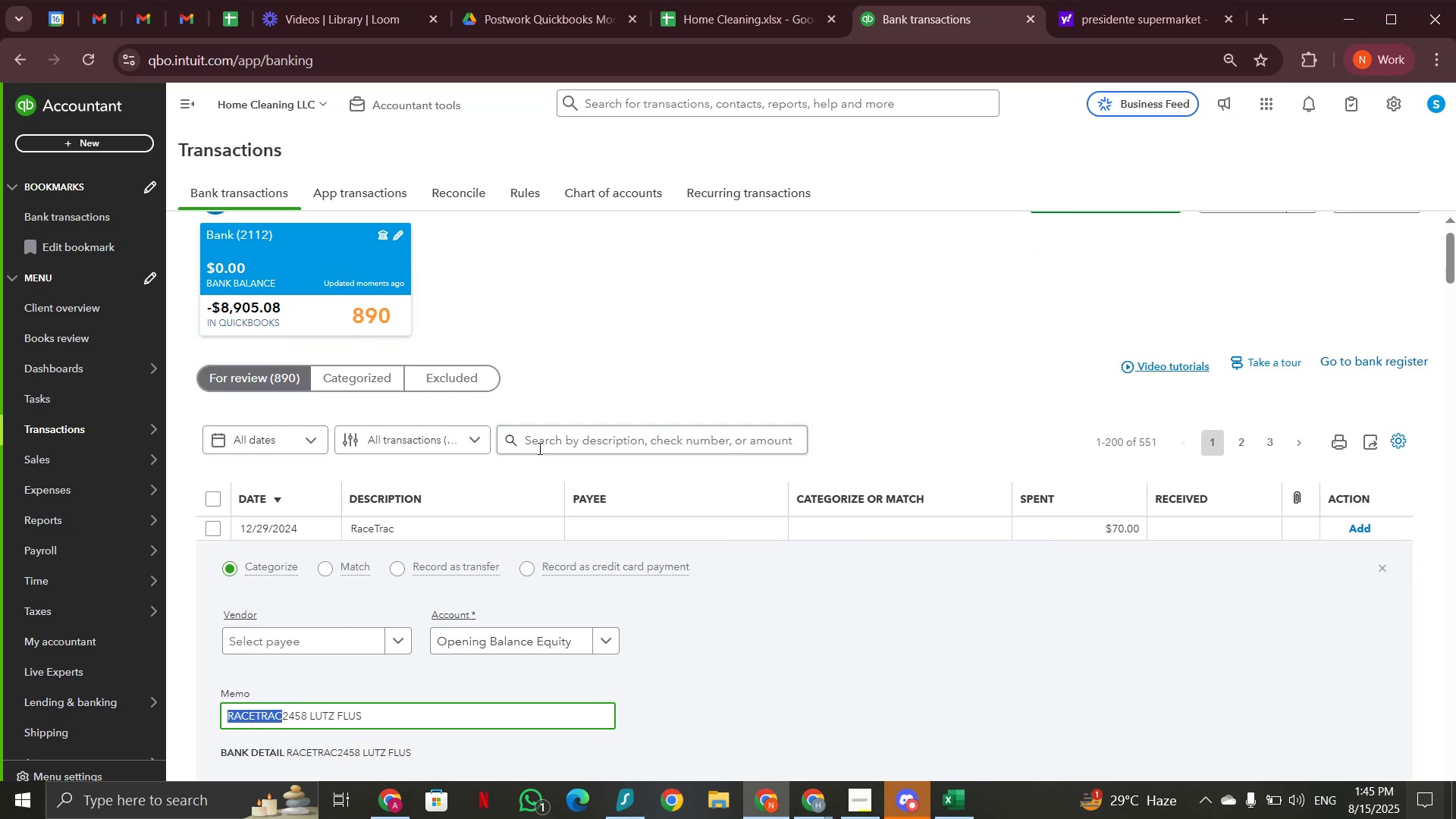 
left_click([543, 438])
 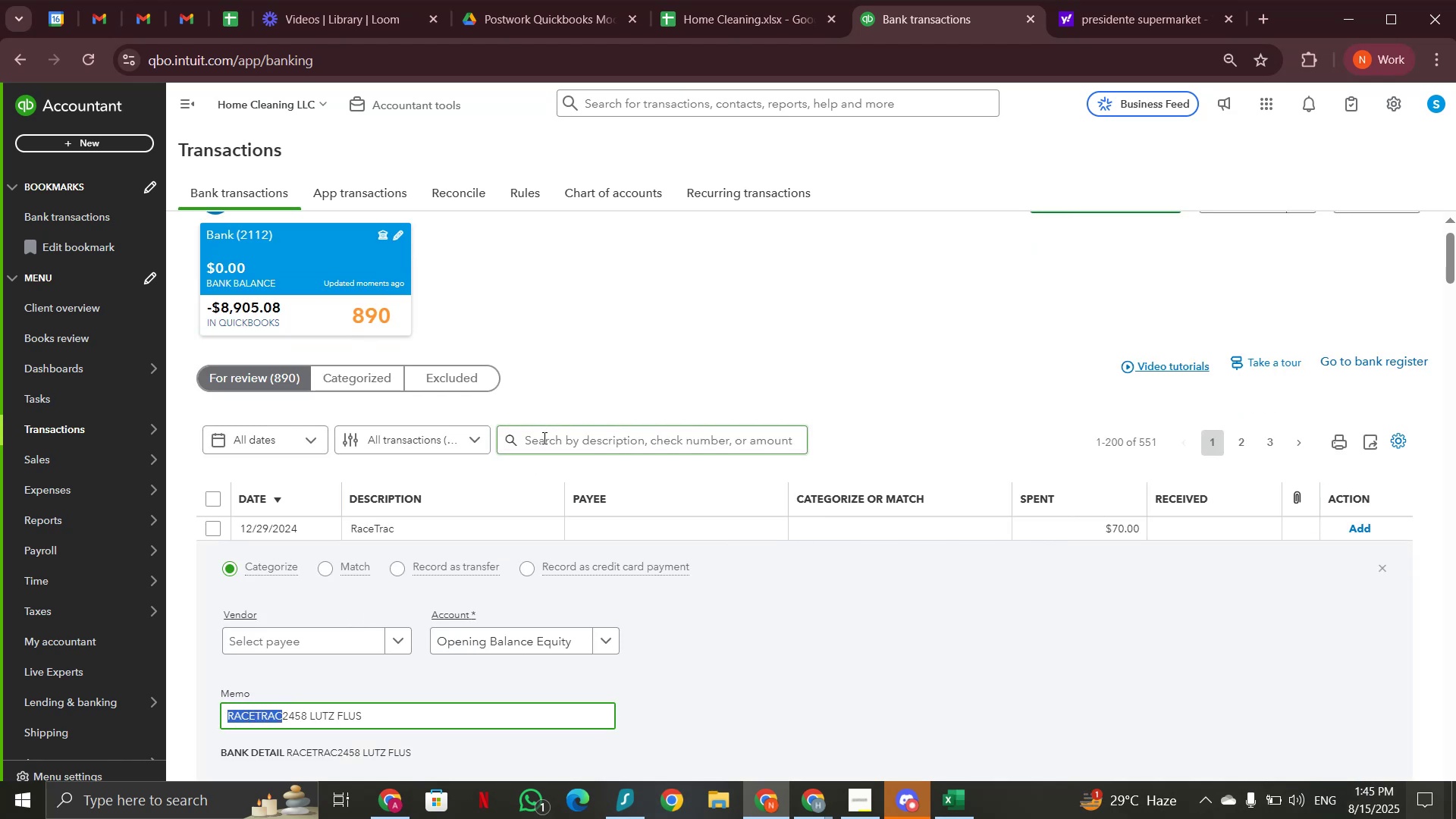 
key(Control+V)
 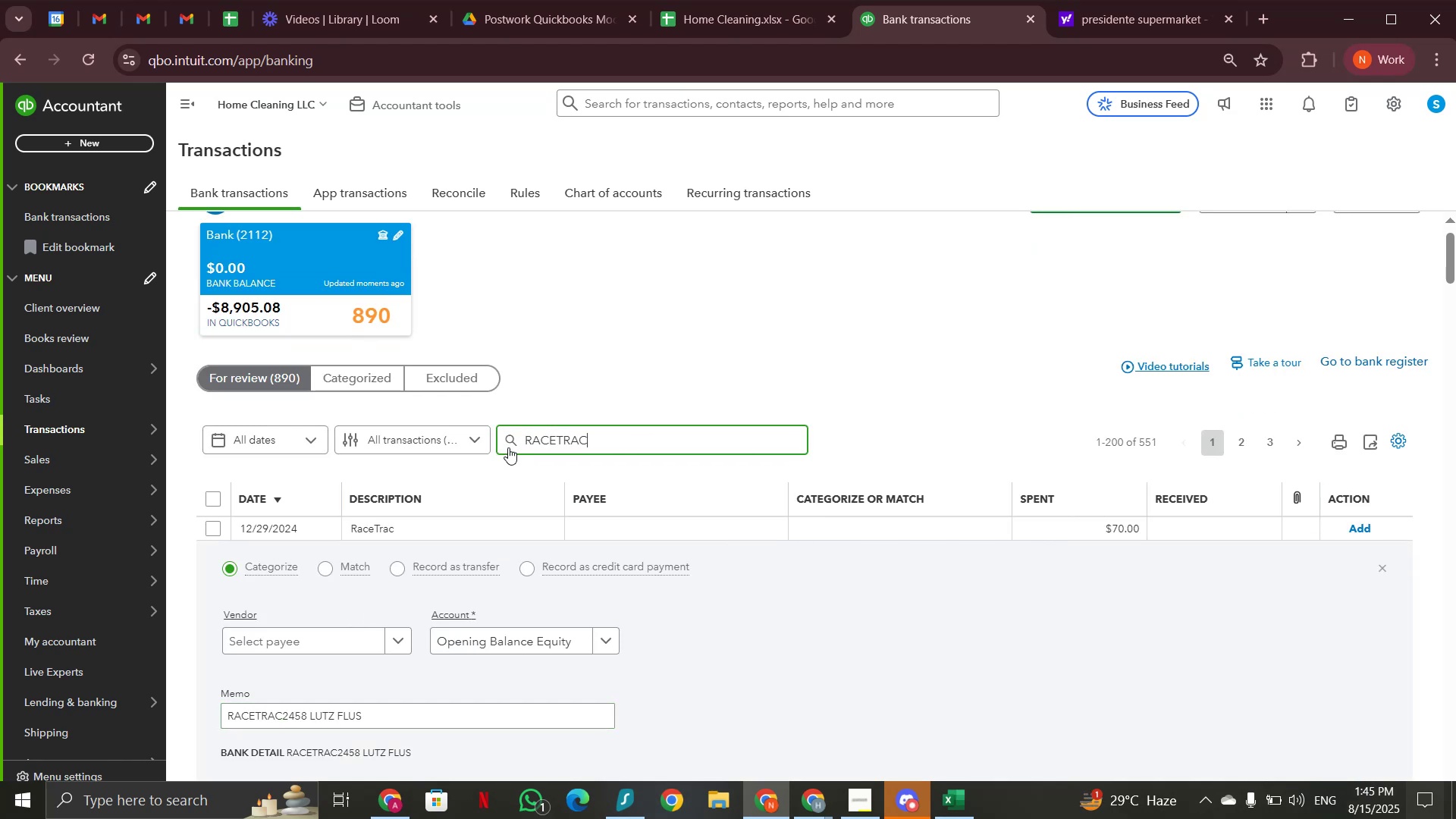 
left_click([508, 444])
 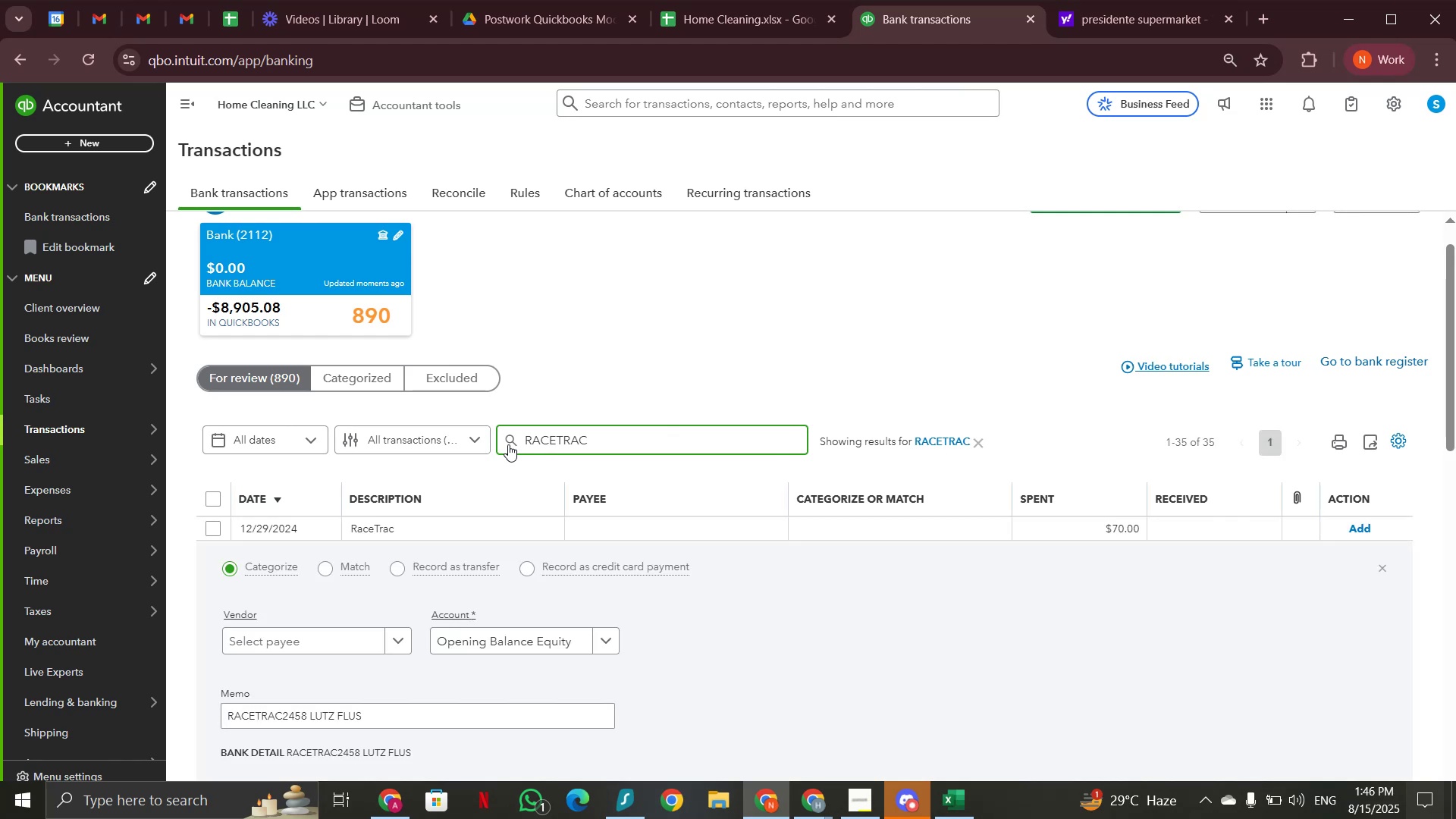 
left_click([439, 532])
 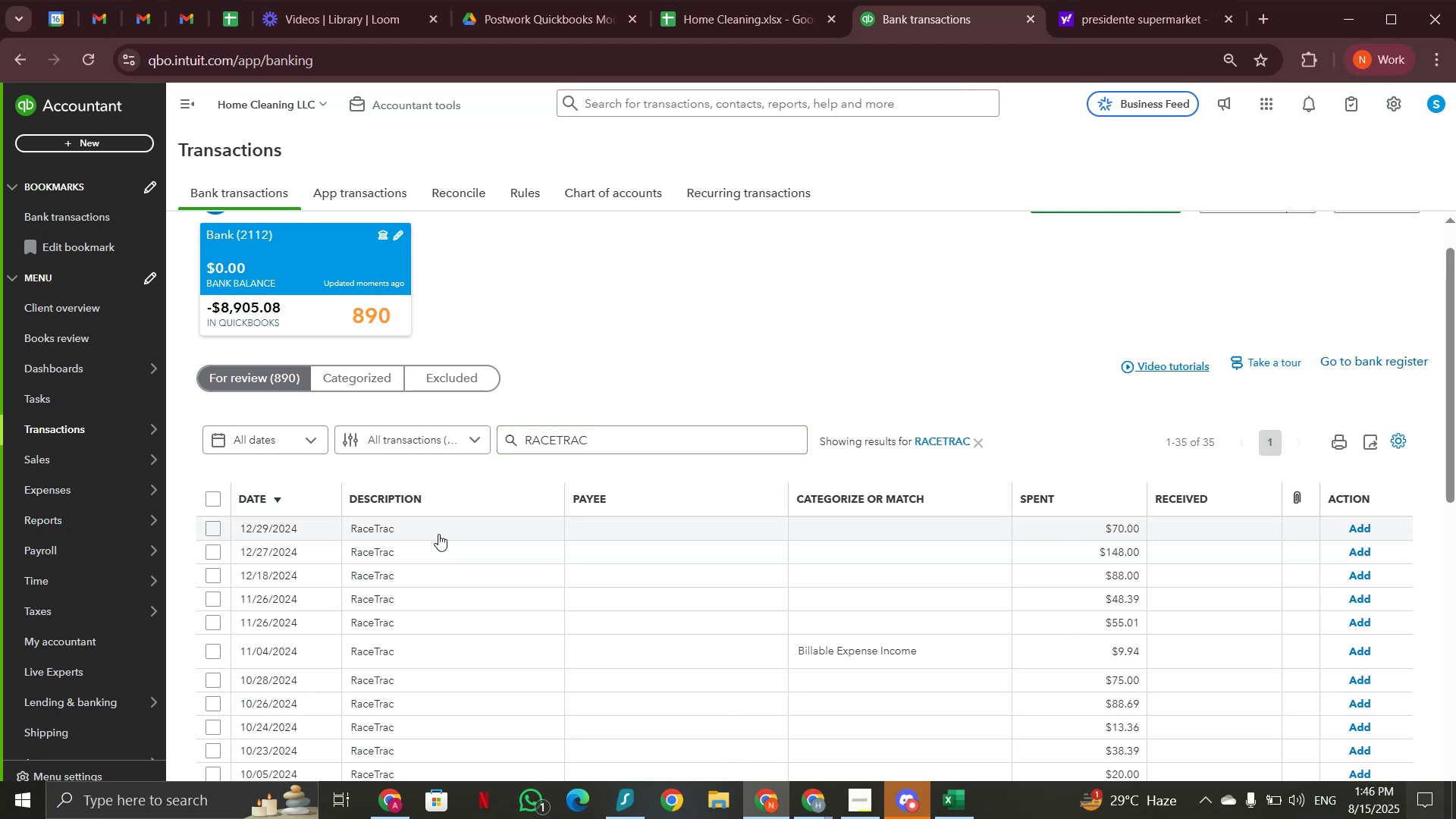 
scroll: coordinate [459, 557], scroll_direction: down, amount: 3.0
 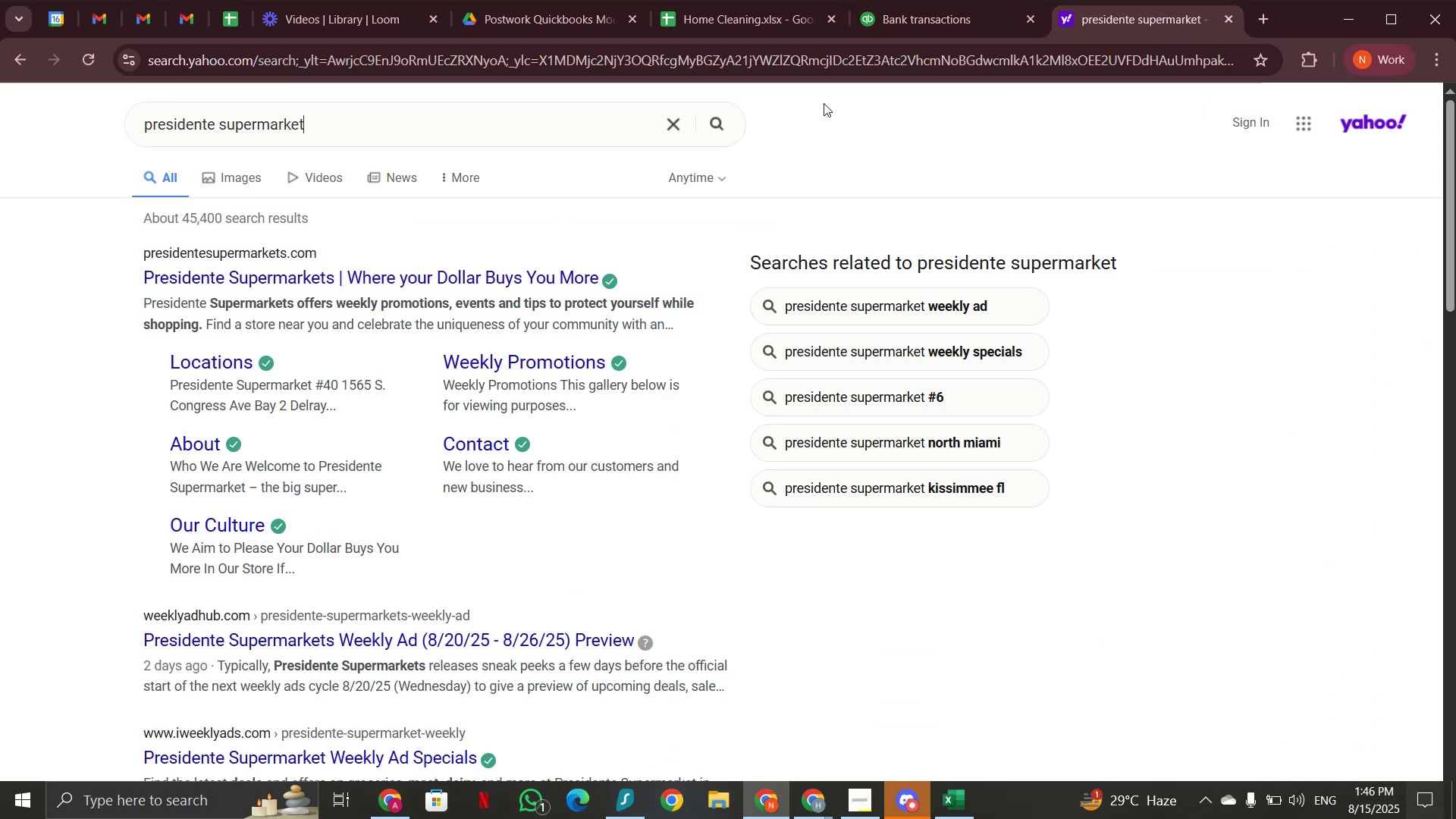 
left_click_drag(start_coordinate=[340, 135], to_coordinate=[92, 135])
 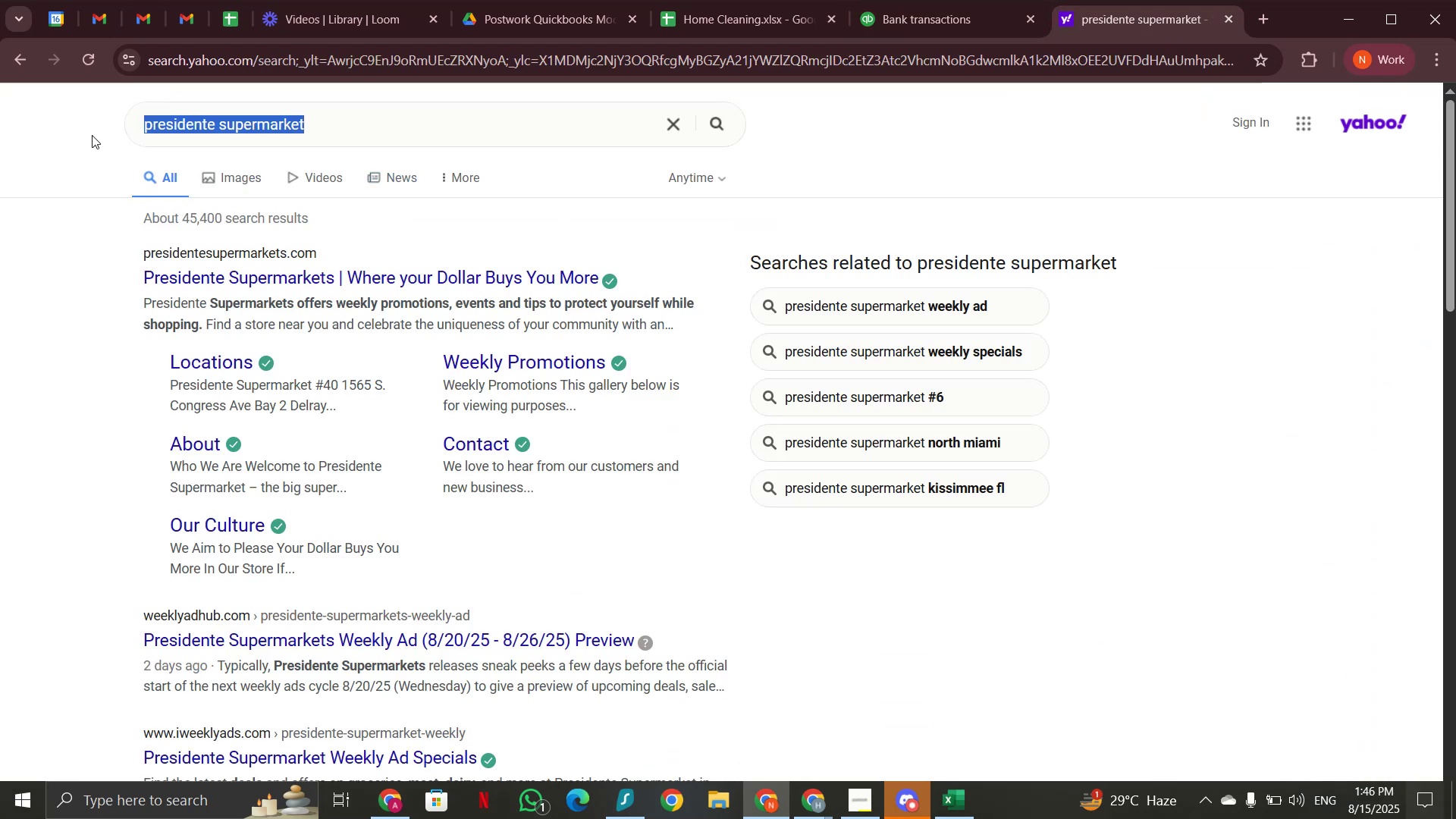 
key(Control+V)
 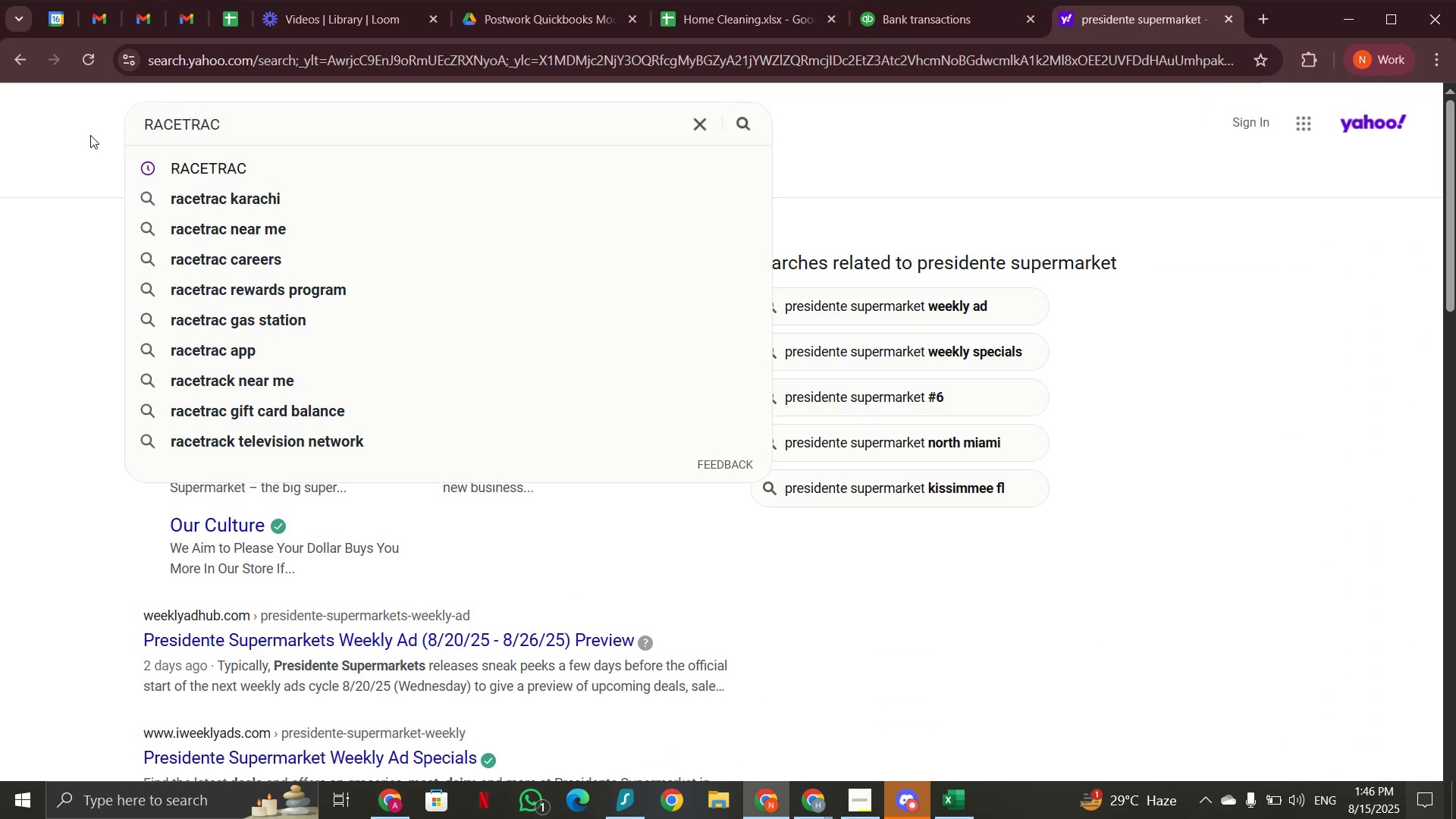 
key(Enter)
 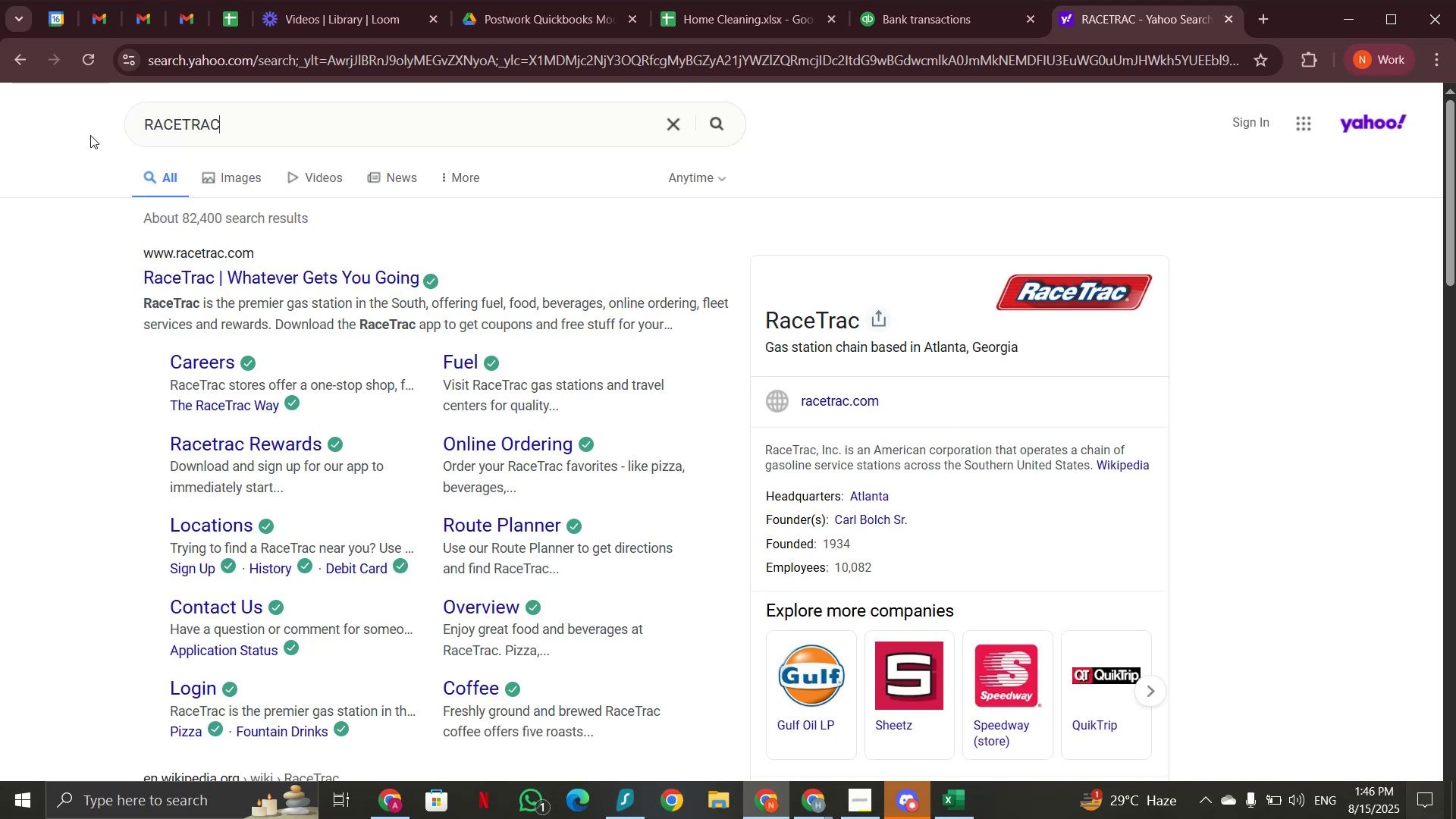 
wait(6.75)
 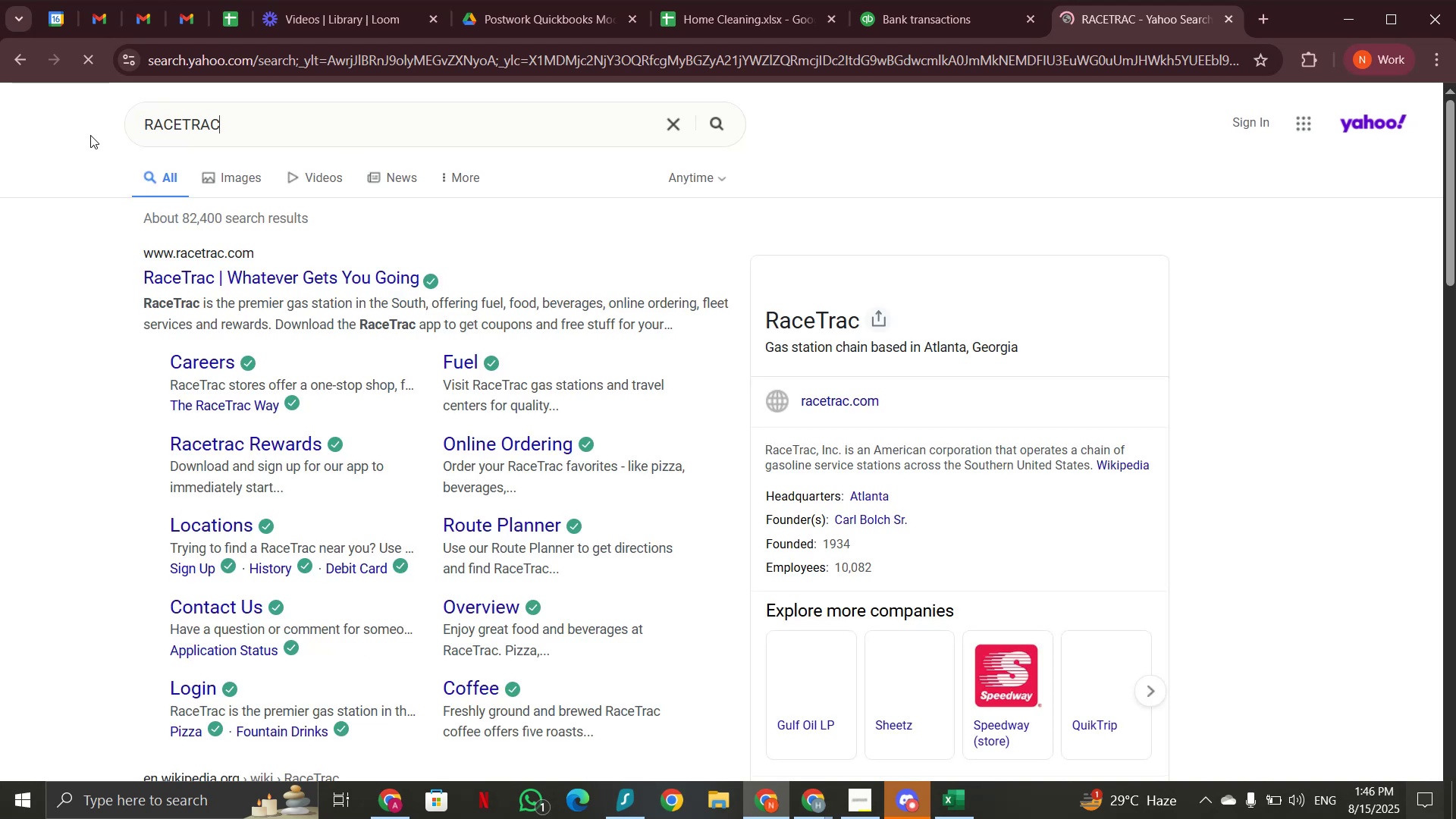 
left_click([918, 29])
 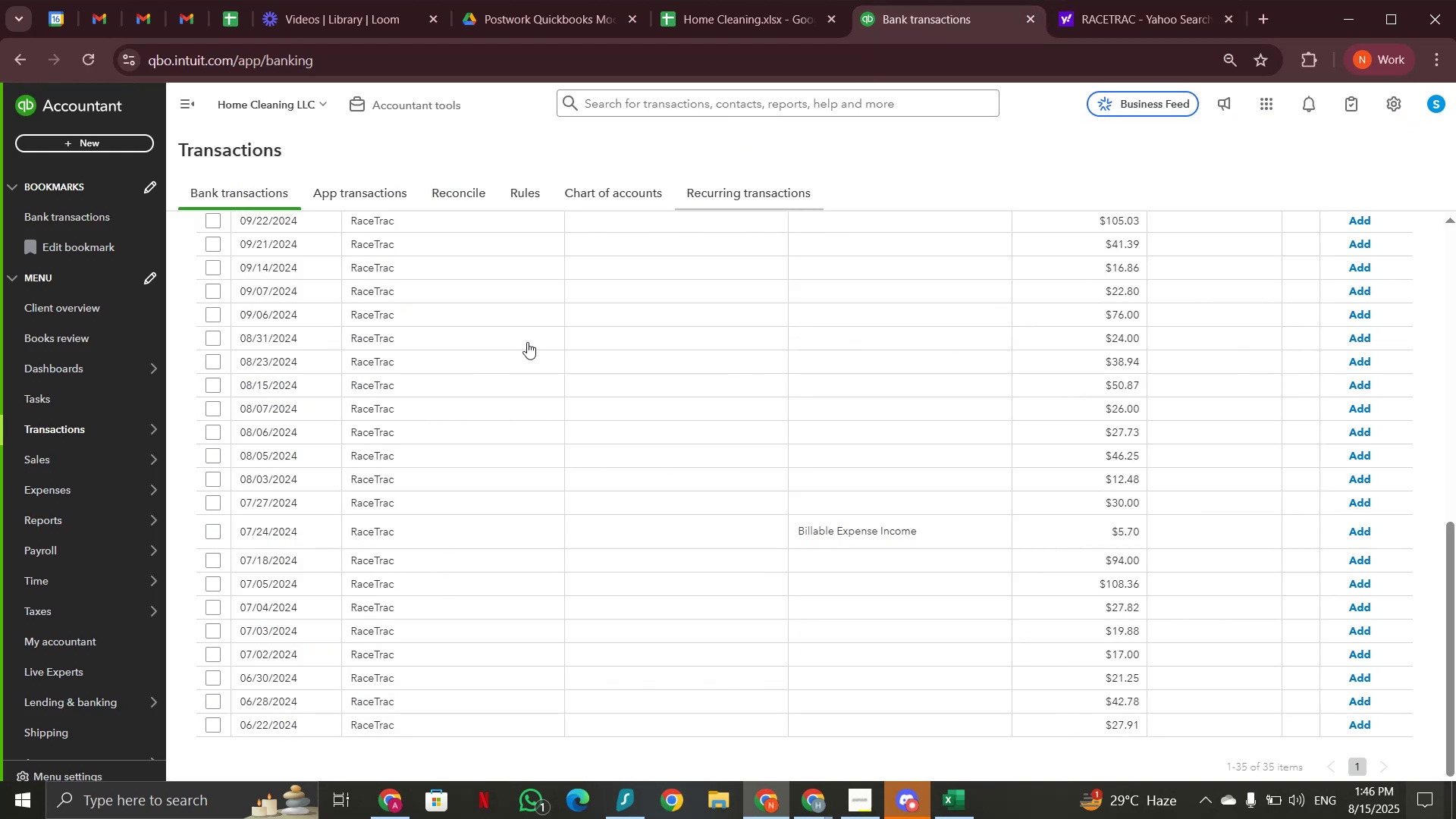 
scroll: coordinate [380, 470], scroll_direction: up, amount: 5.0
 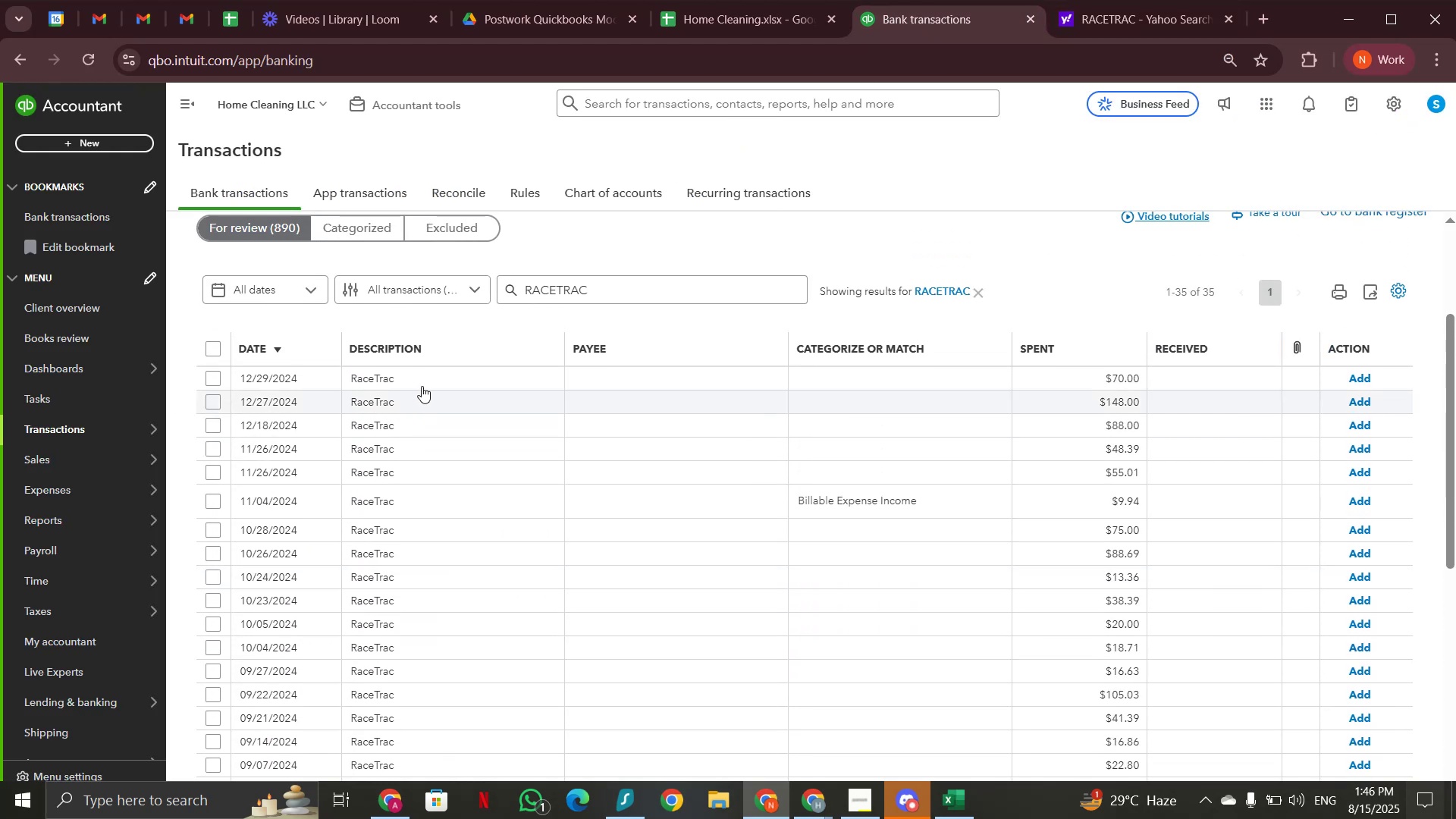 
left_click([422, 384])
 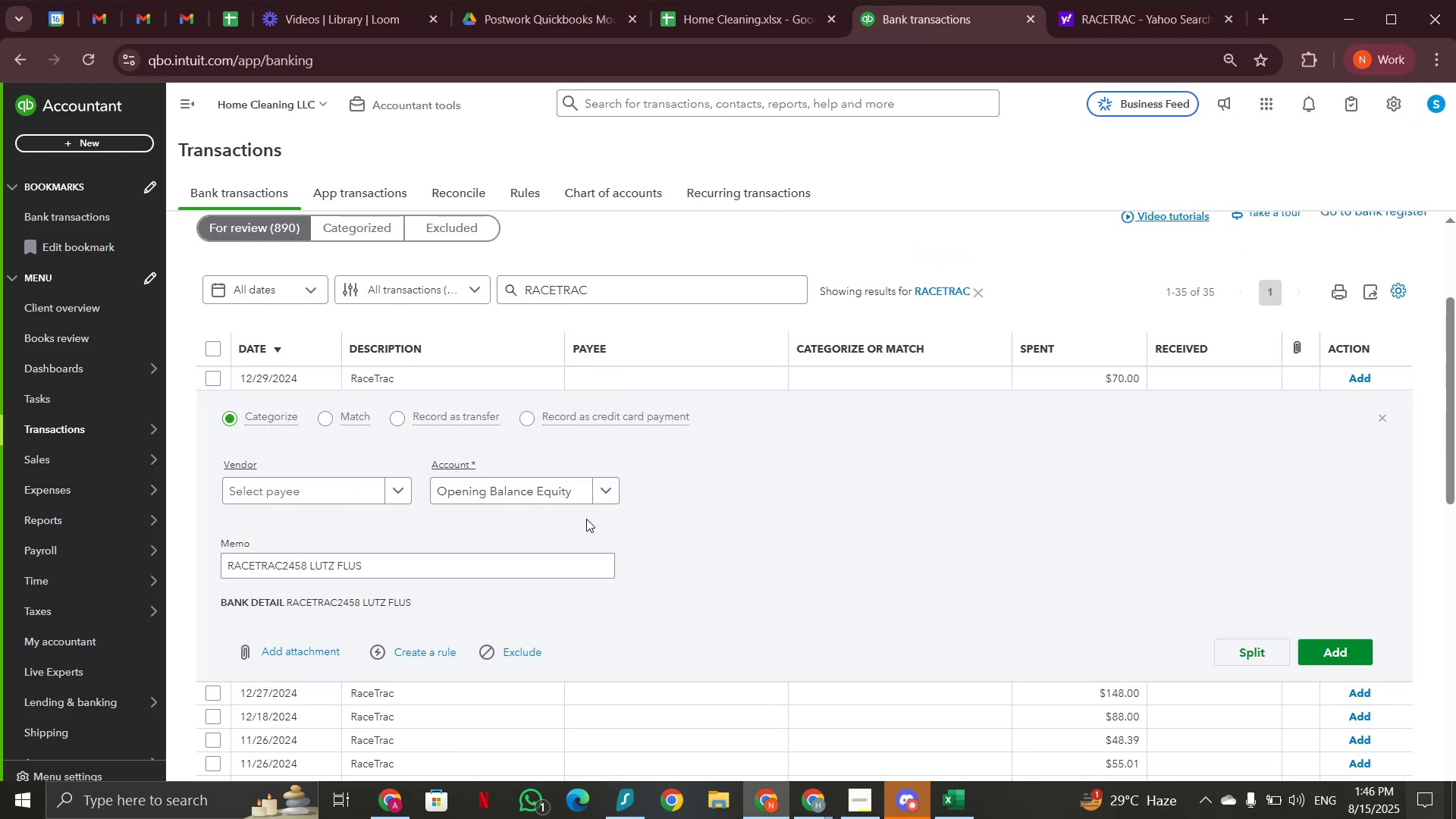 
left_click([607, 491])
 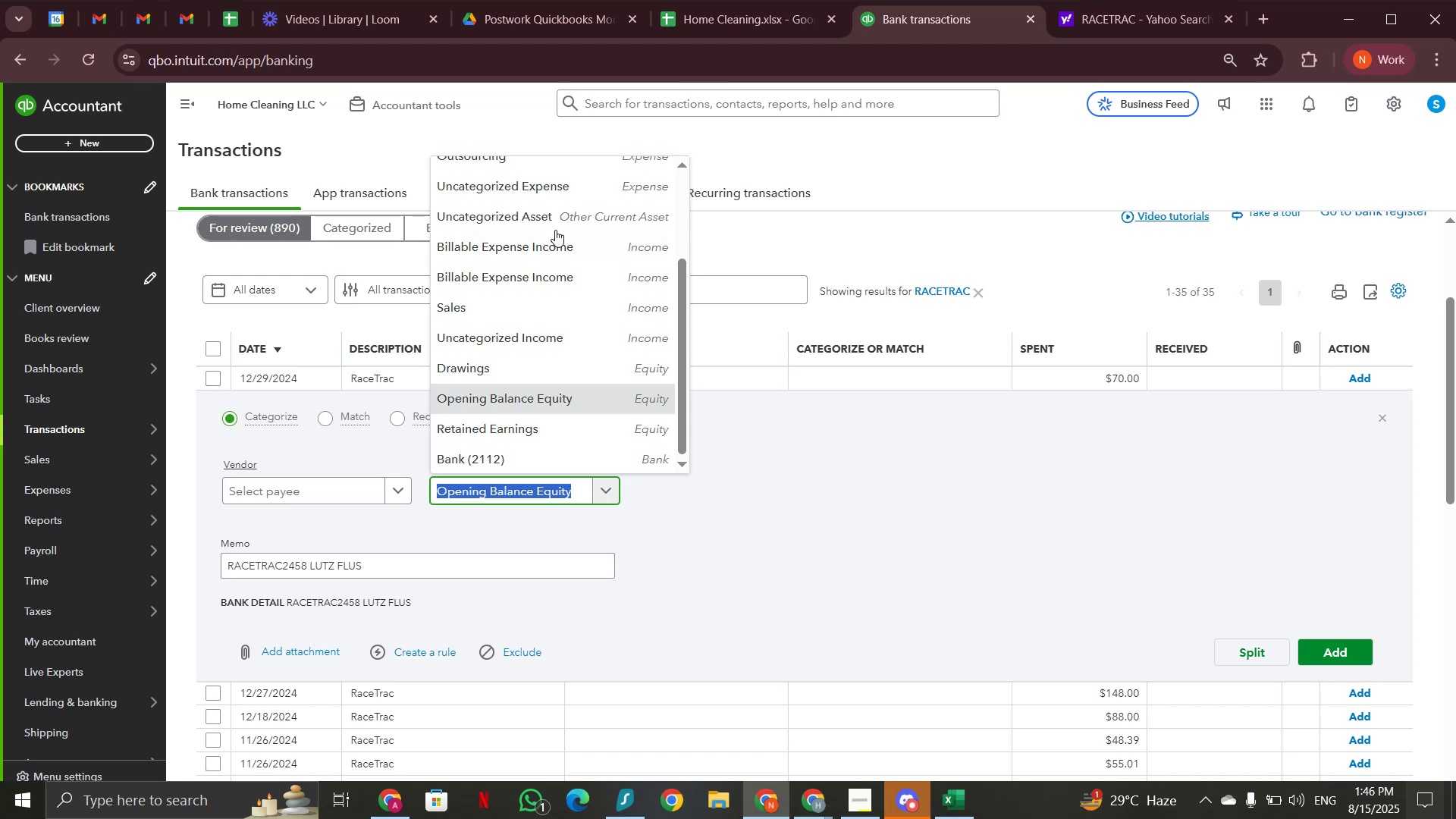 
scroll: coordinate [555, 287], scroll_direction: up, amount: 10.0
 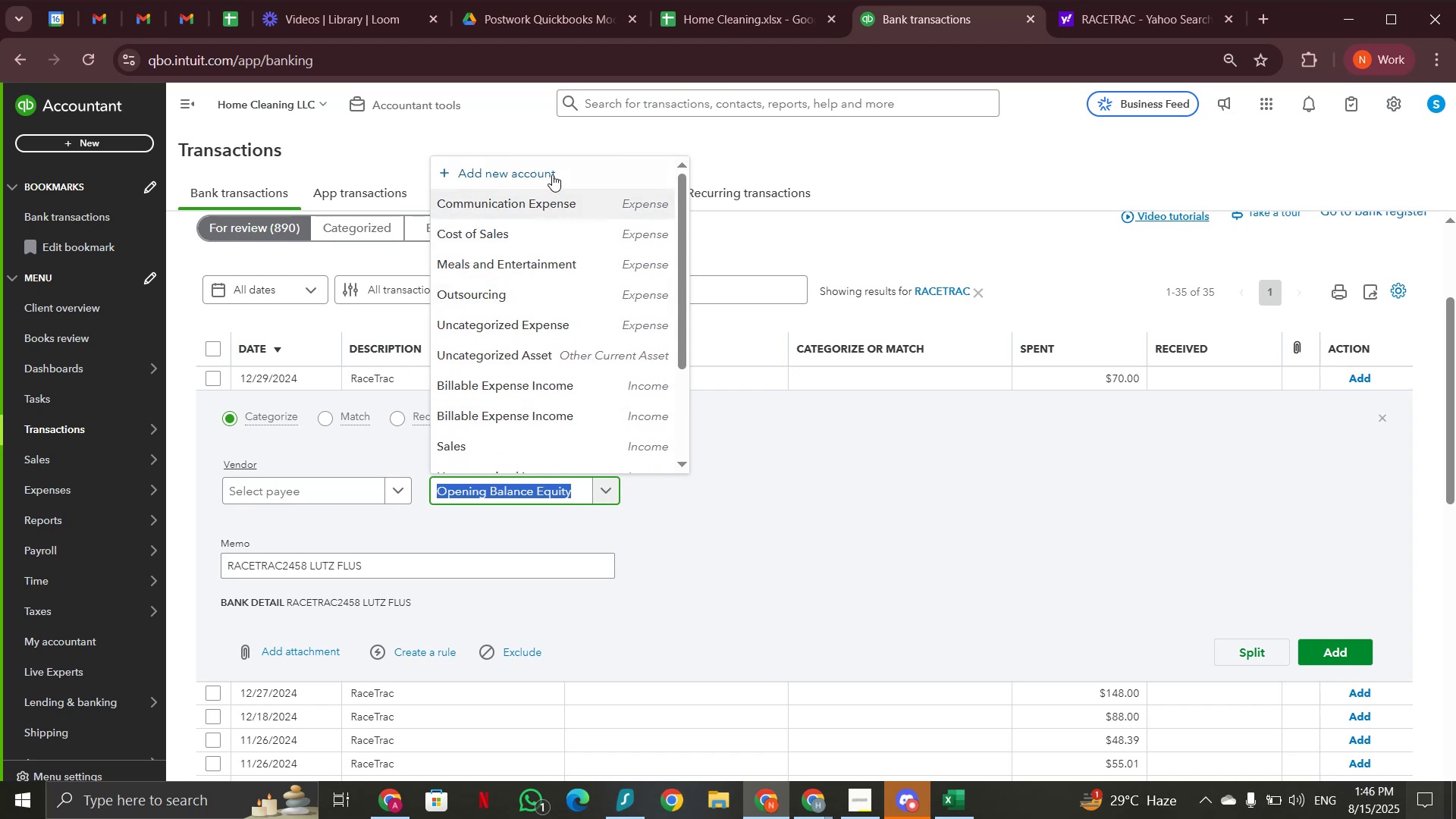 
left_click([553, 174])
 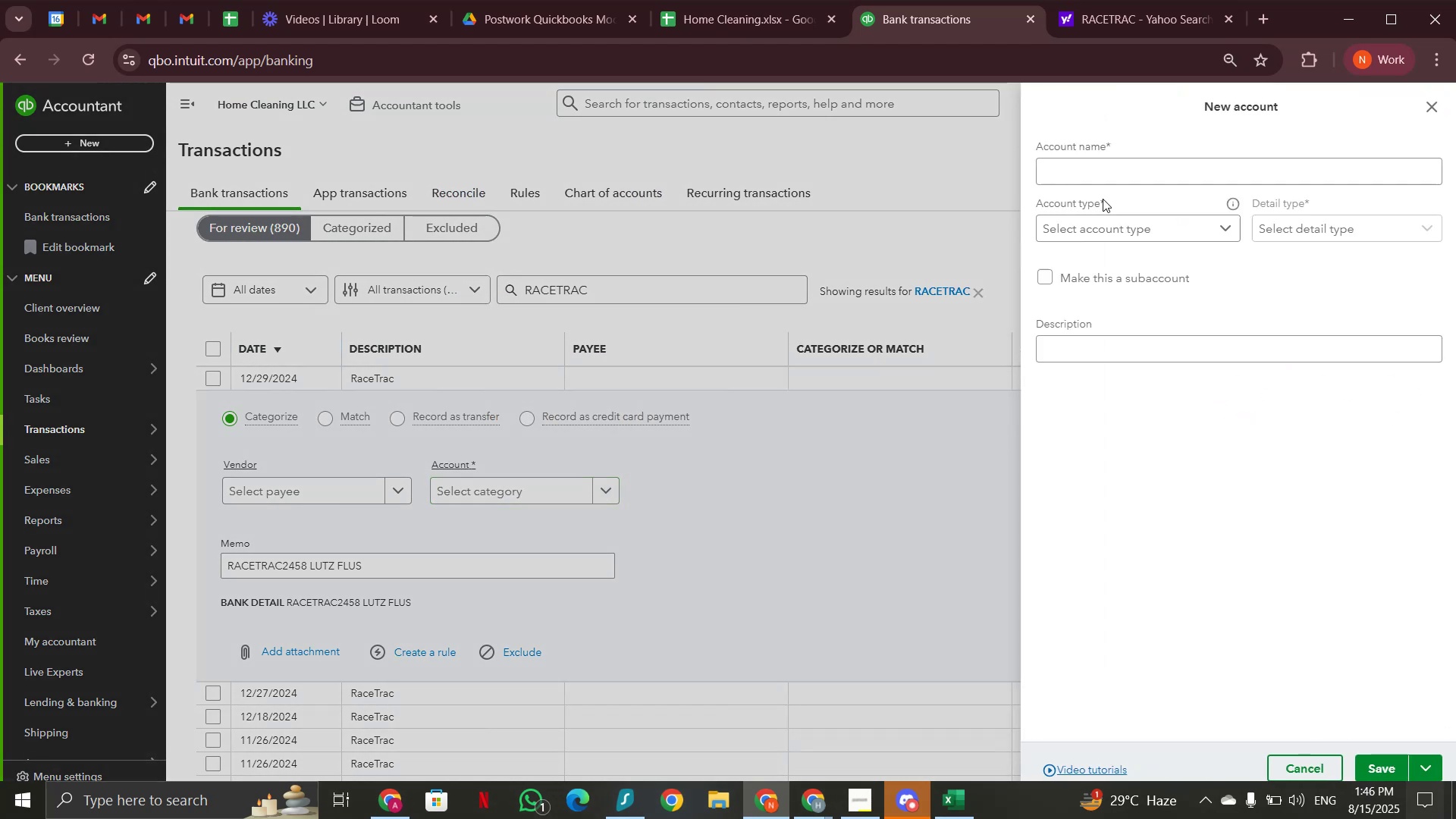 
left_click([1106, 172])
 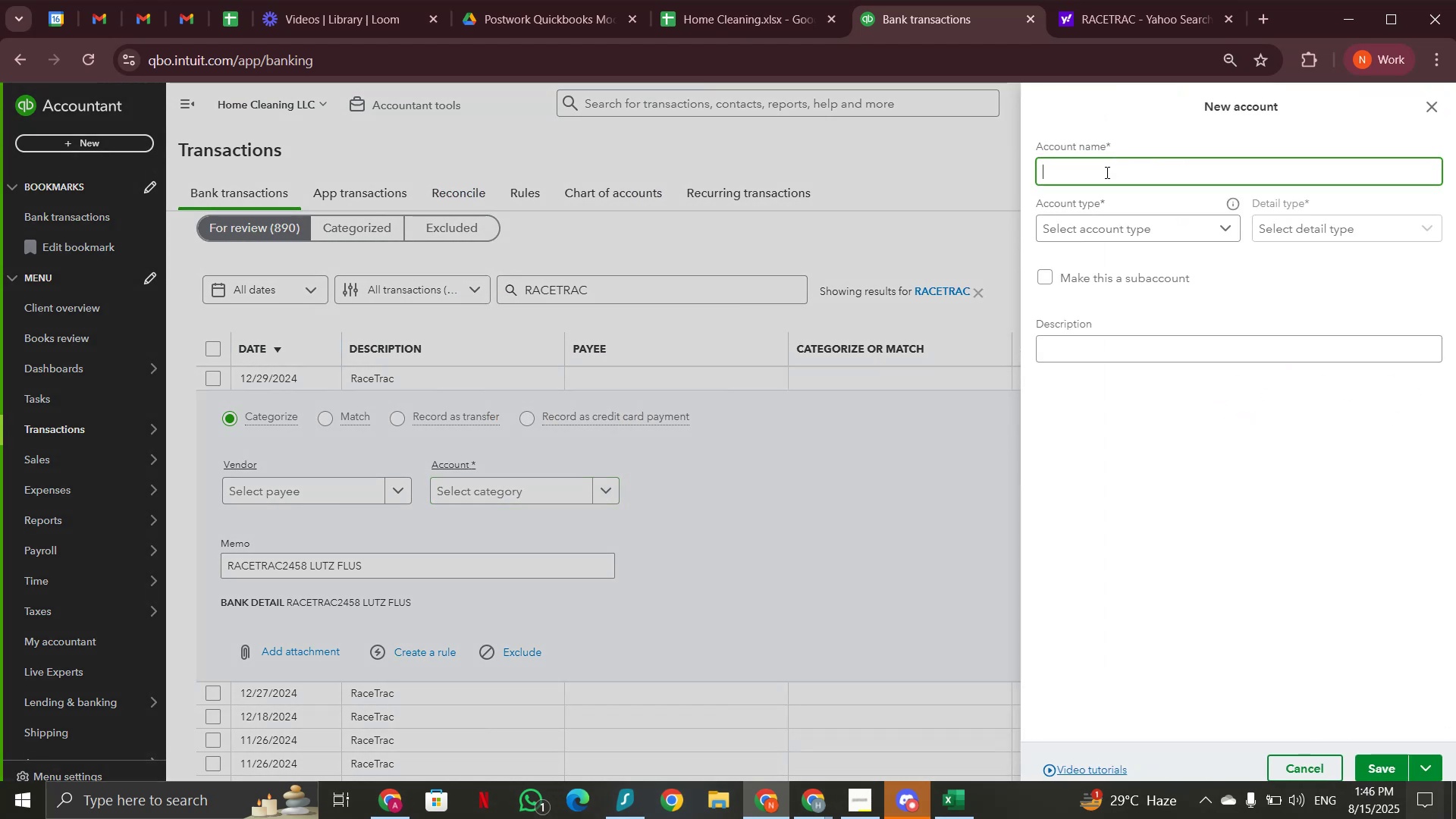 
type(f)
key(Backspace)
type(Fuel Expense)
 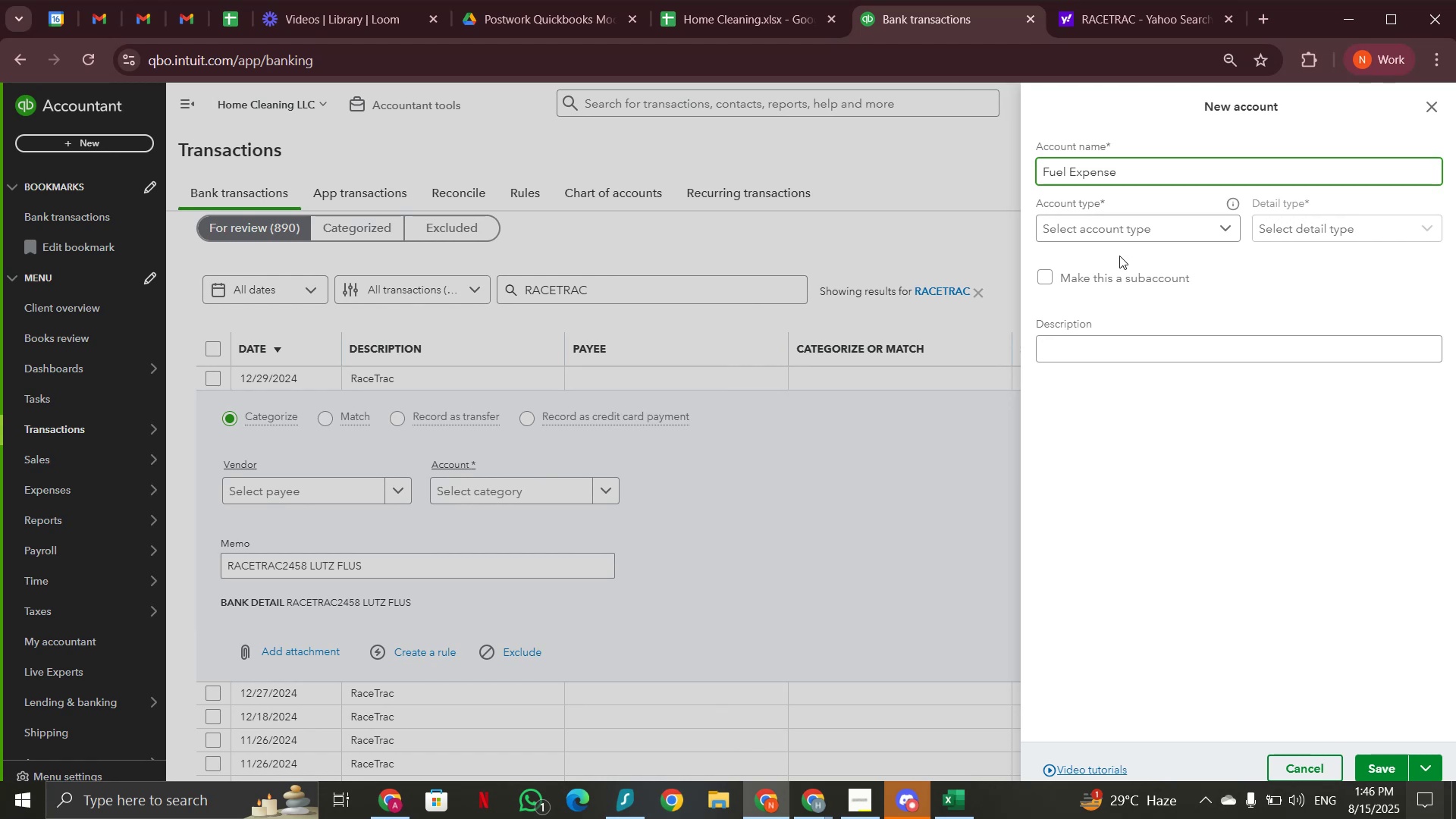 
left_click([1134, 220])
 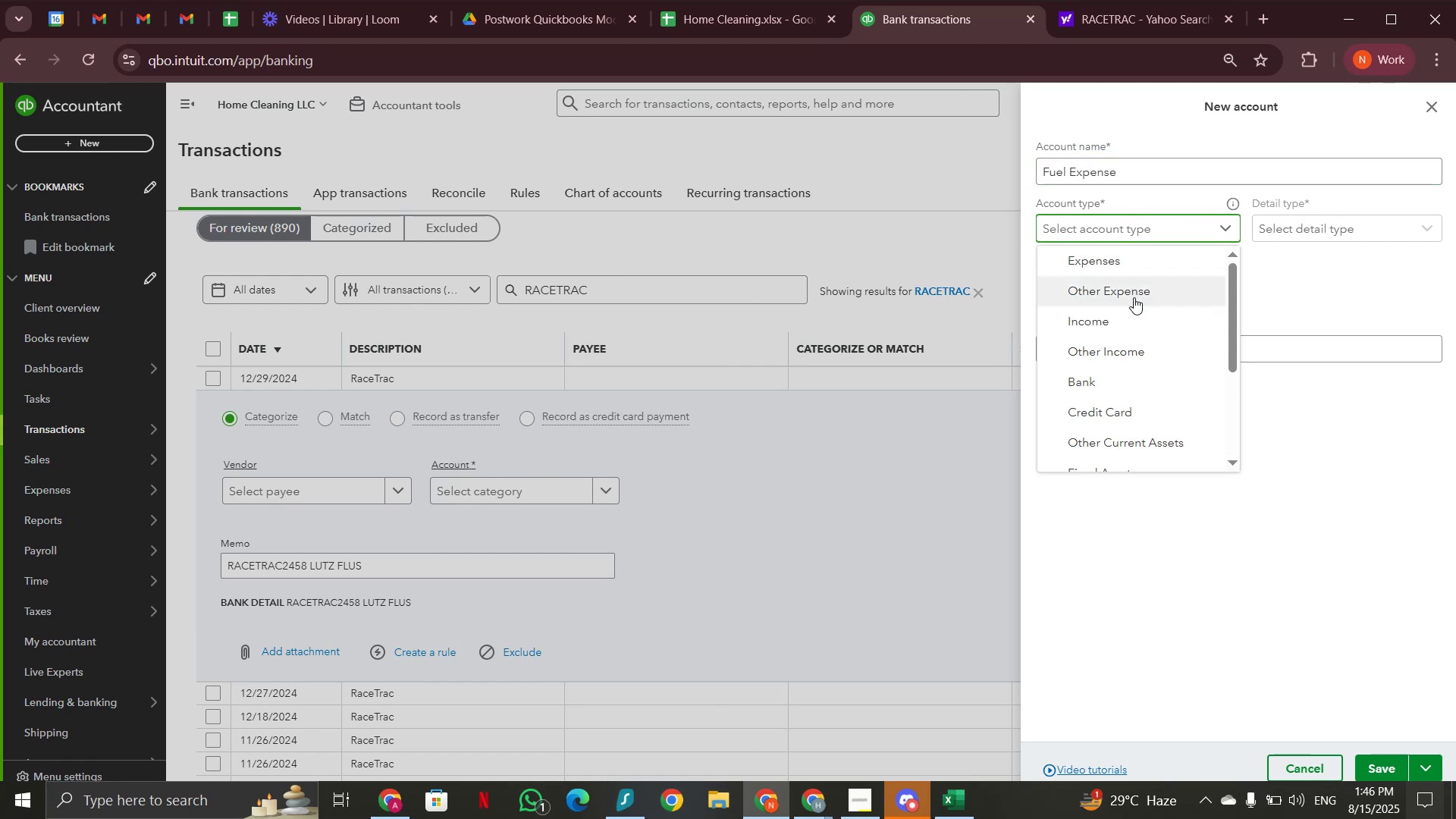 
left_click([1134, 297])
 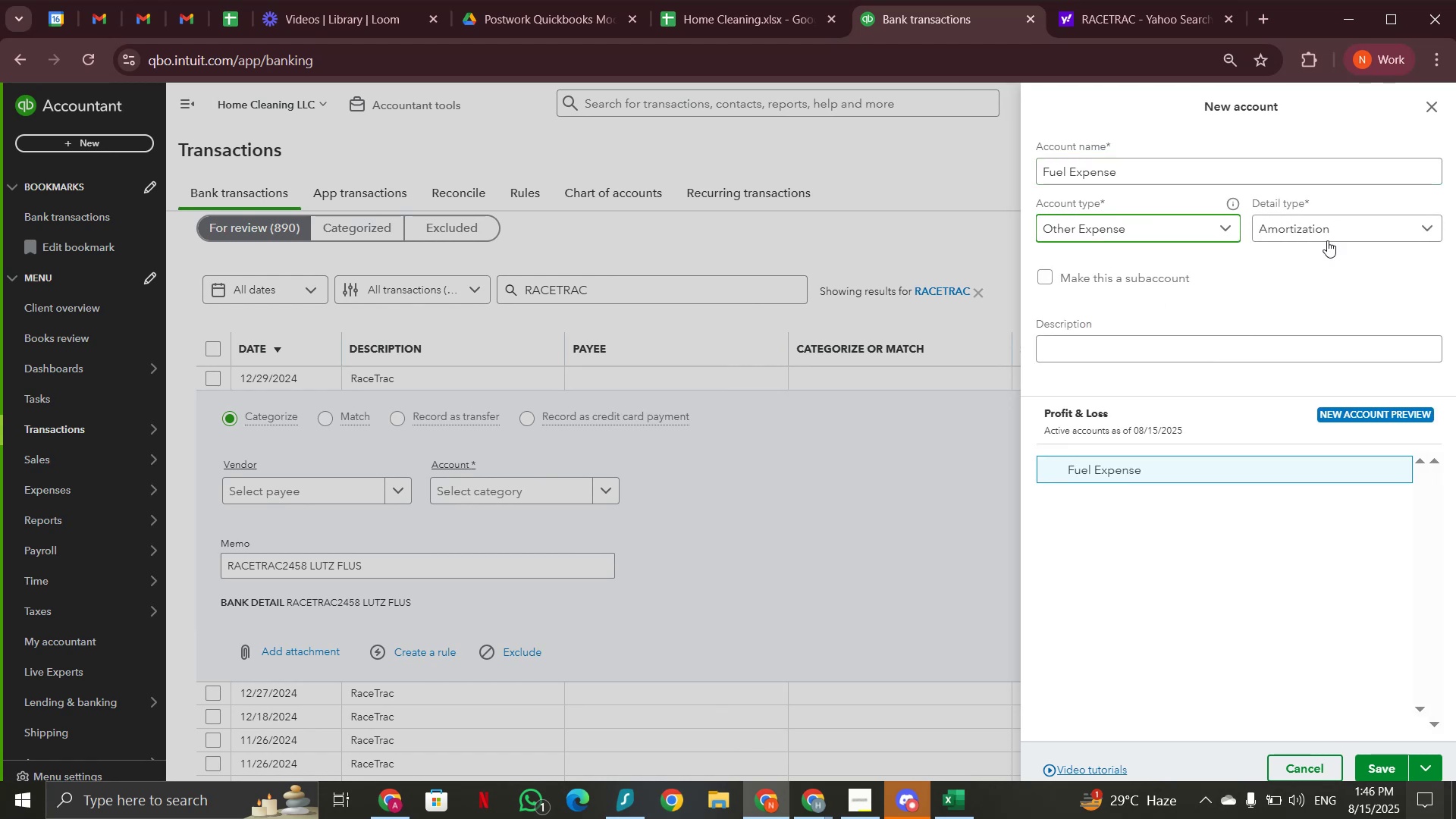 
left_click([1328, 237])
 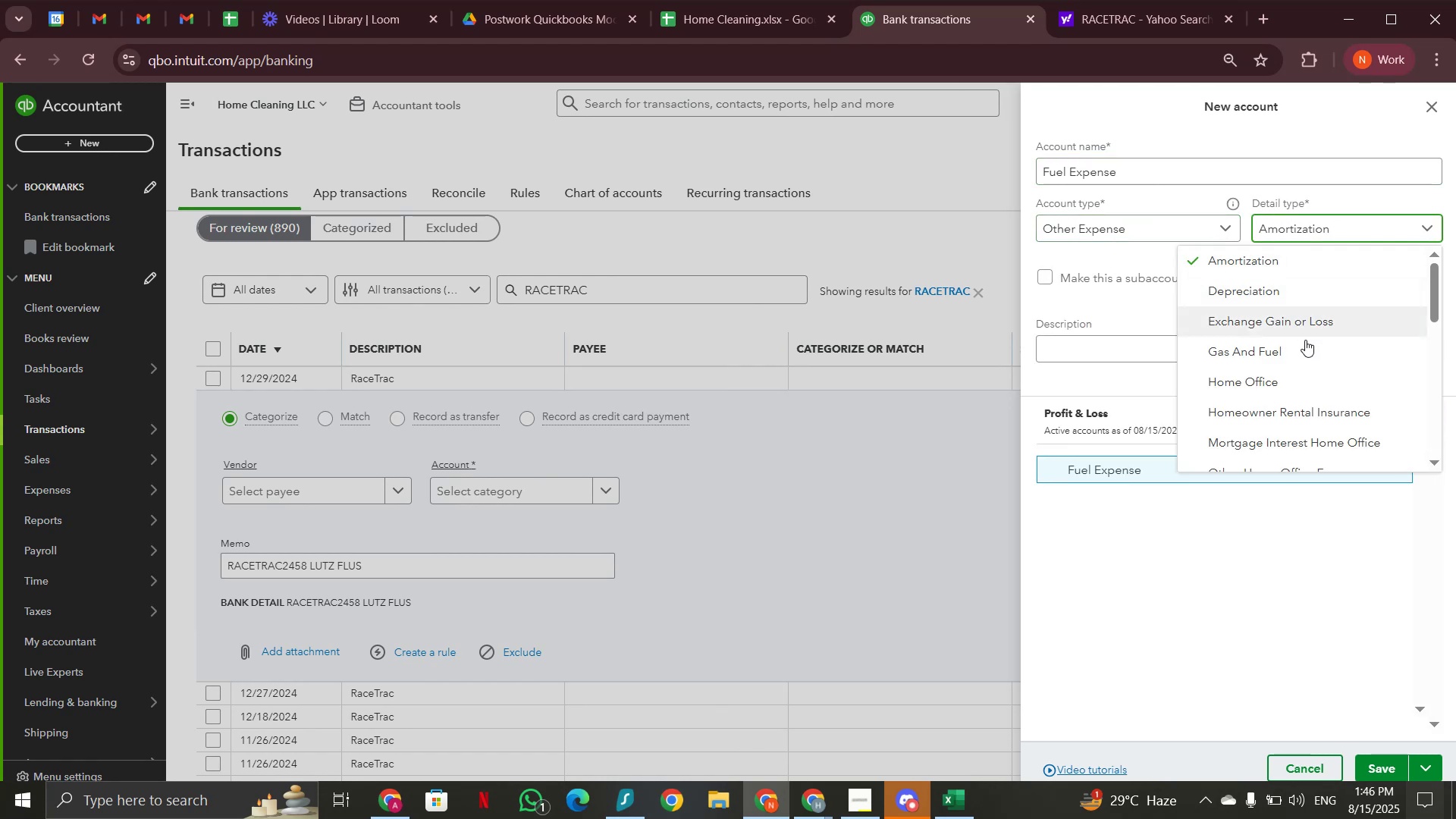 
left_click([1301, 354])
 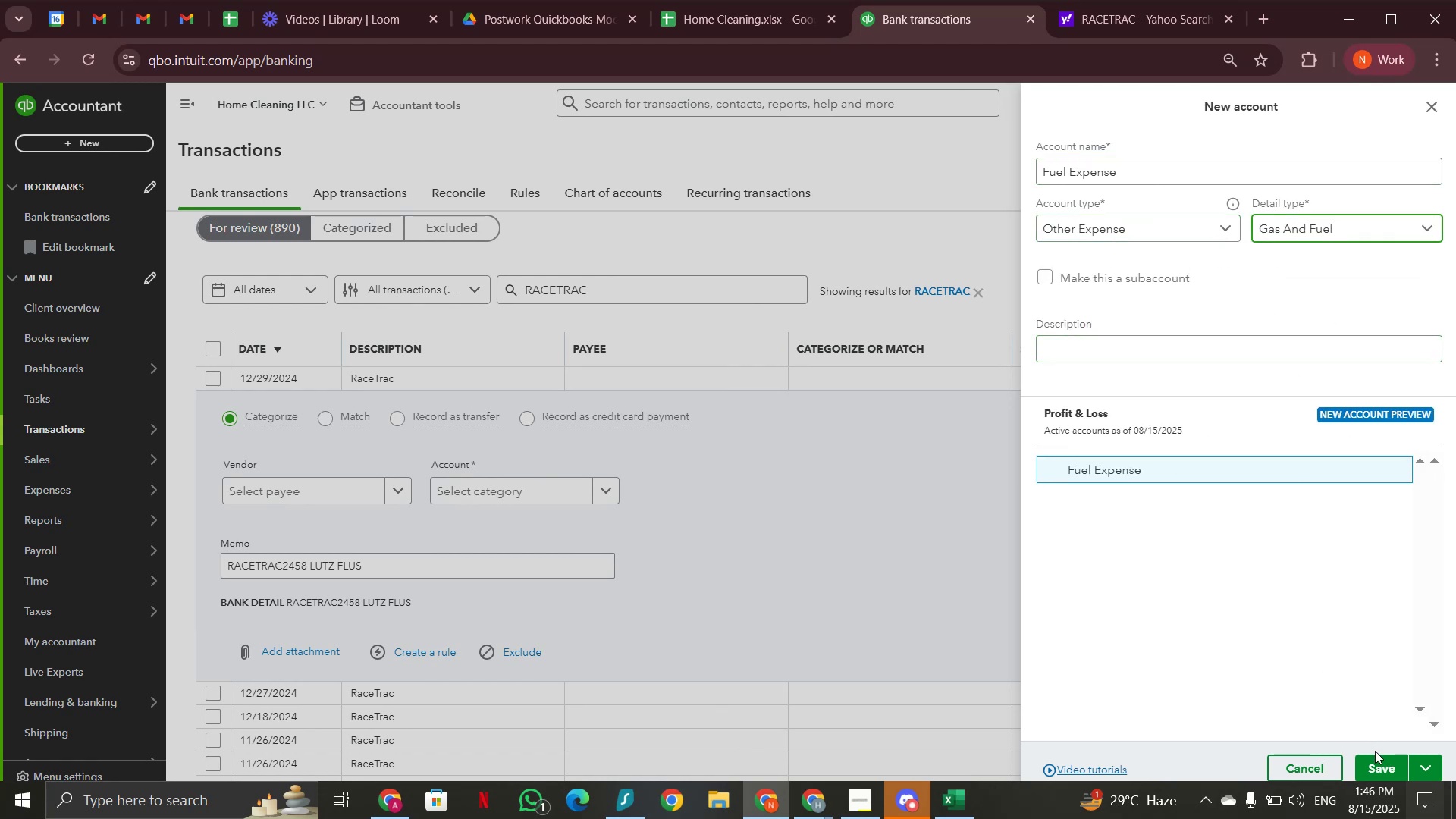 
left_click([1380, 764])
 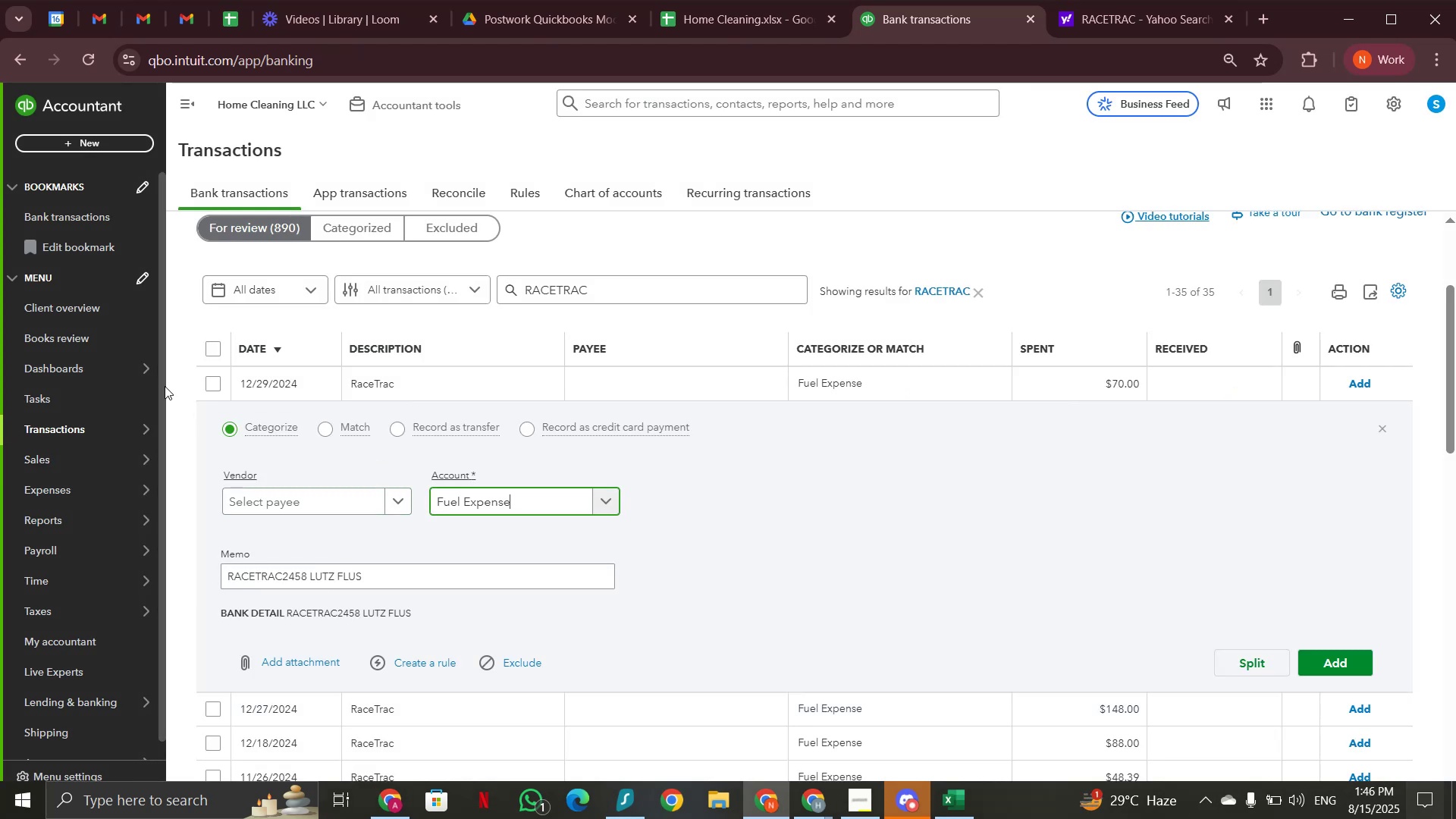 
left_click([210, 346])
 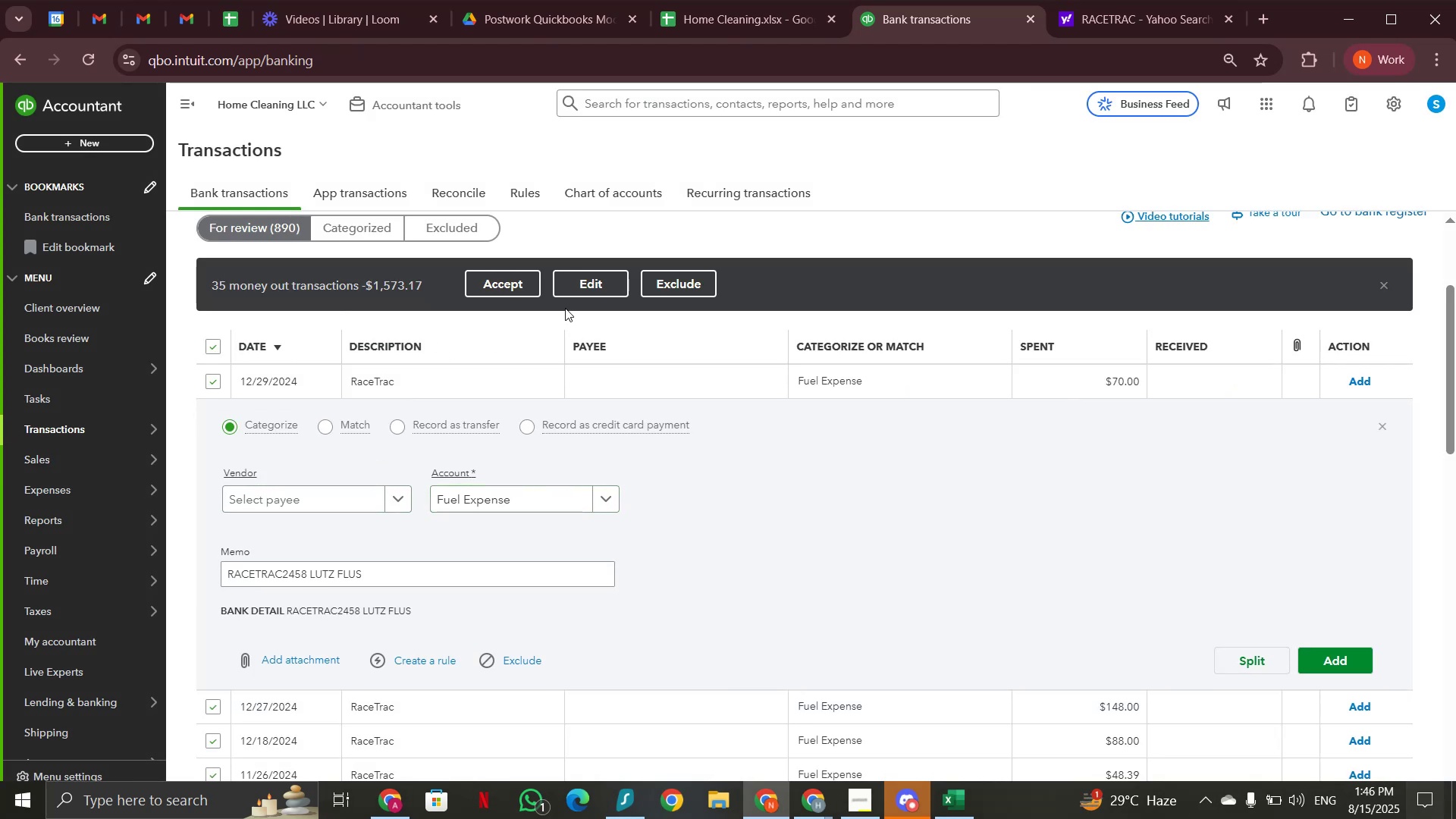 
left_click([596, 290])
 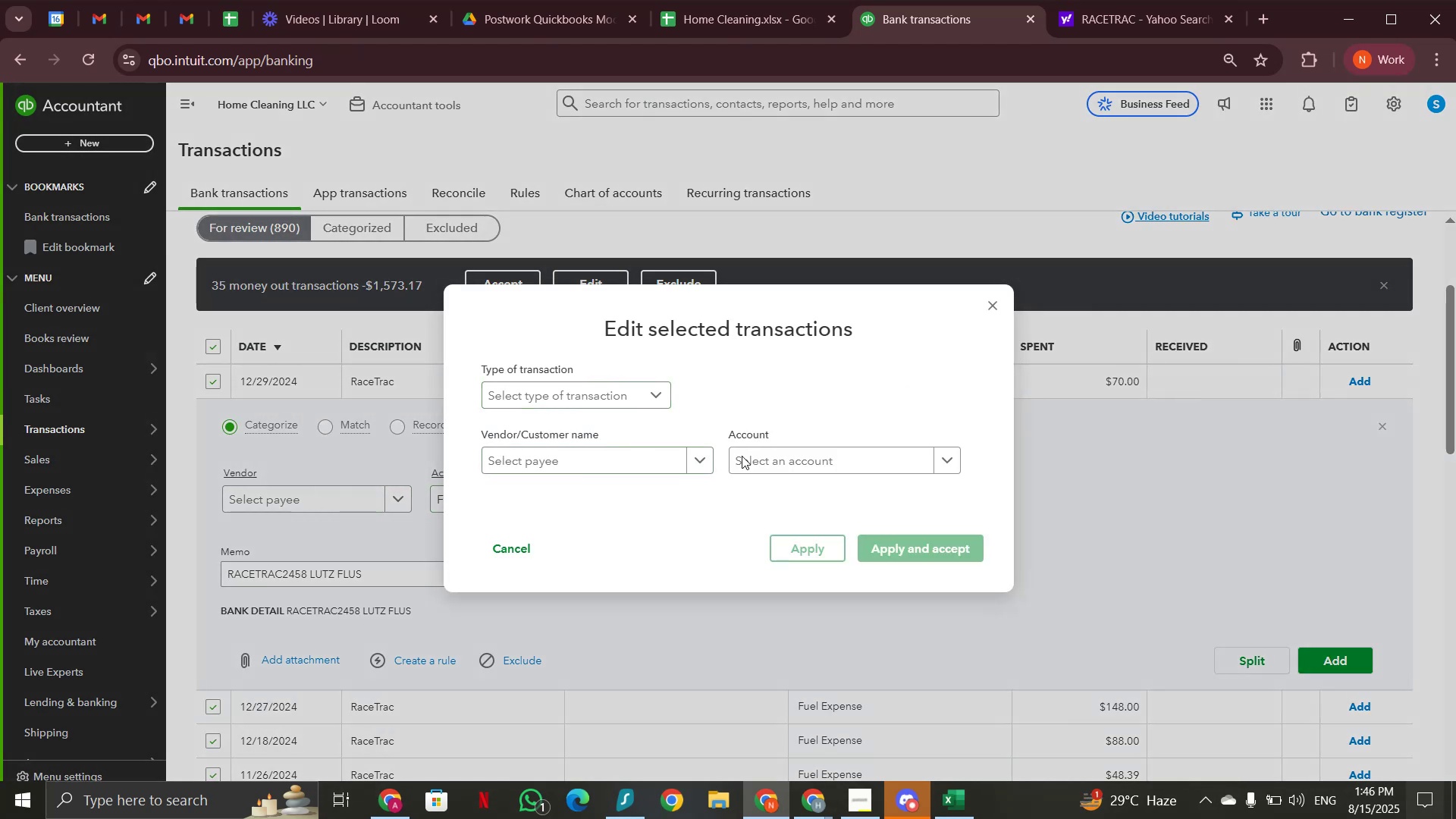 
left_click([770, 456])
 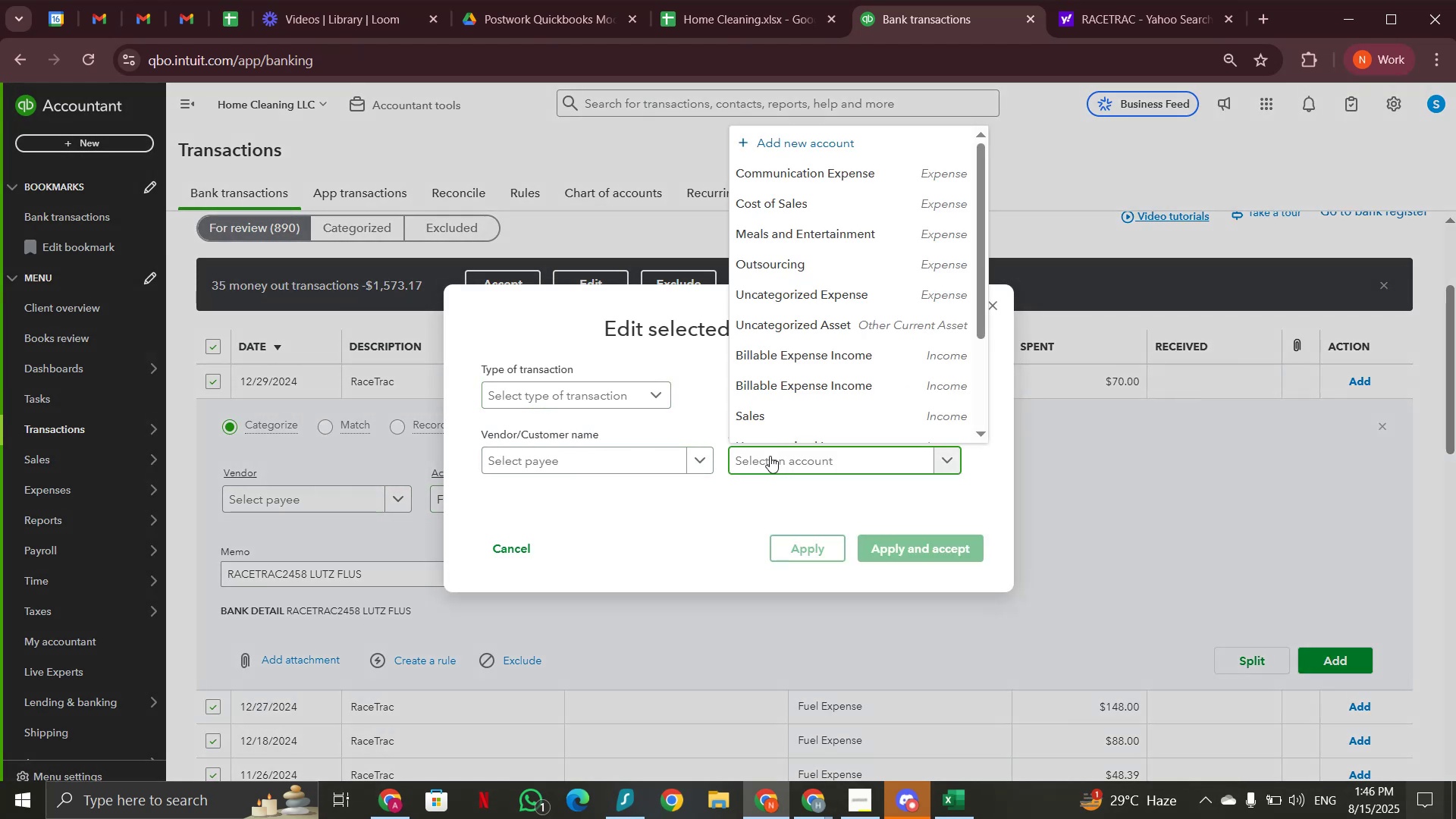 
type(fue)
 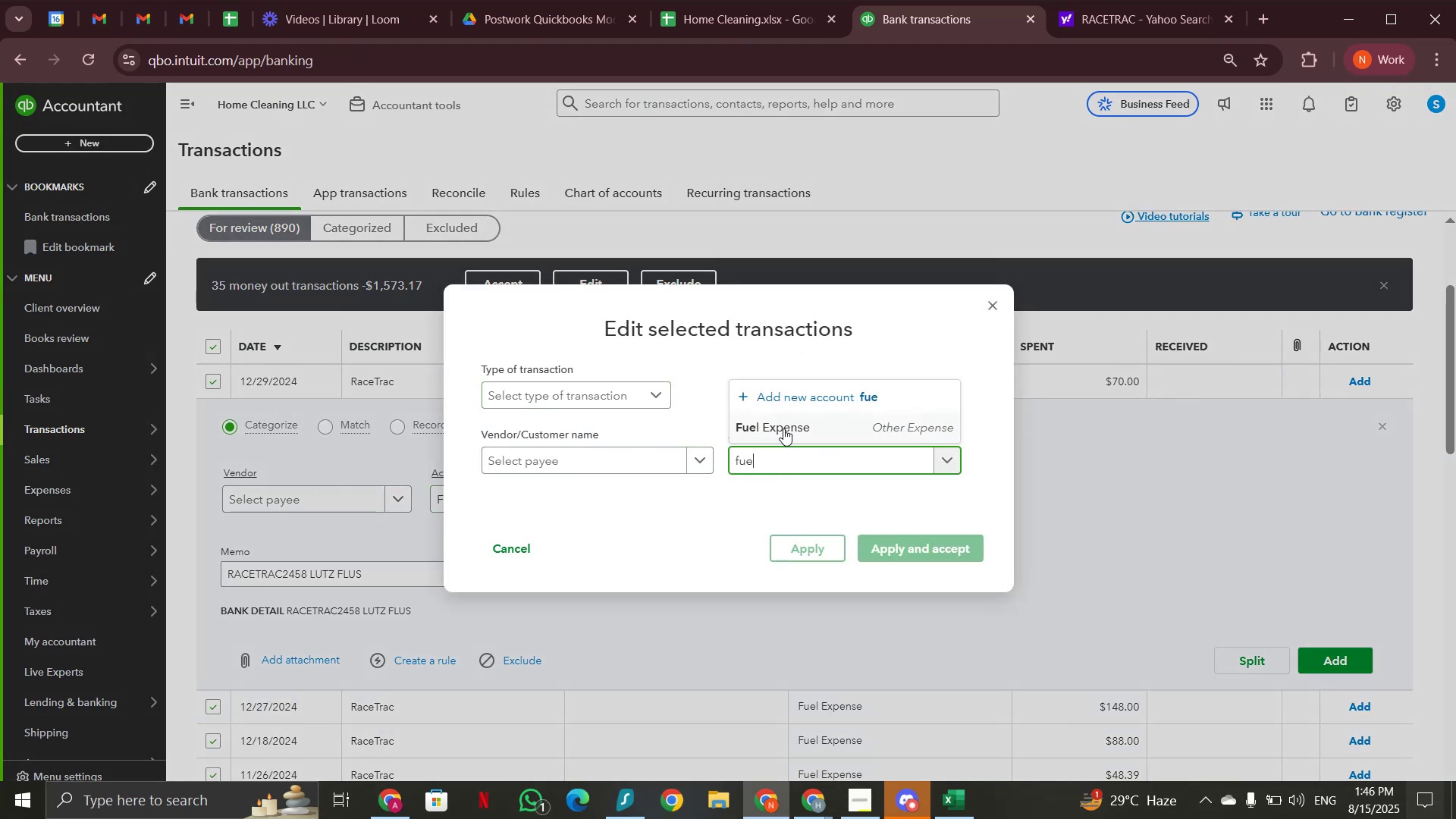 
left_click([783, 428])
 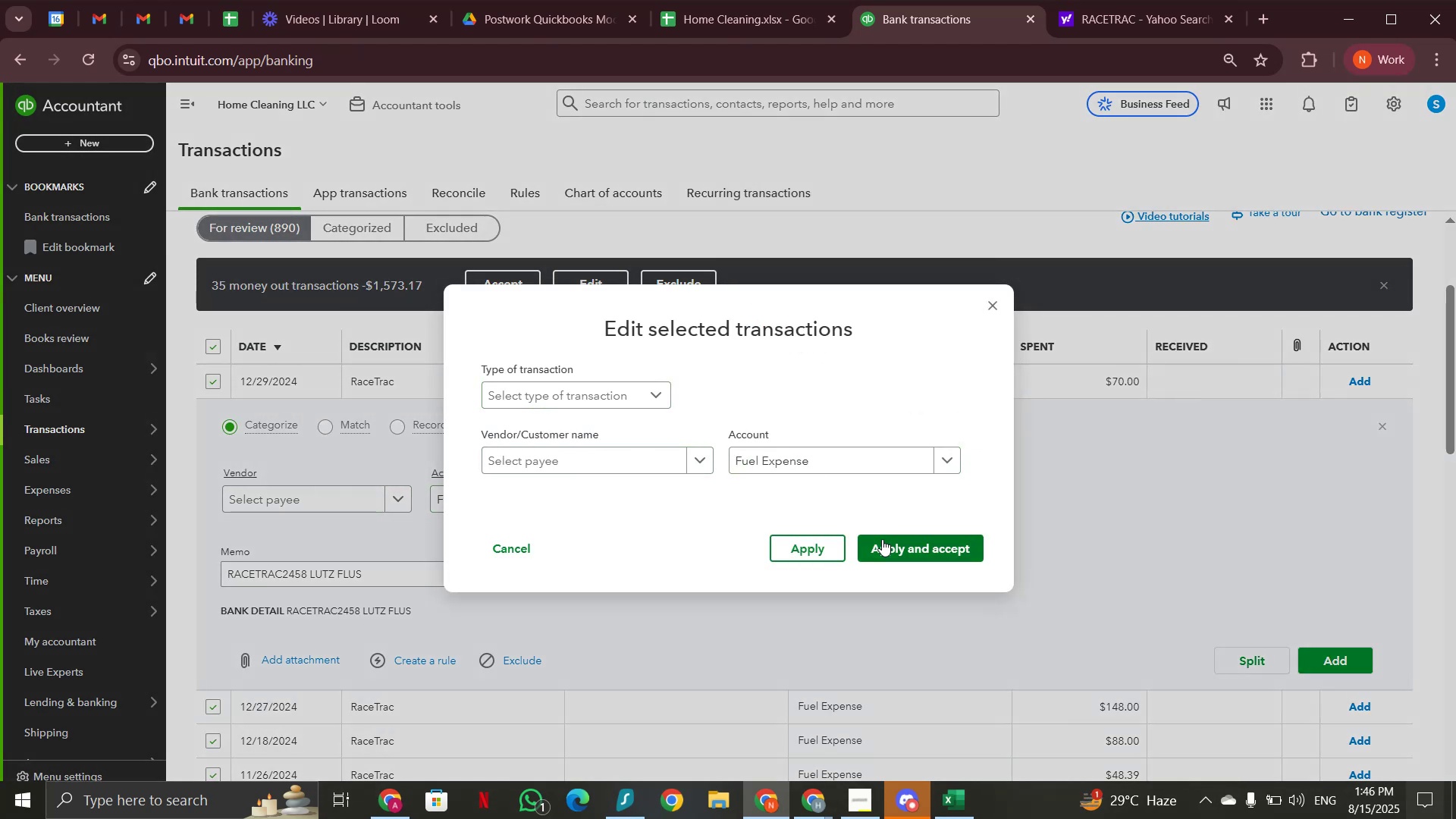 
left_click([884, 543])
 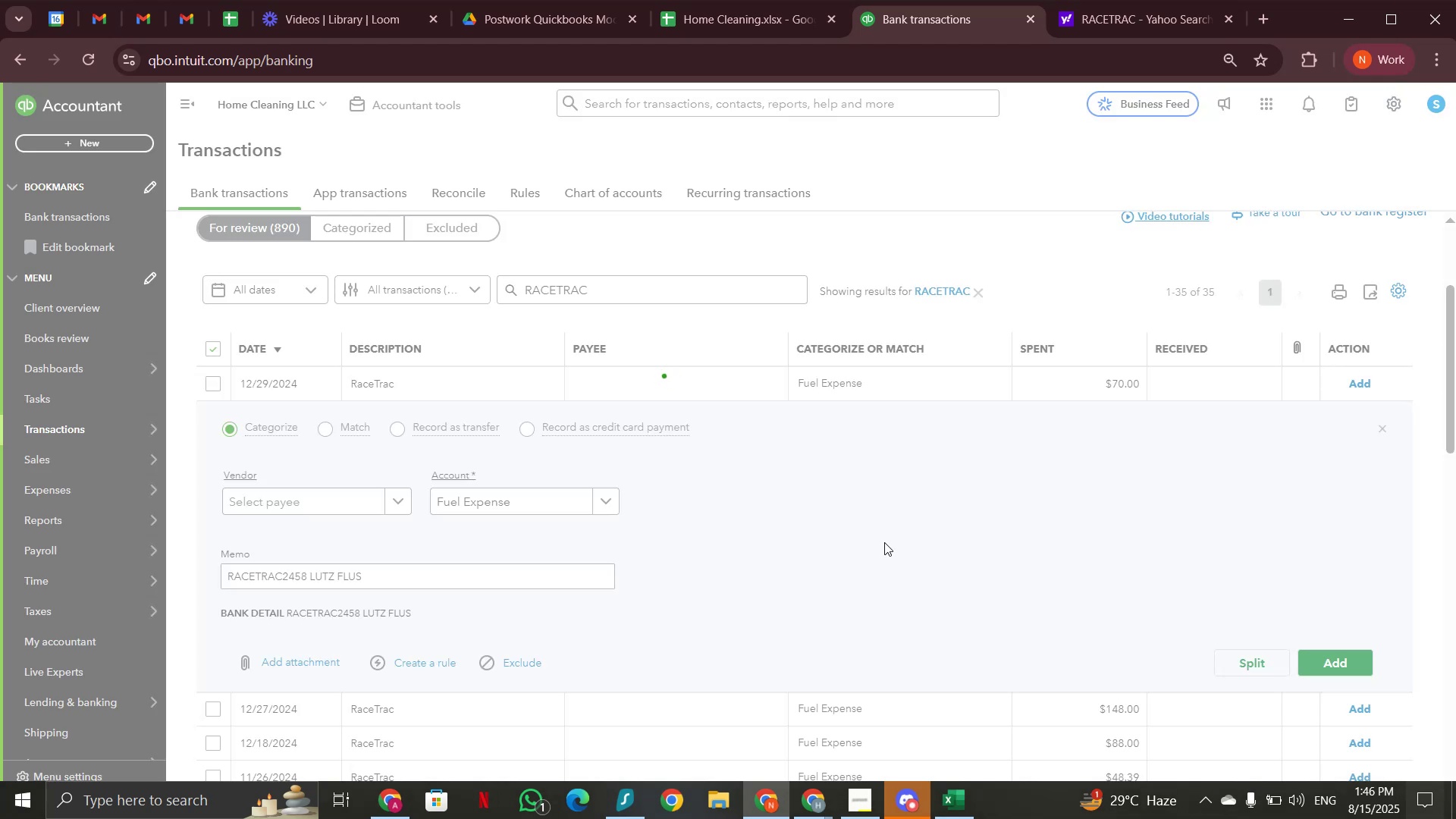 
wait(8.06)
 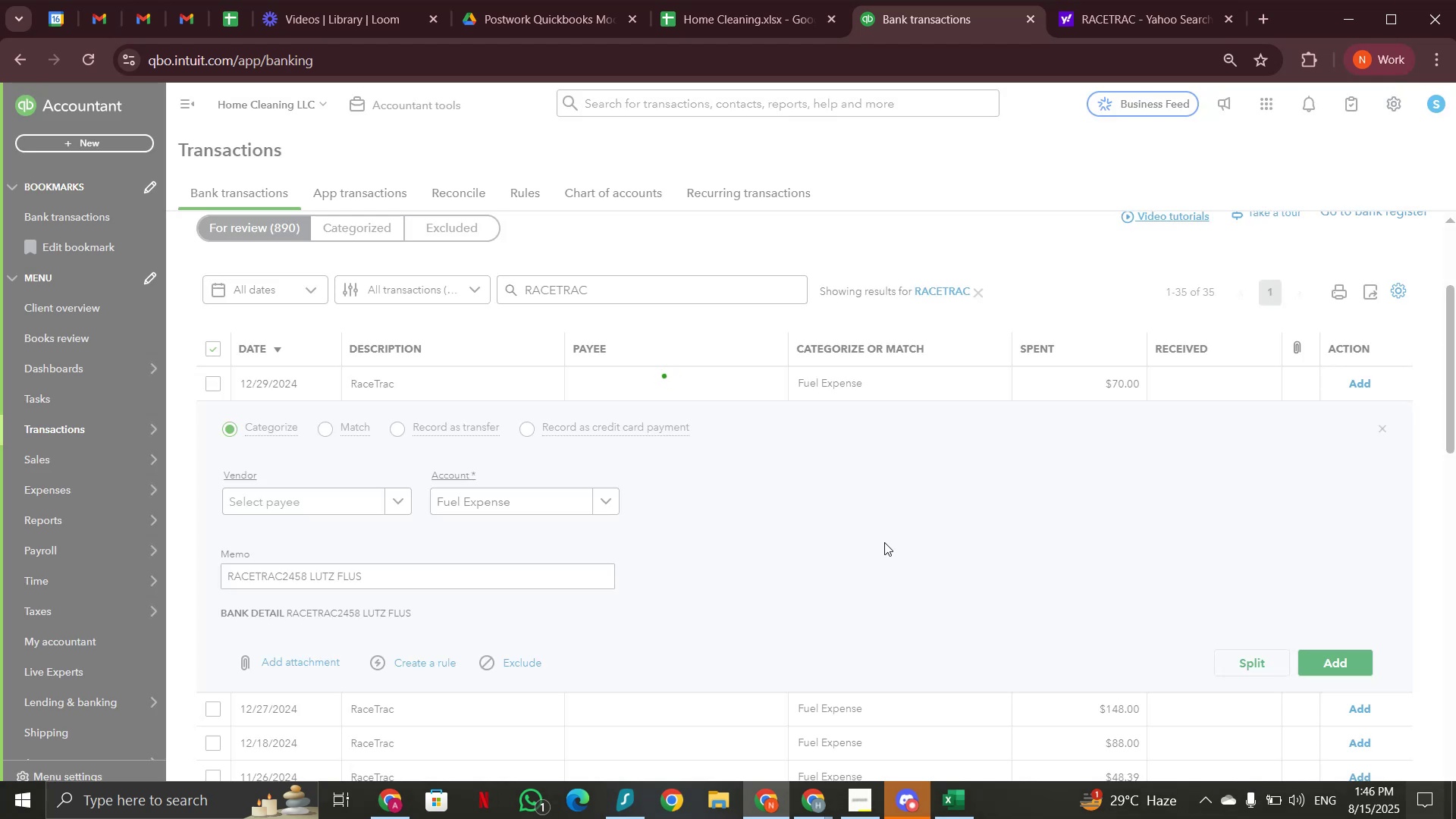 
mouse_move([313, 477])
 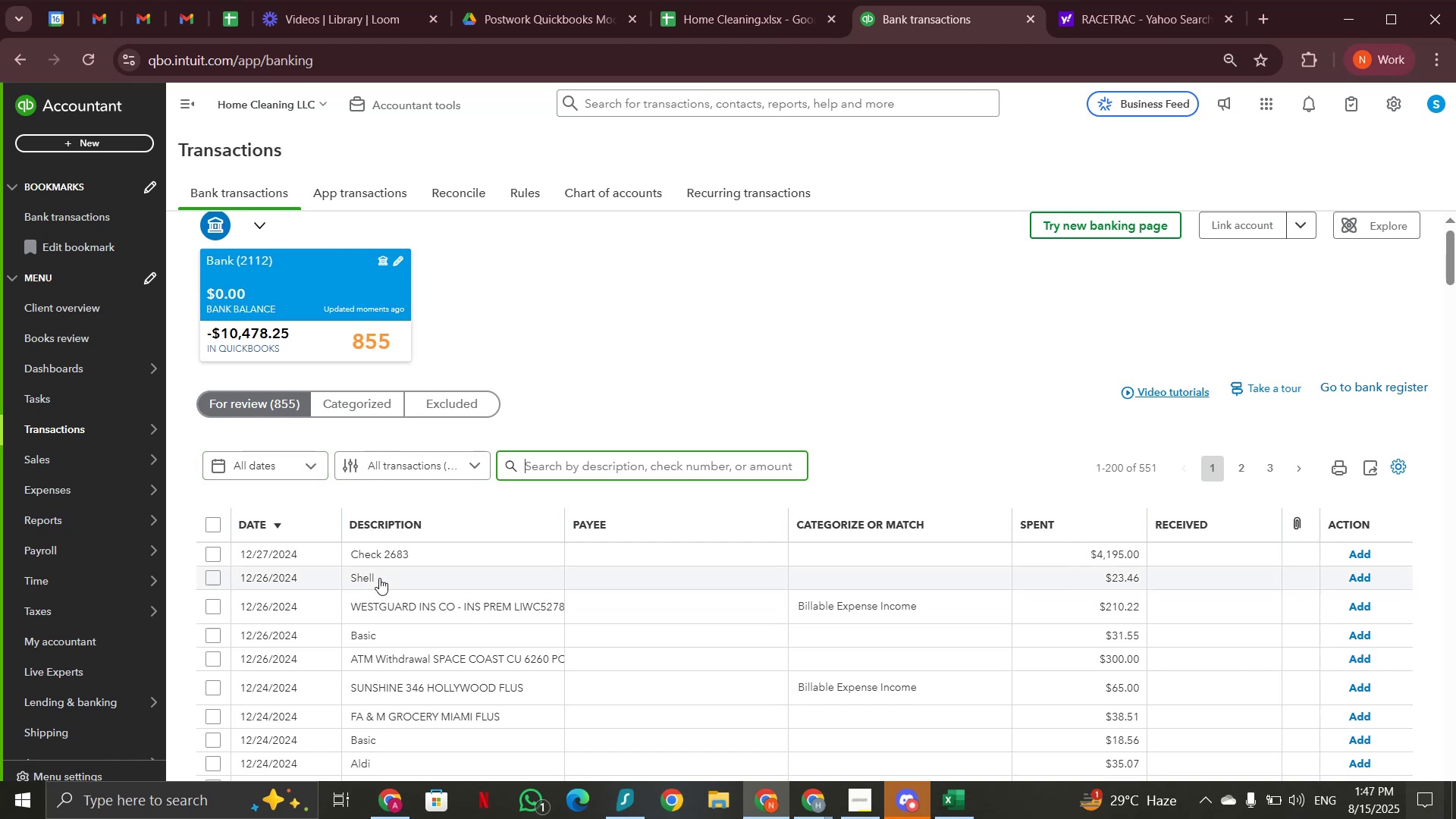 
left_click([379, 578])
 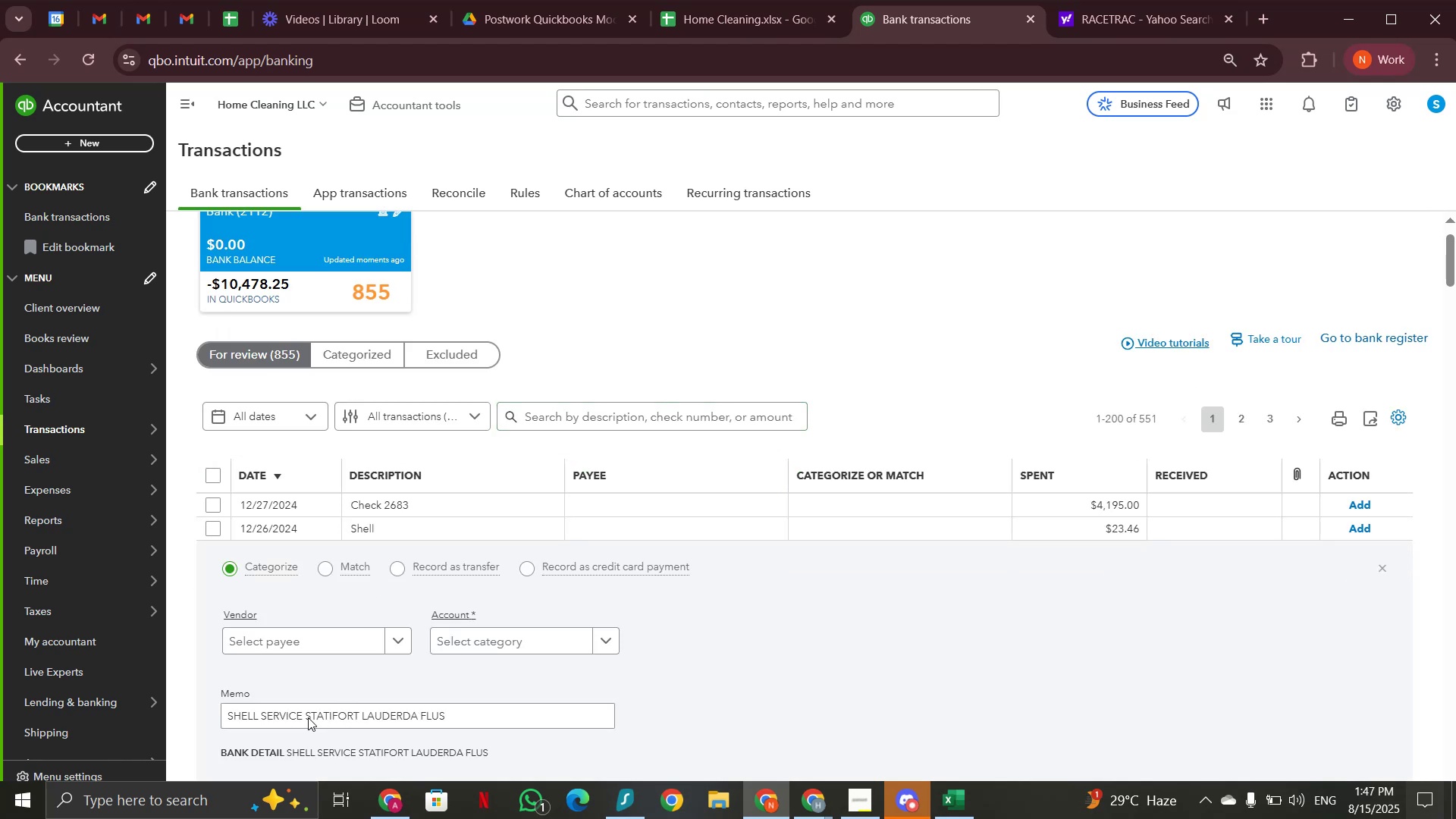 
left_click_drag(start_coordinate=[303, 716], to_coordinate=[224, 716])
 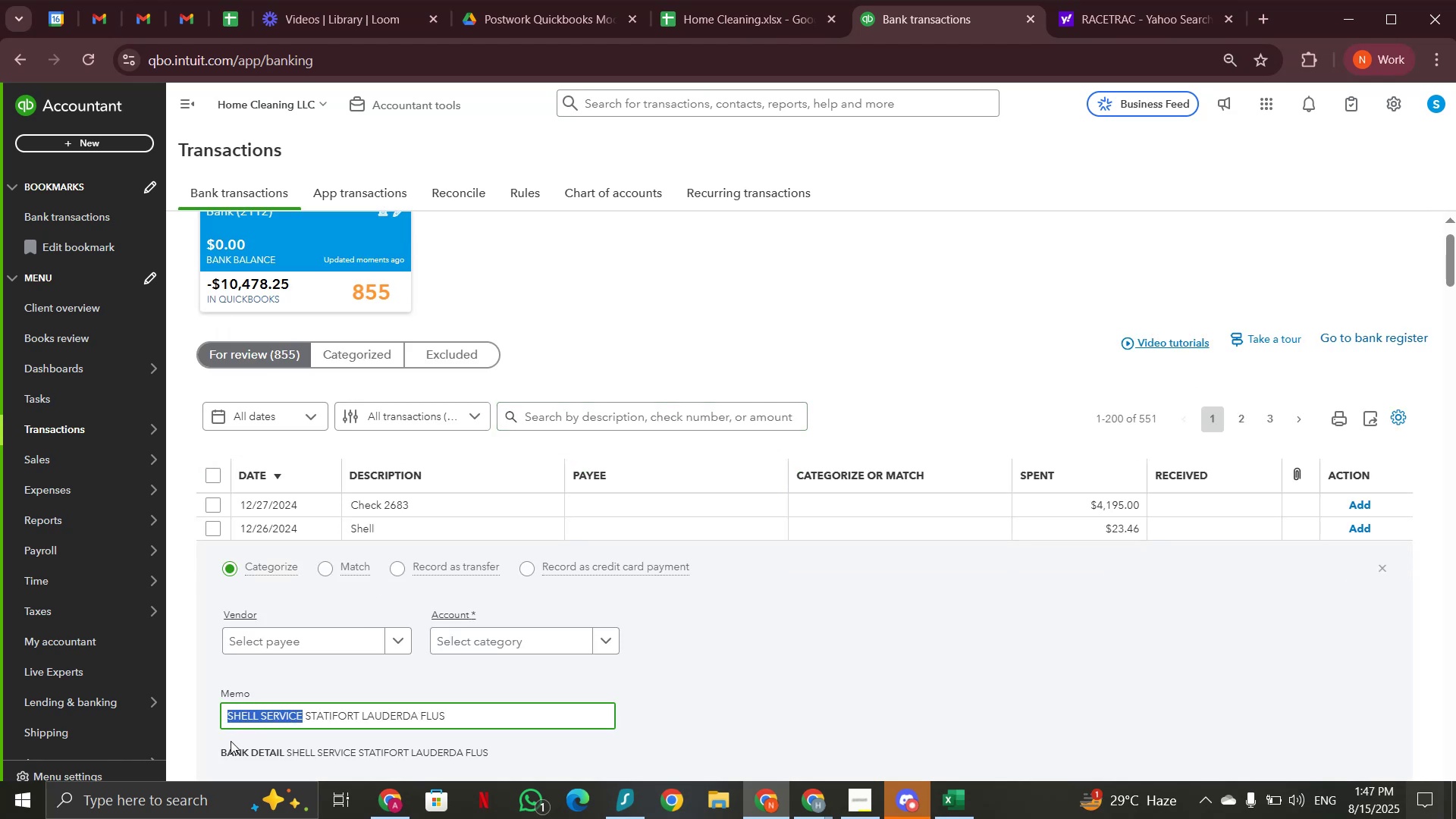 
key(Control+C)
 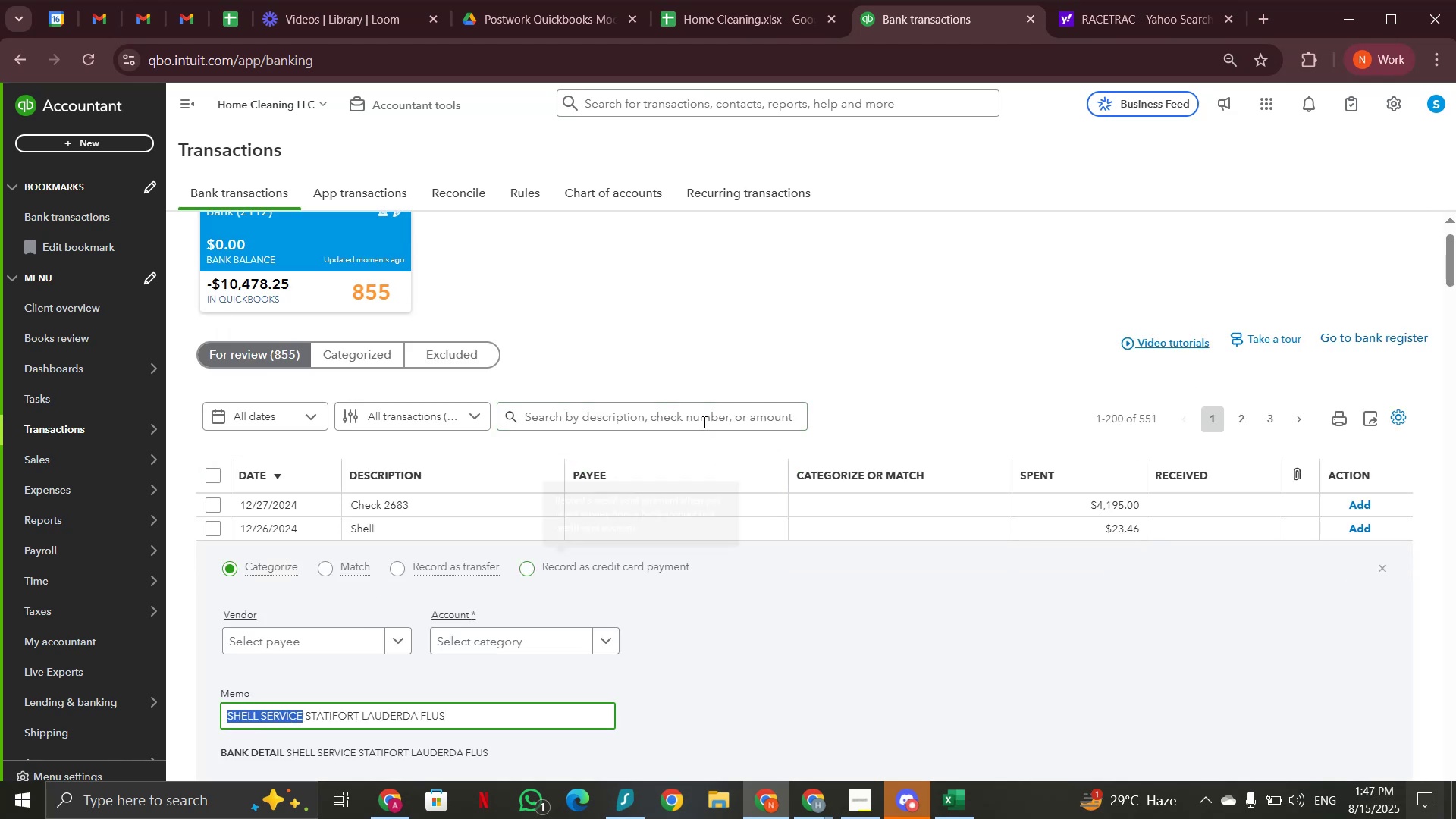 
left_click([703, 417])
 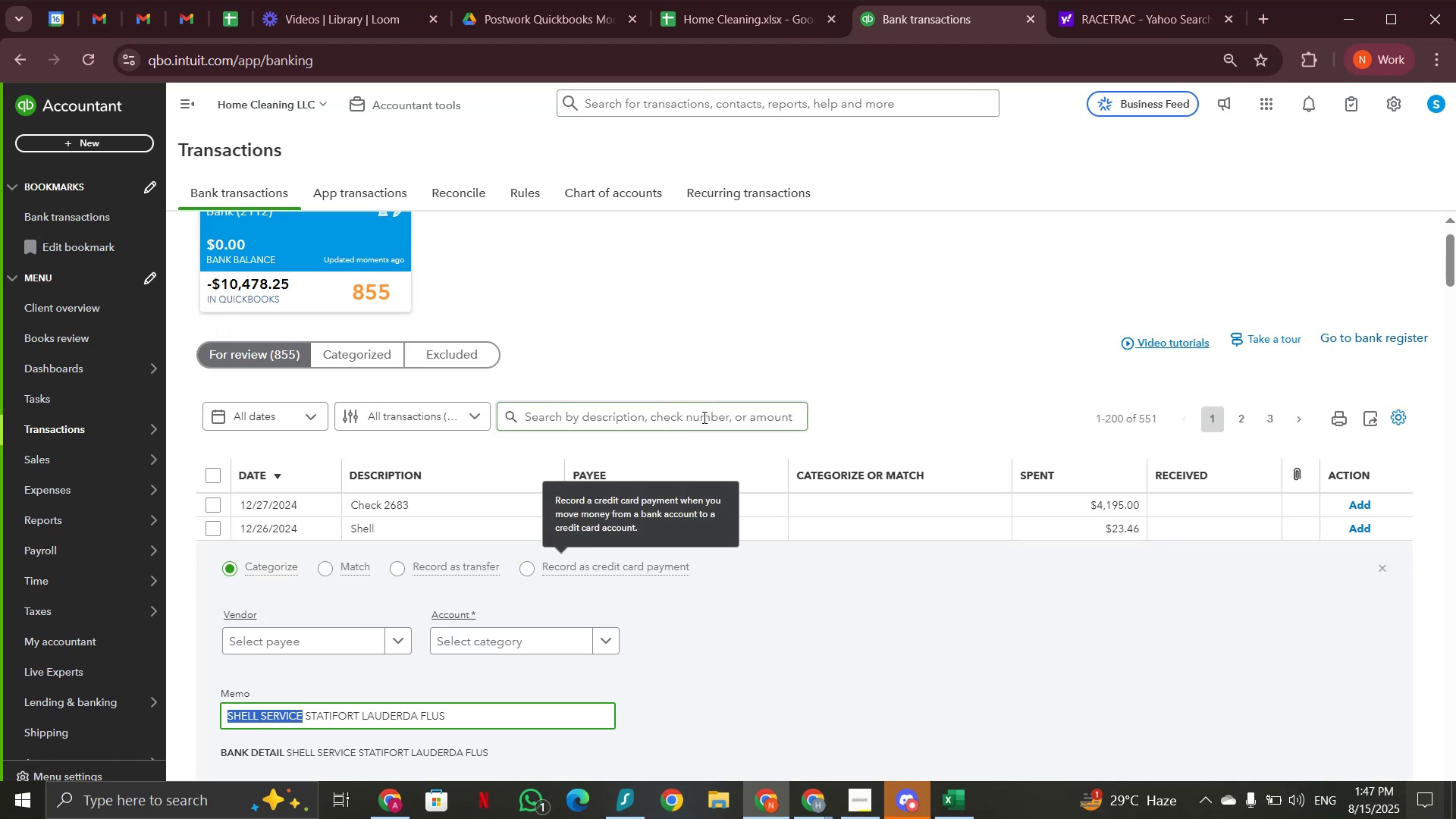 
key(Control+V)
 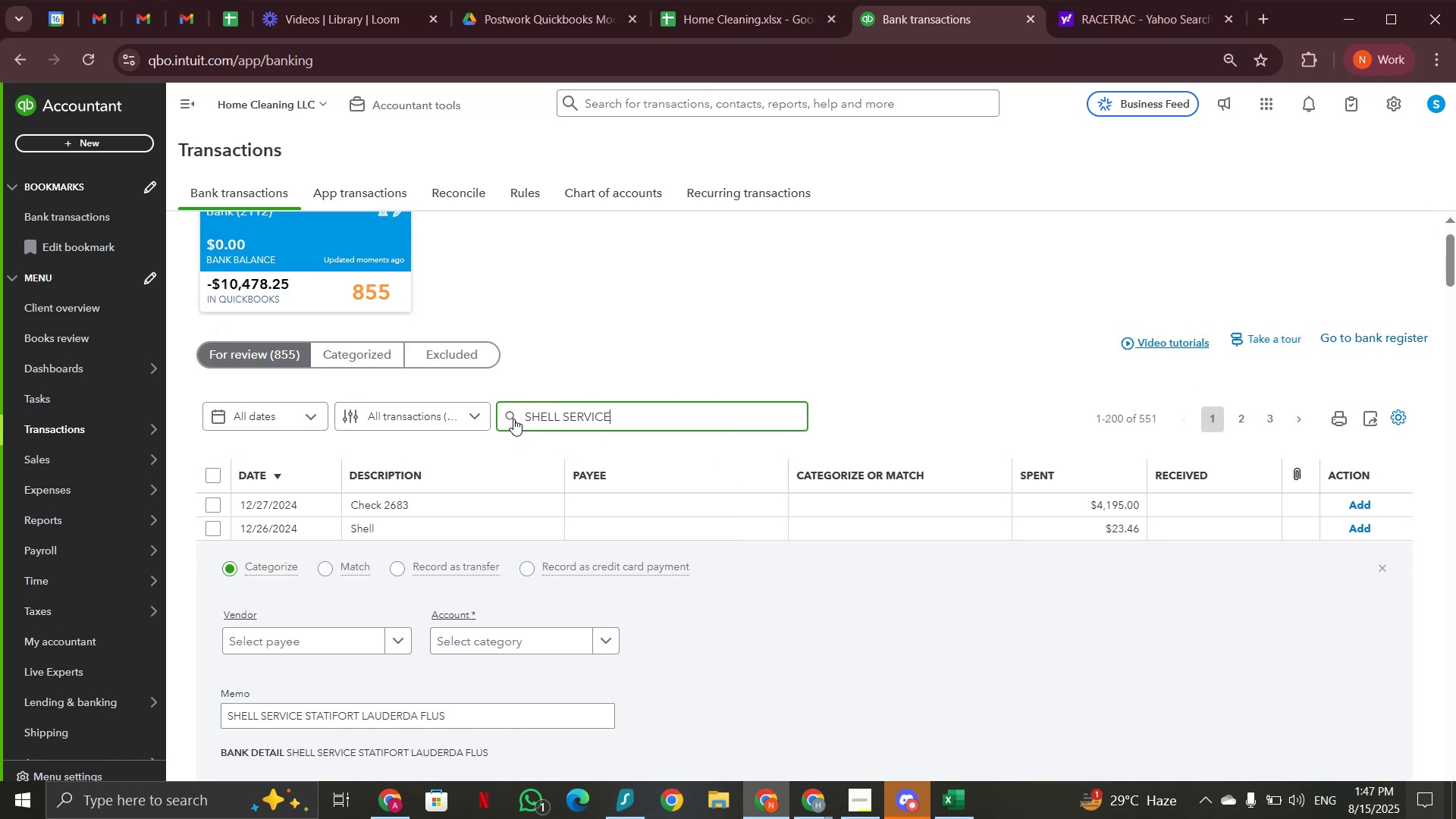 
left_click([513, 418])
 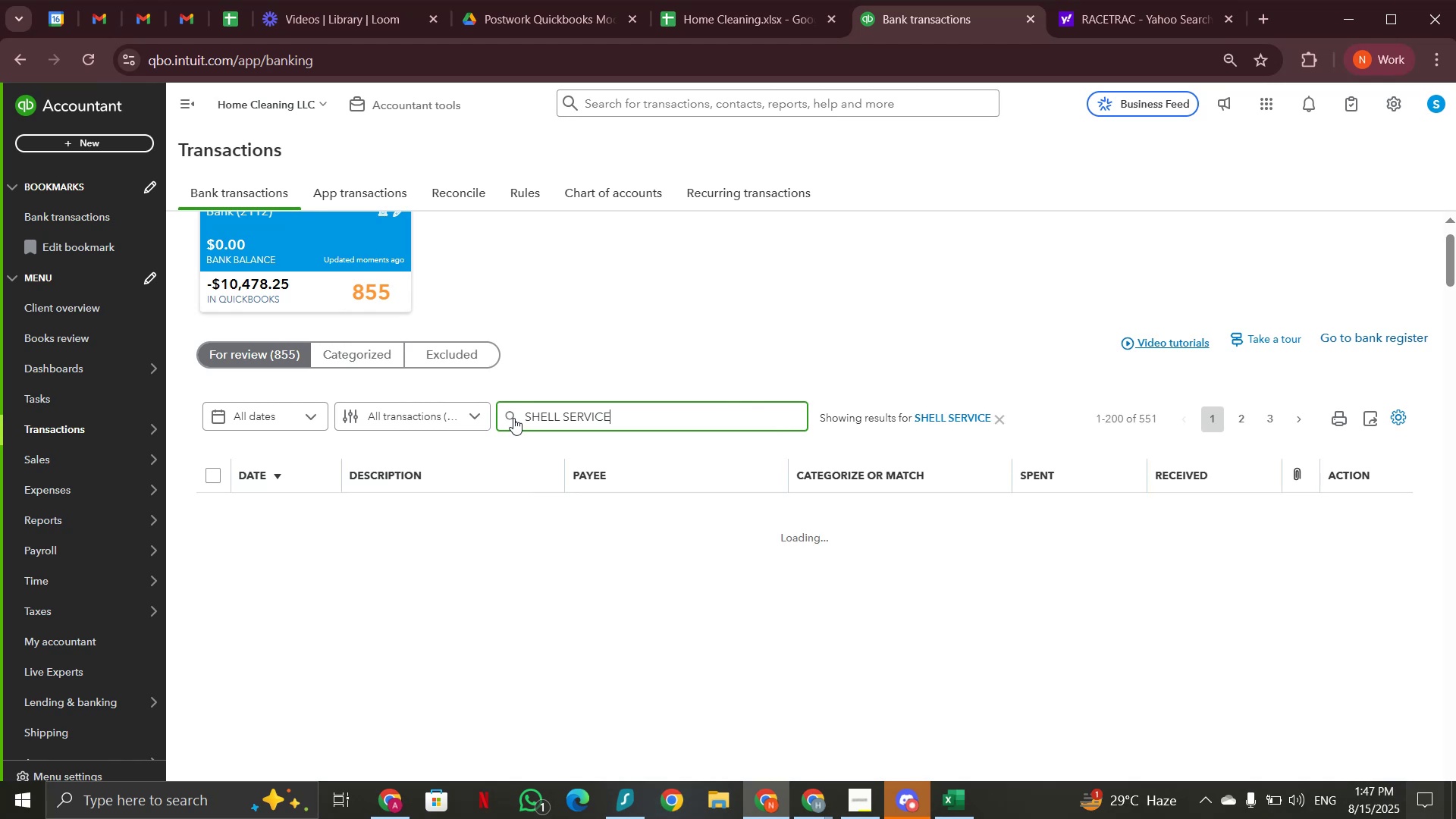 
mouse_move([516, 434])
 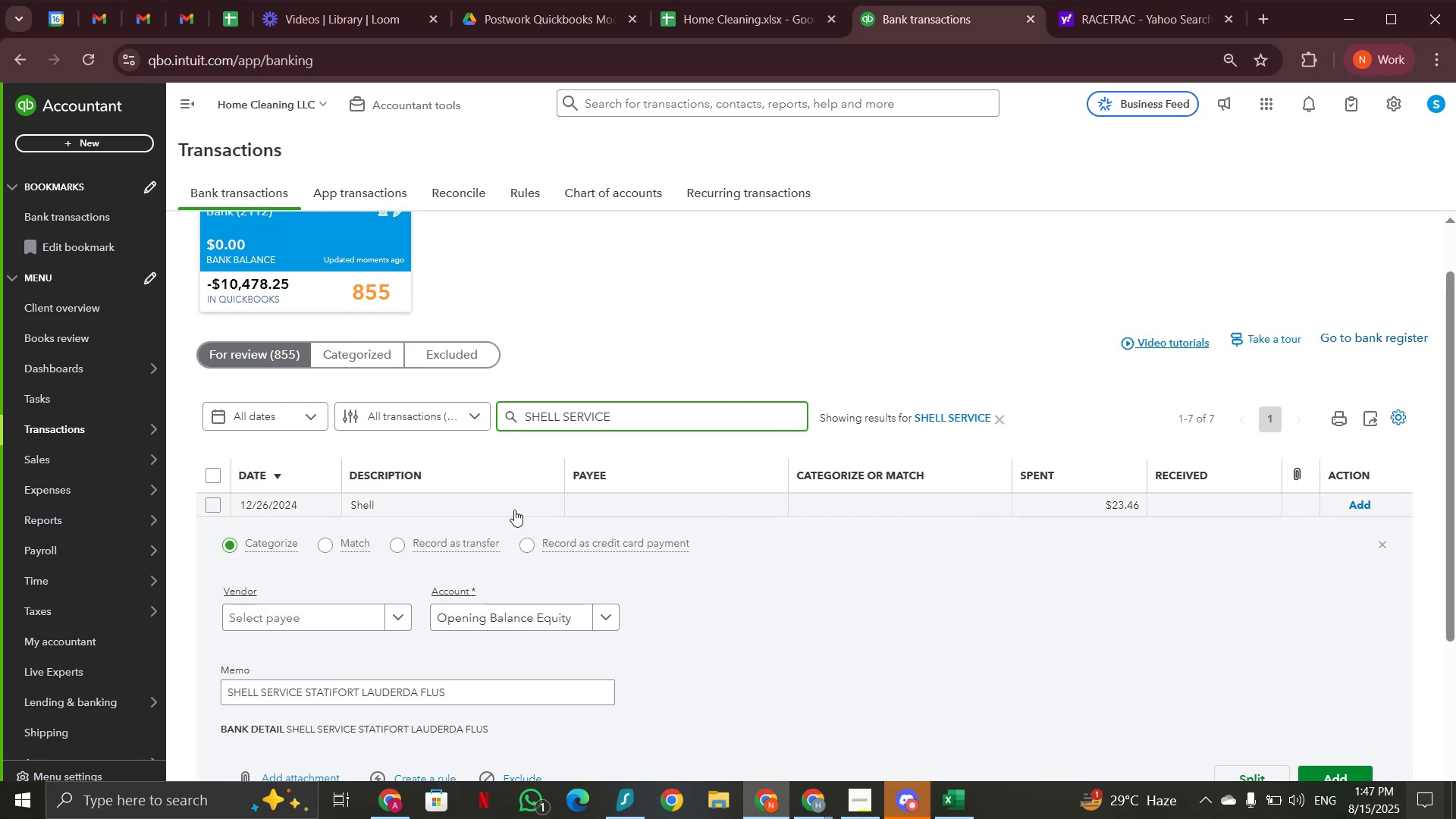 
left_click([514, 510])
 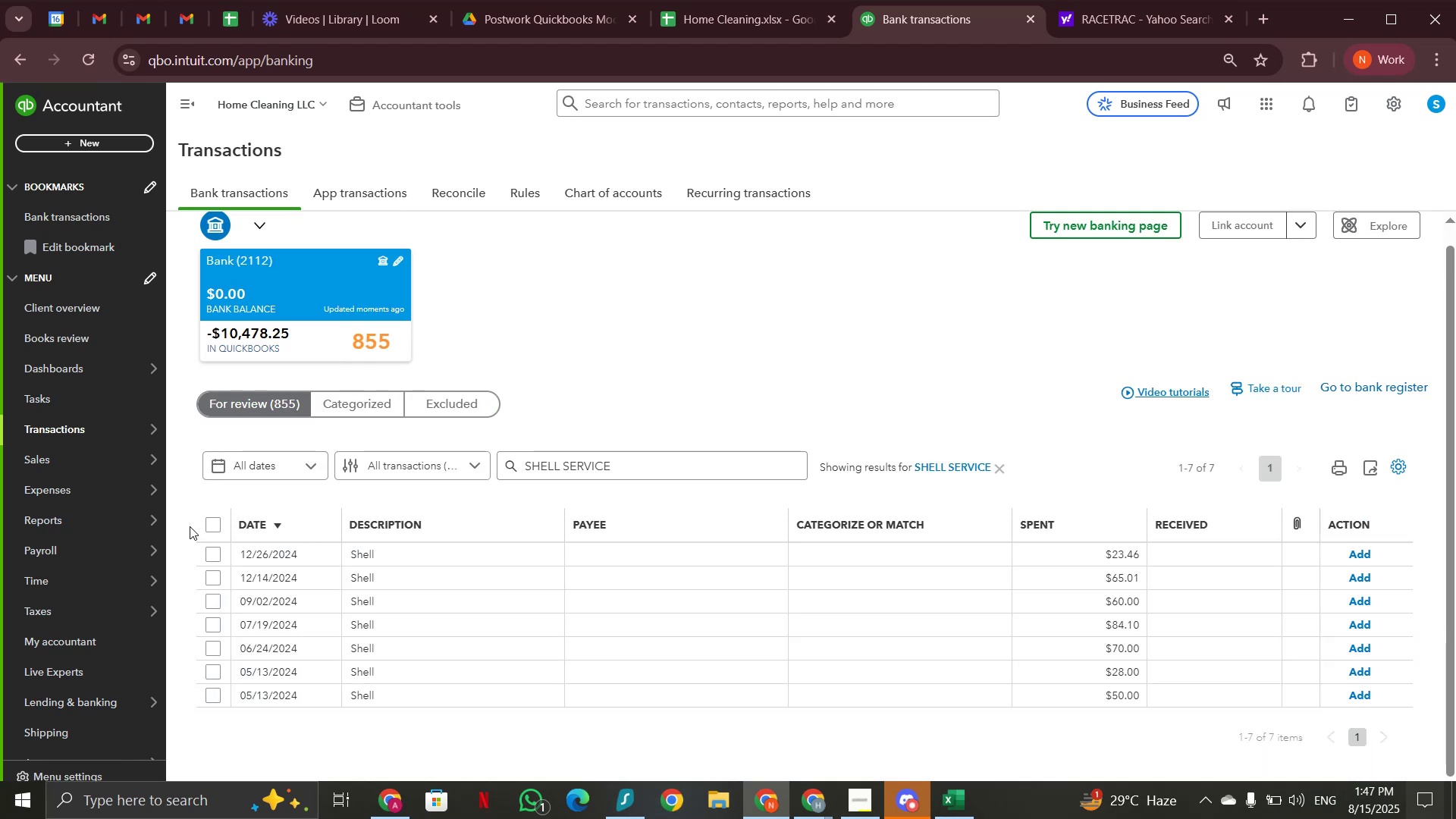 
left_click([210, 525])
 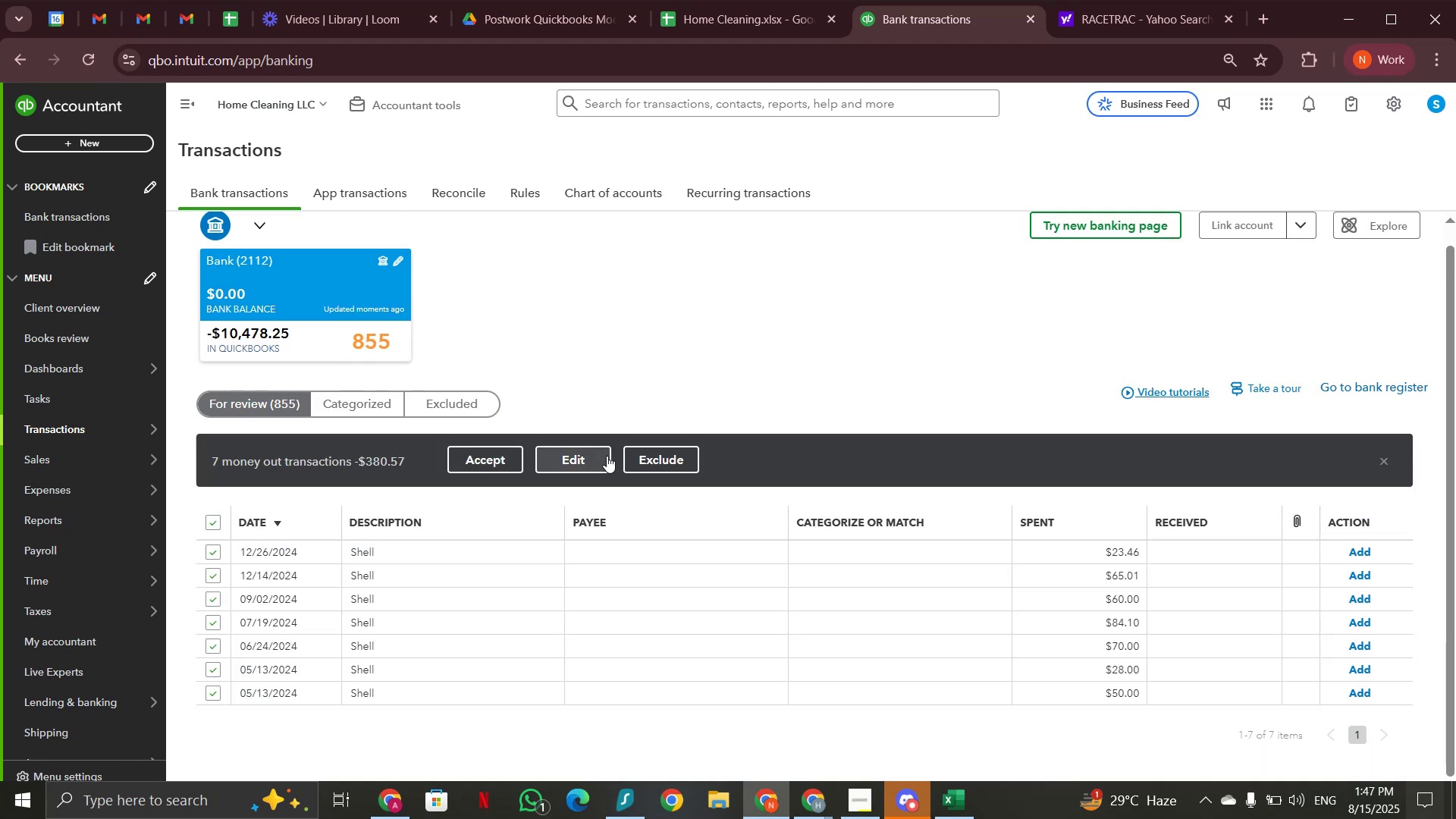 
left_click([594, 460])
 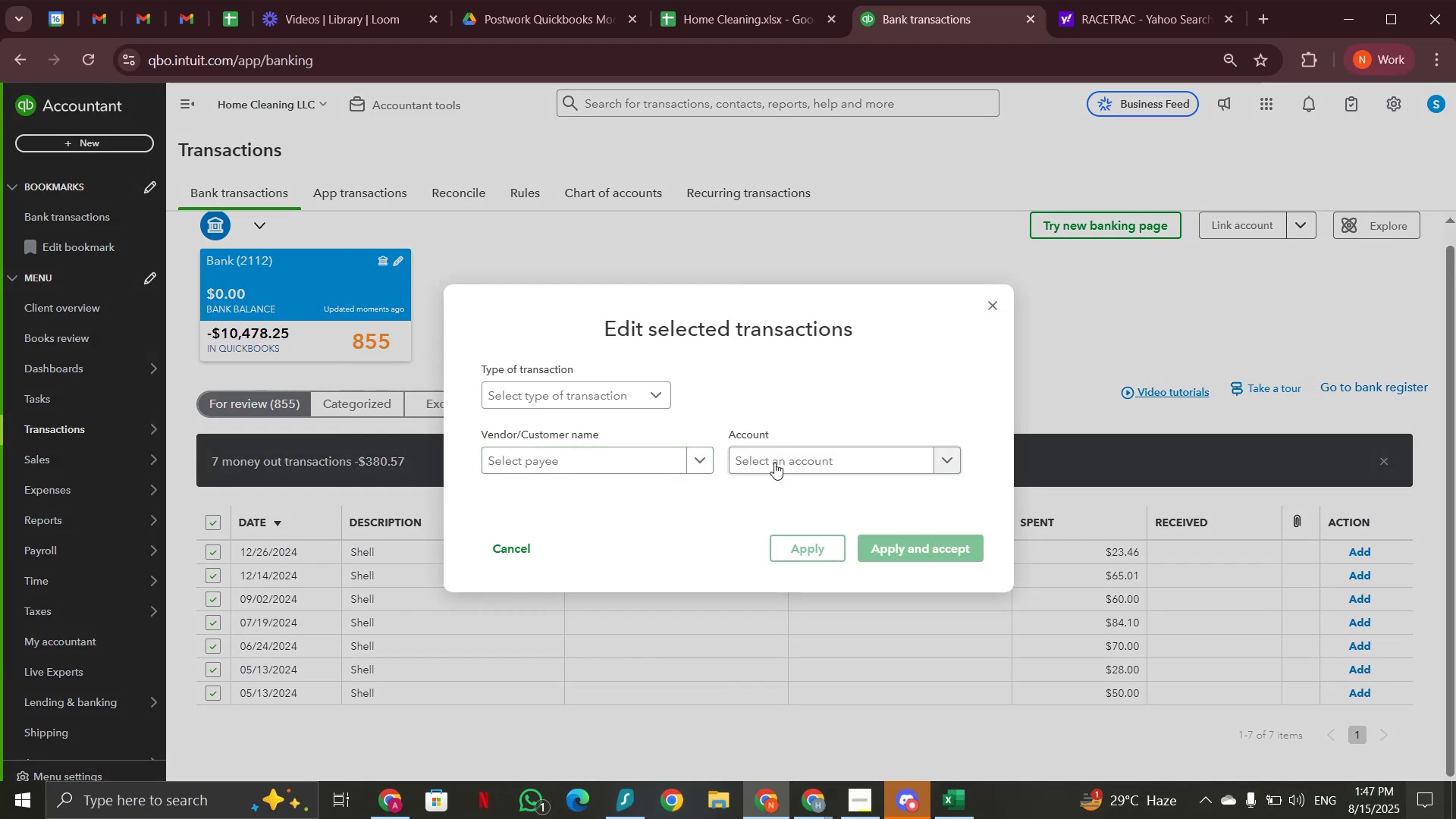 
left_click([776, 463])
 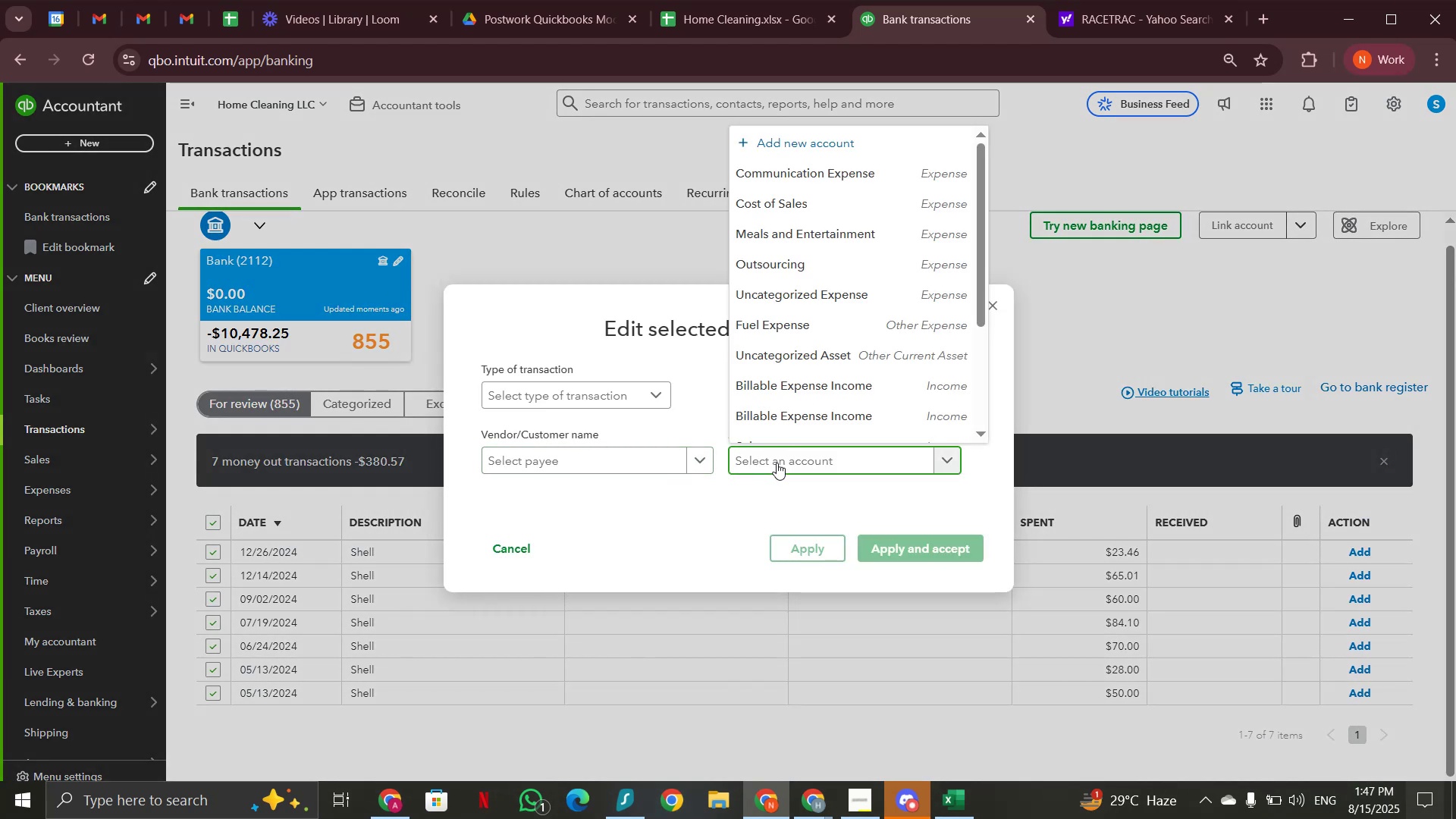 
type(fue)
 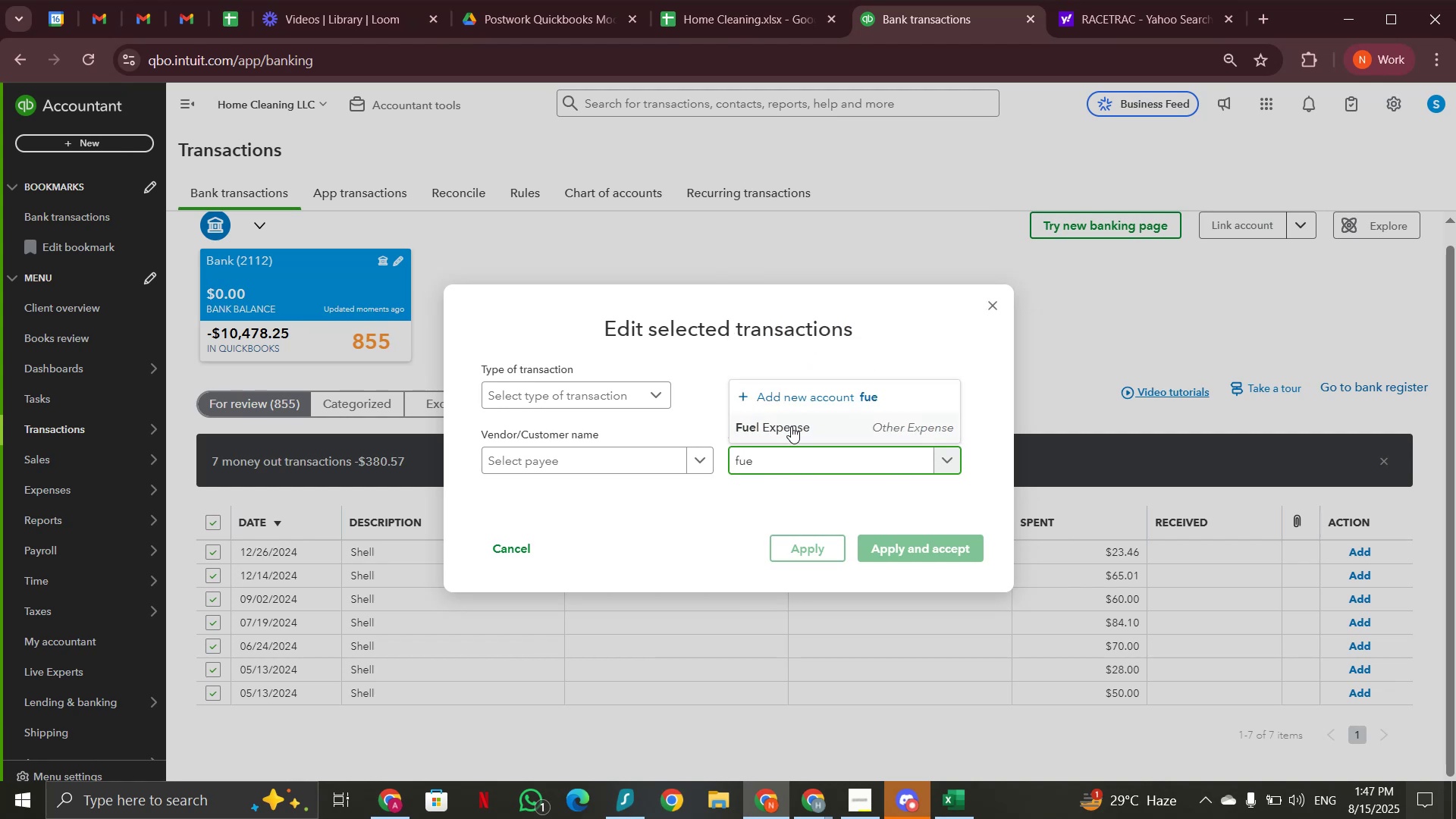 
left_click([791, 426])
 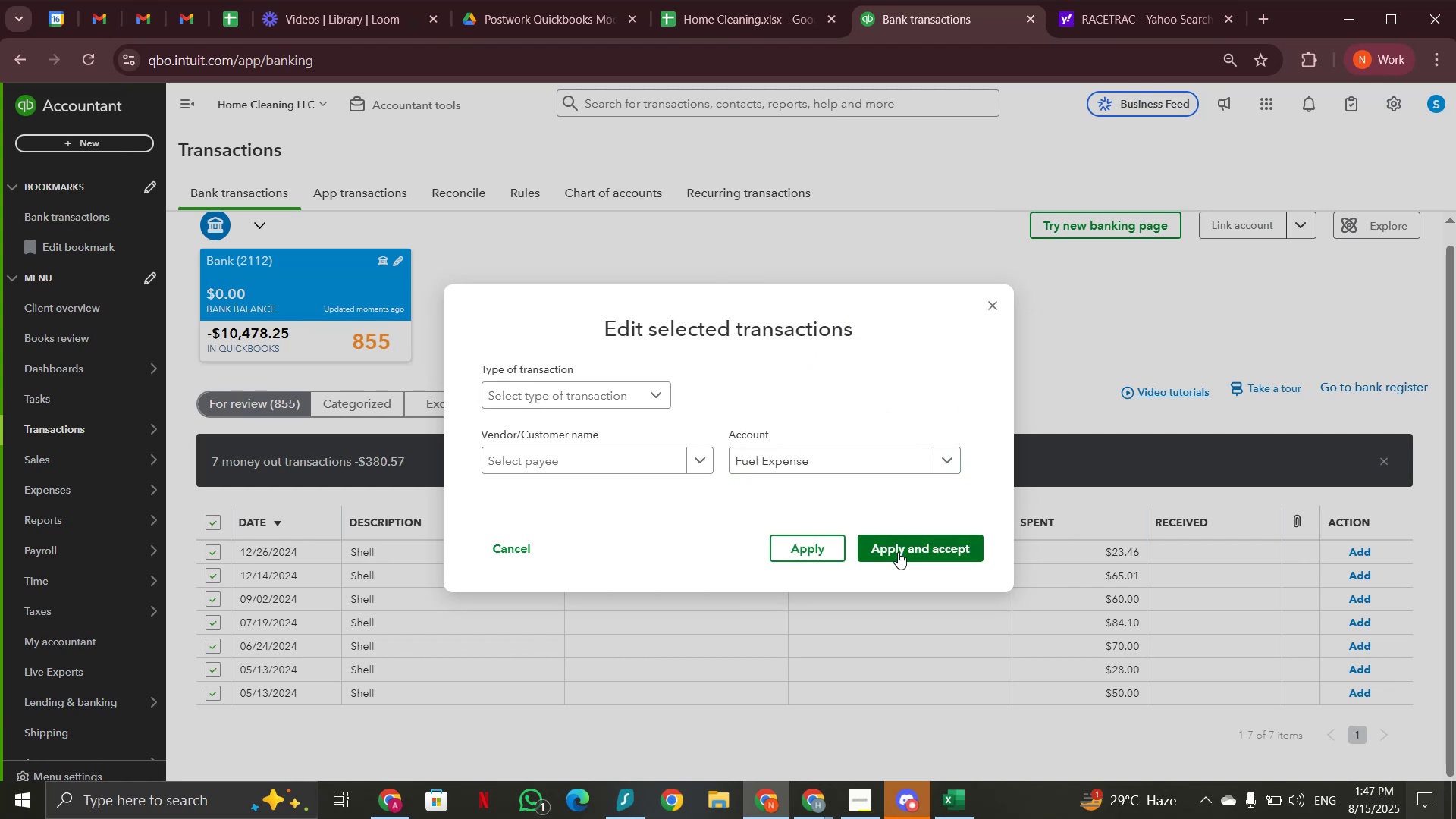 
left_click([898, 552])
 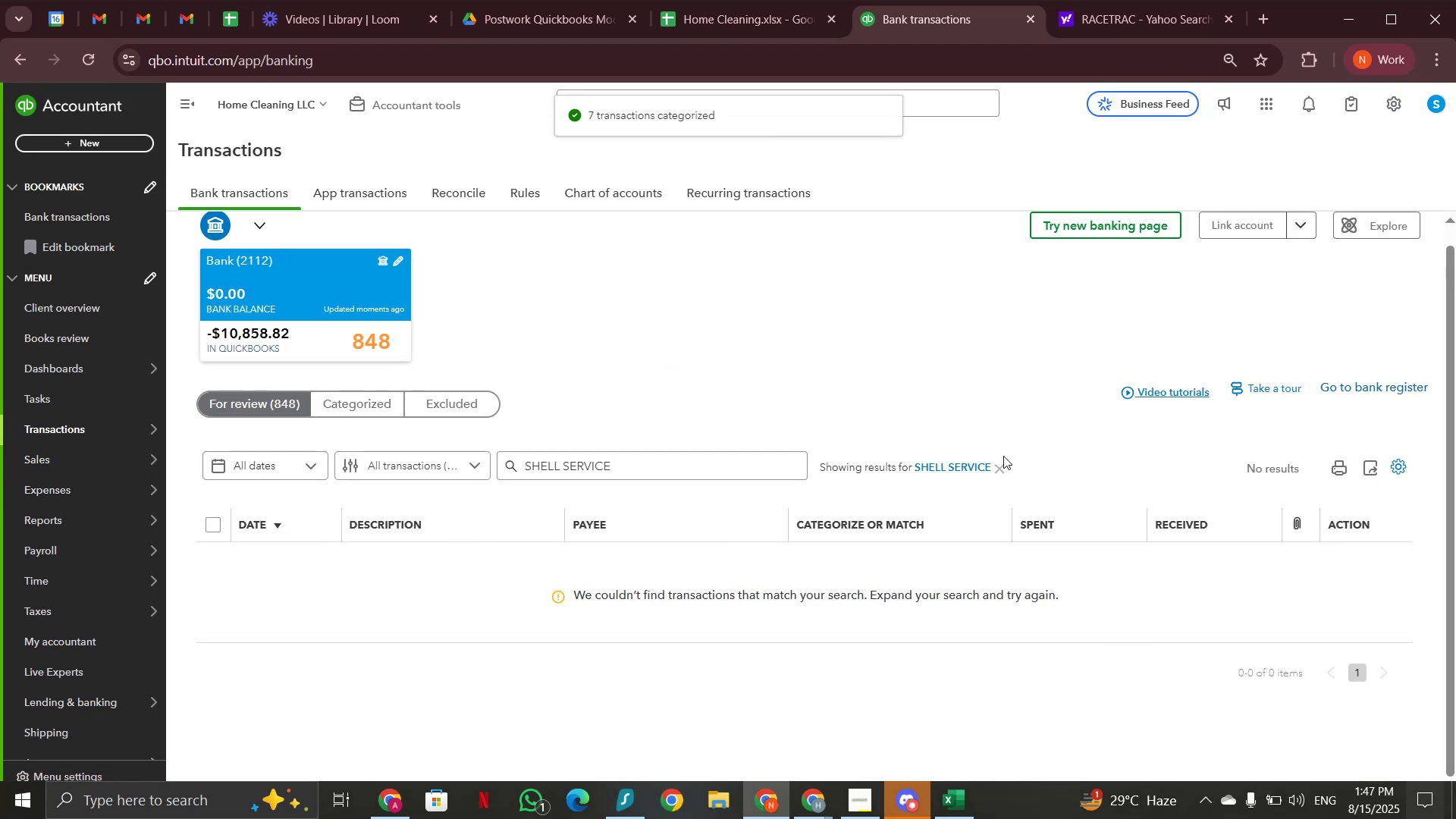 
left_click([1003, 468])
 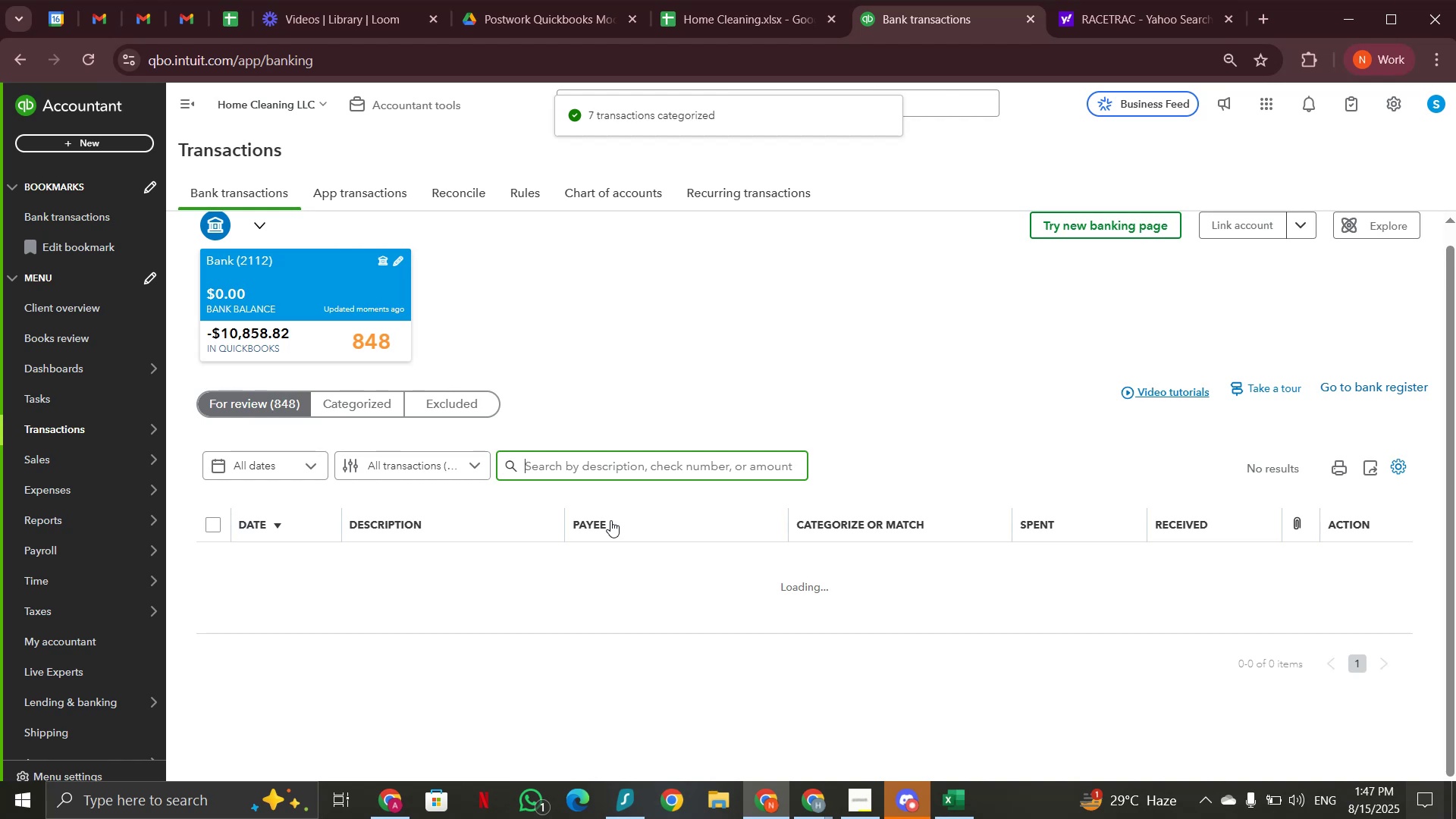 
scroll: coordinate [610, 519], scroll_direction: down, amount: 9.0
 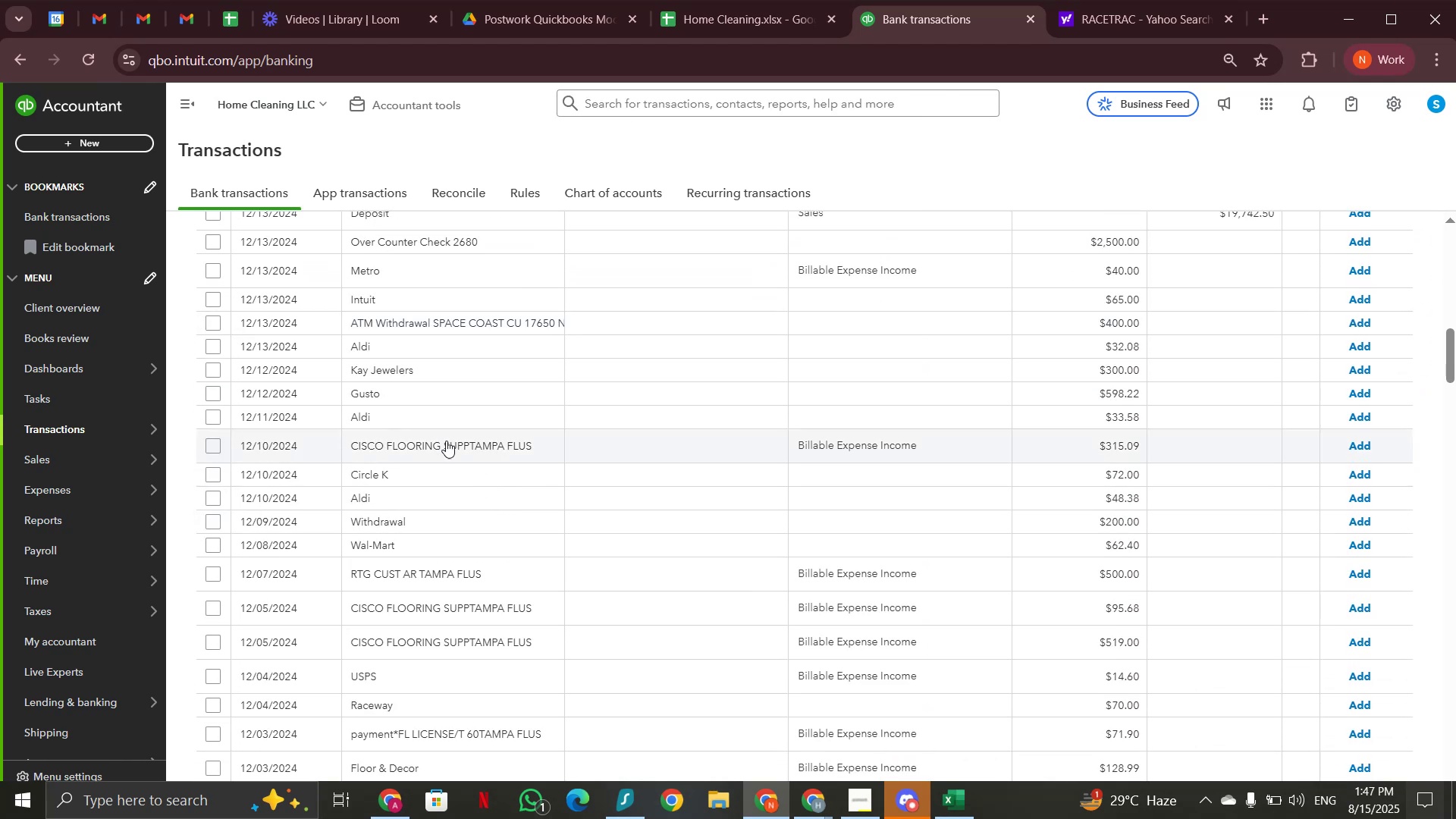 
left_click([424, 399])
 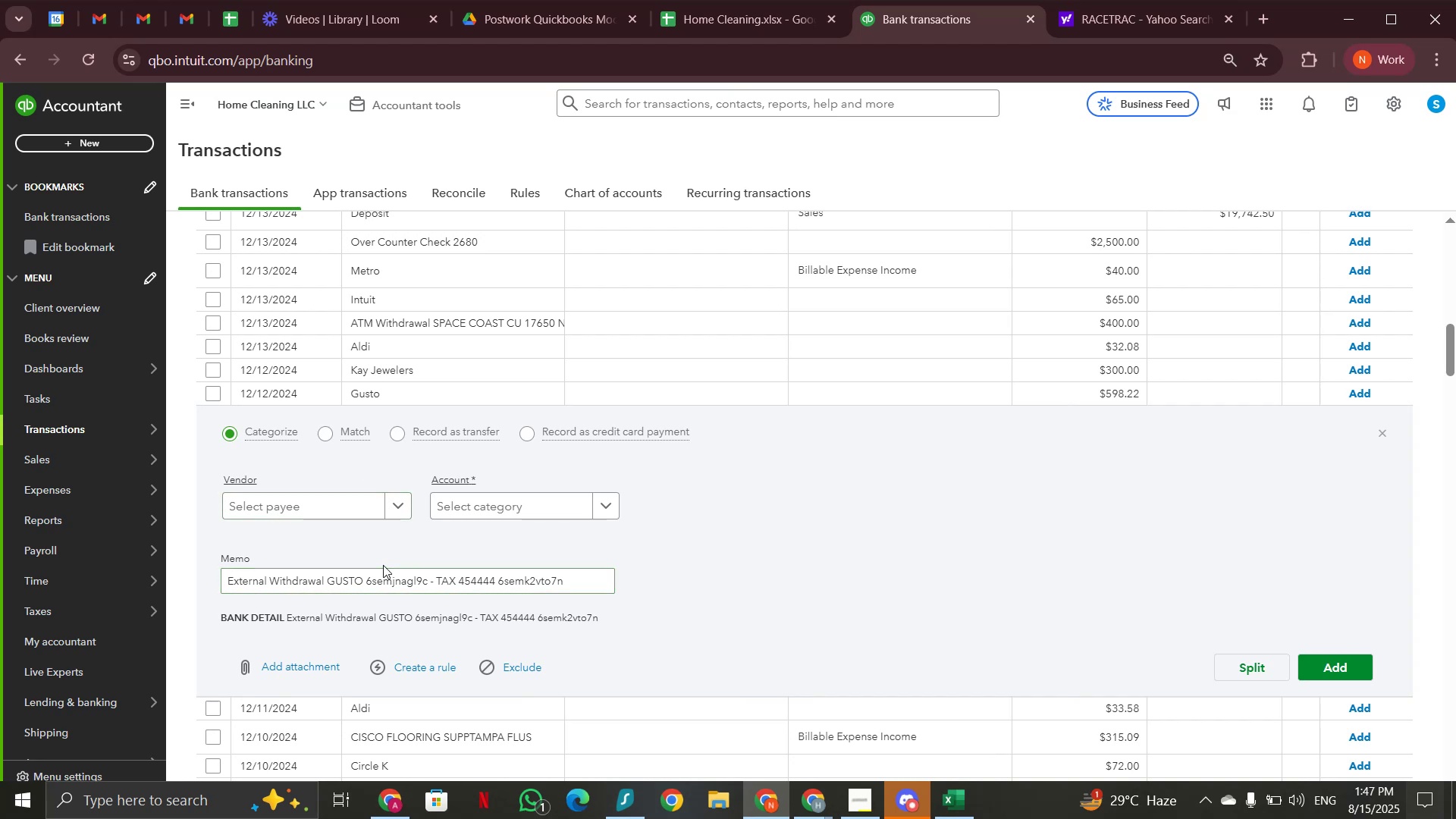 
wait(9.4)
 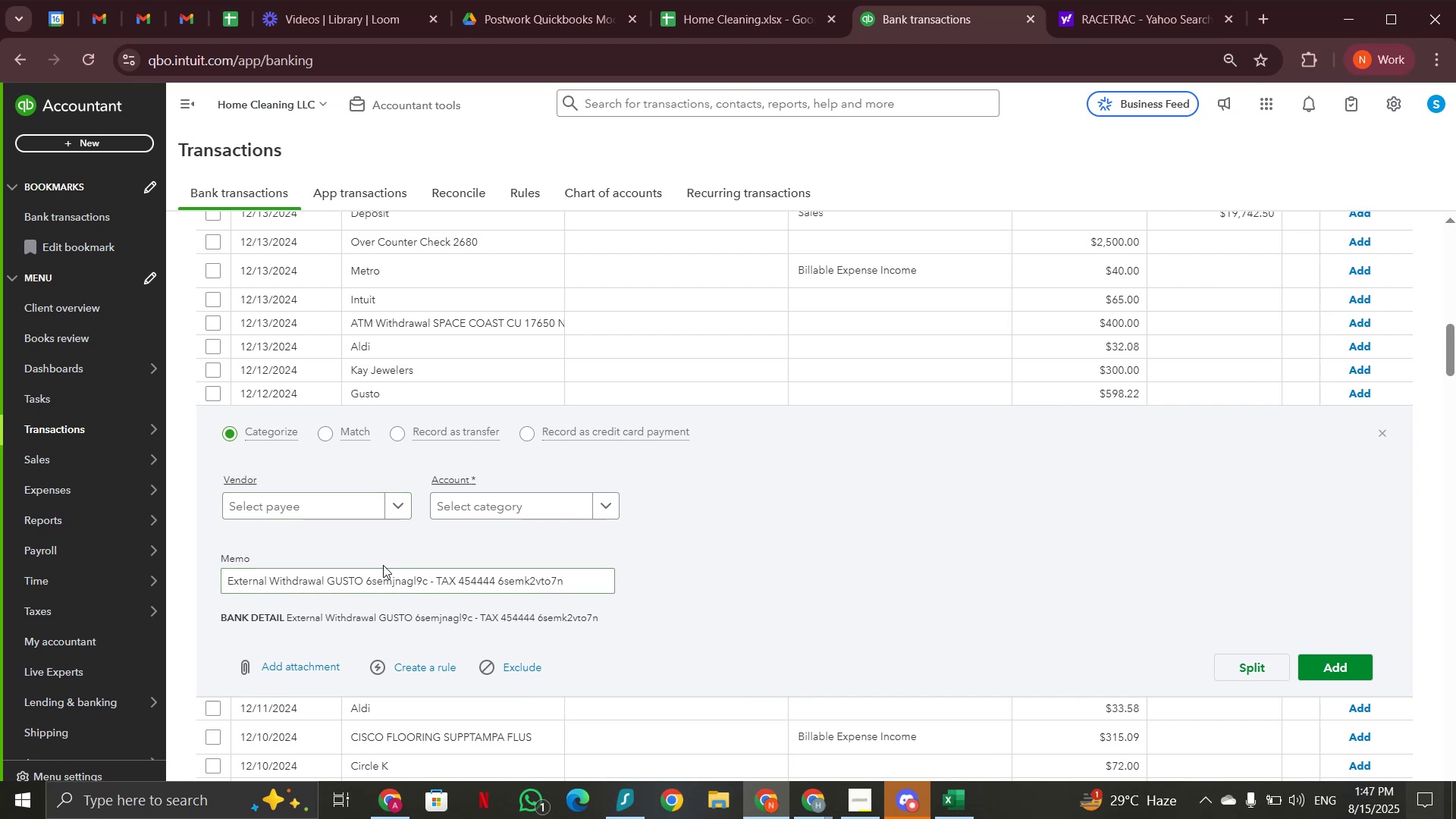 
left_click([534, 507])
 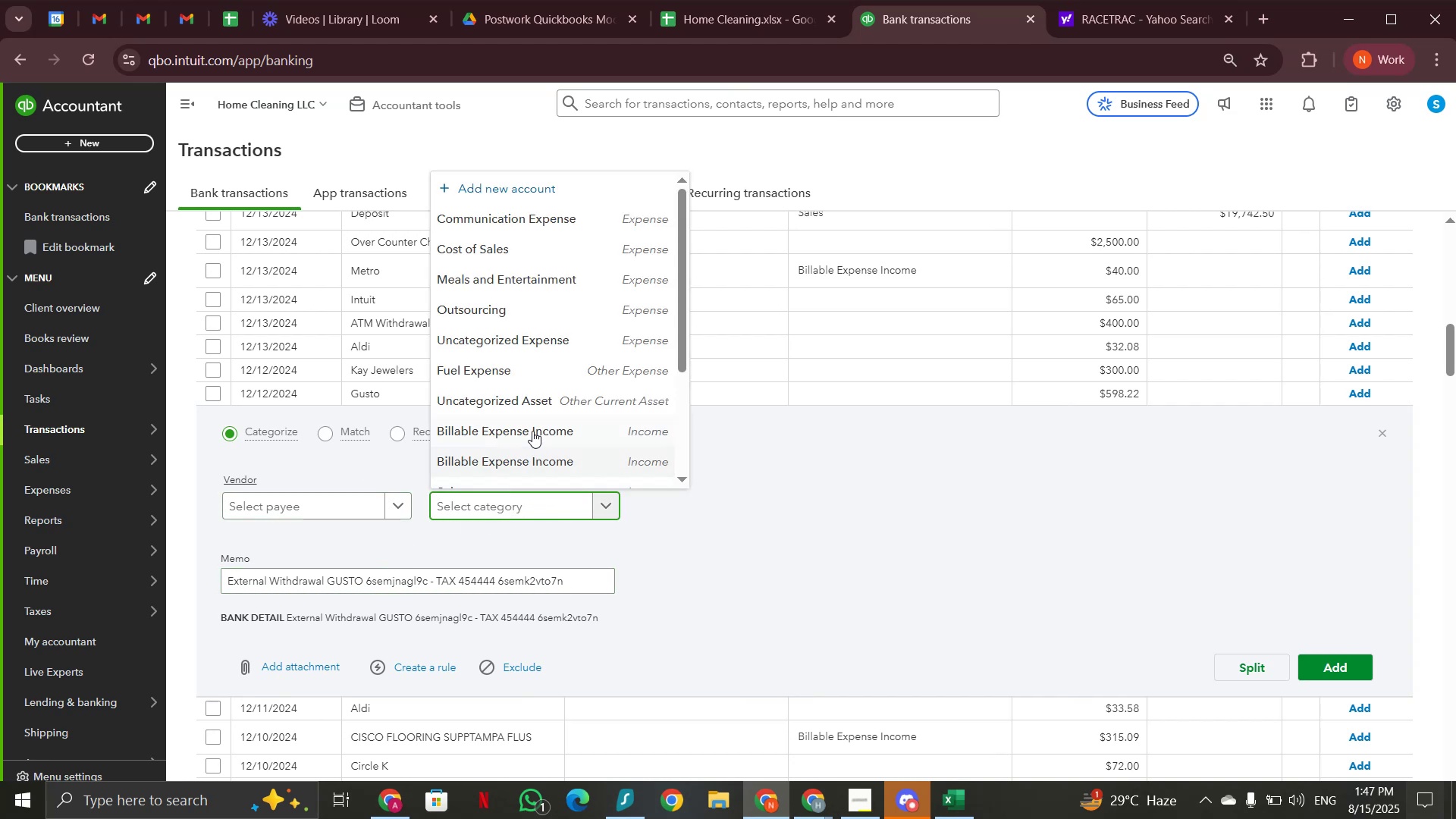 
scroll: coordinate [532, 378], scroll_direction: down, amount: 2.0
 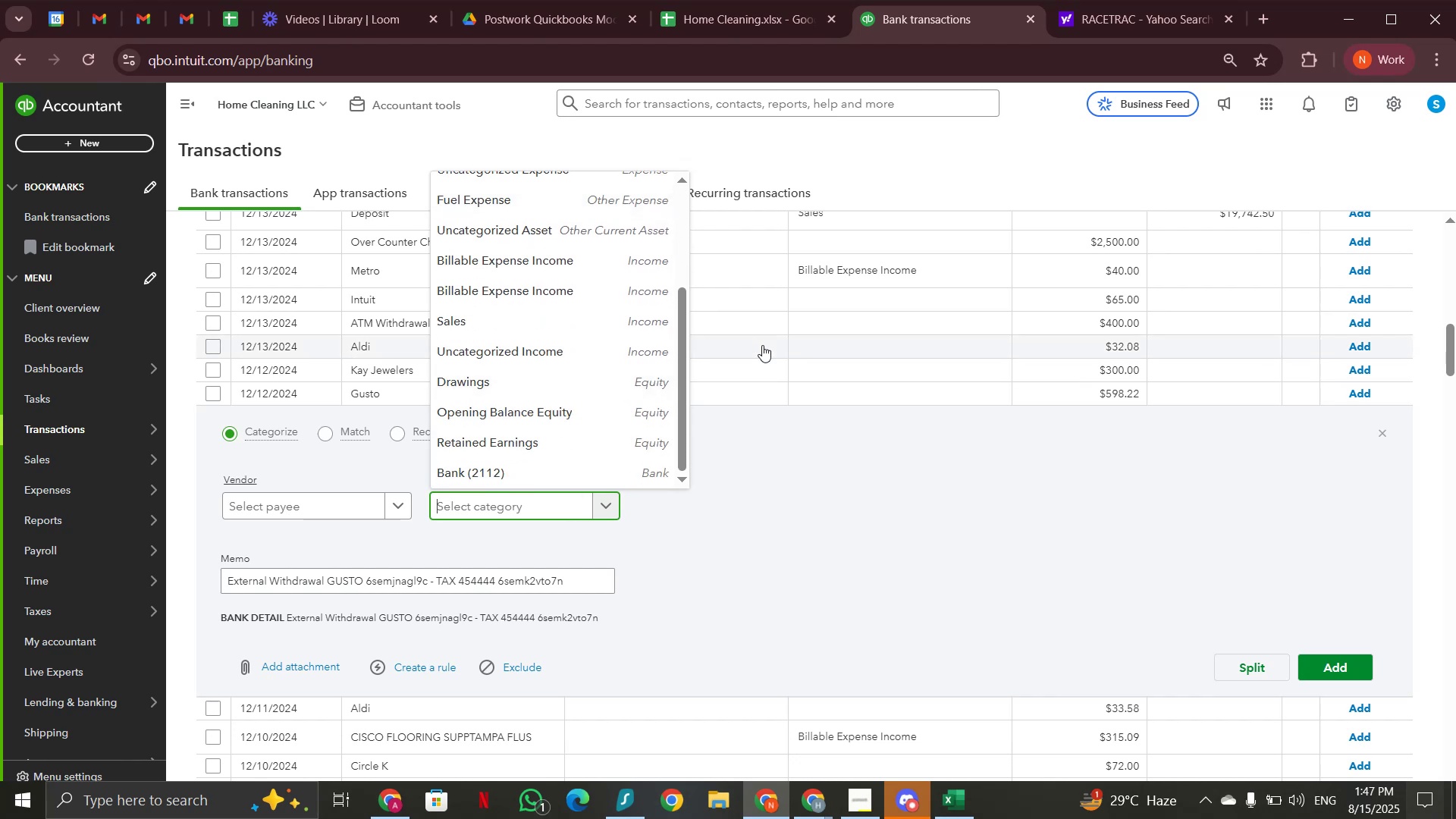 
left_click([762, 345])
 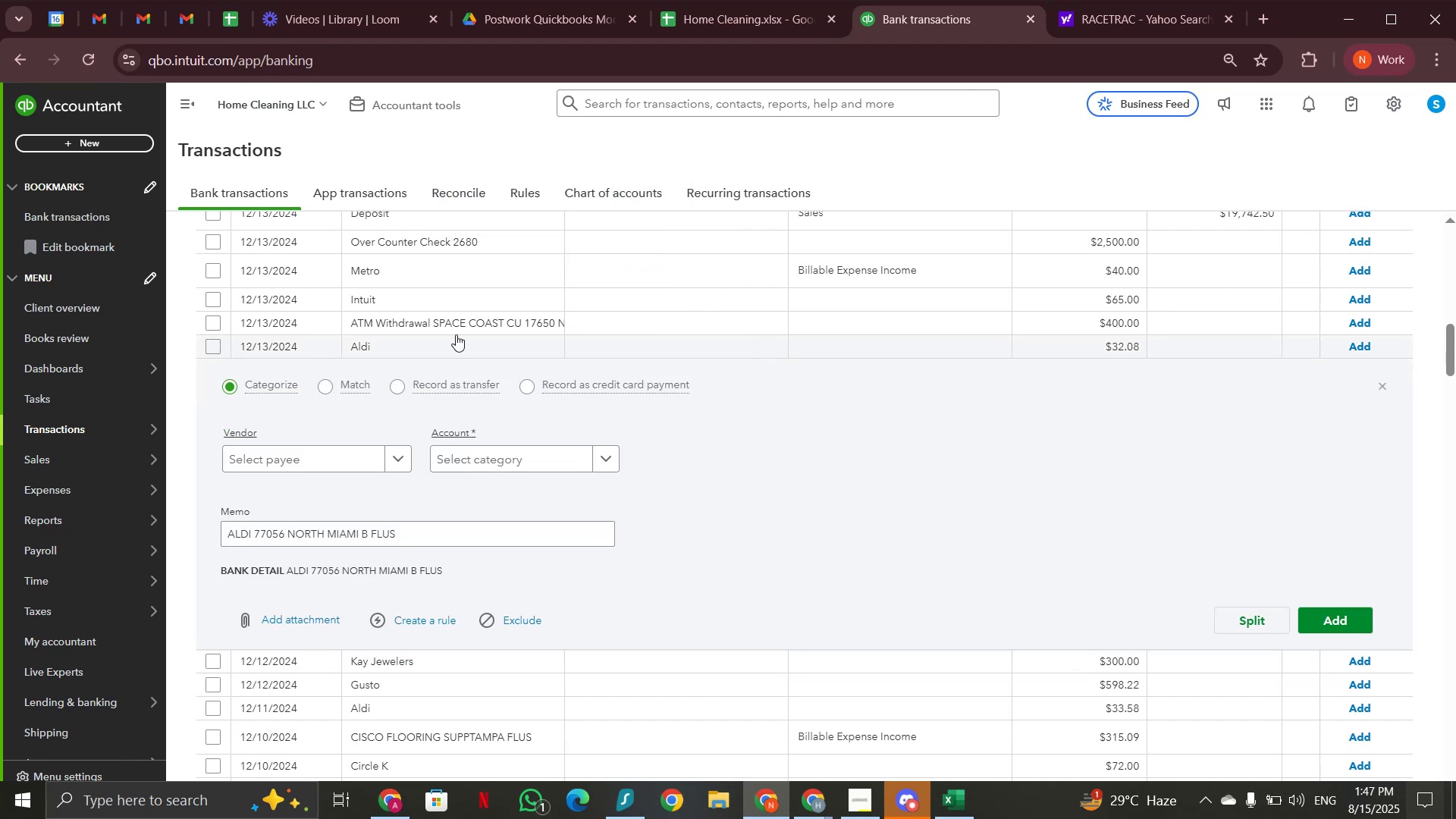 
scroll: coordinate [456, 334], scroll_direction: down, amount: 4.0
 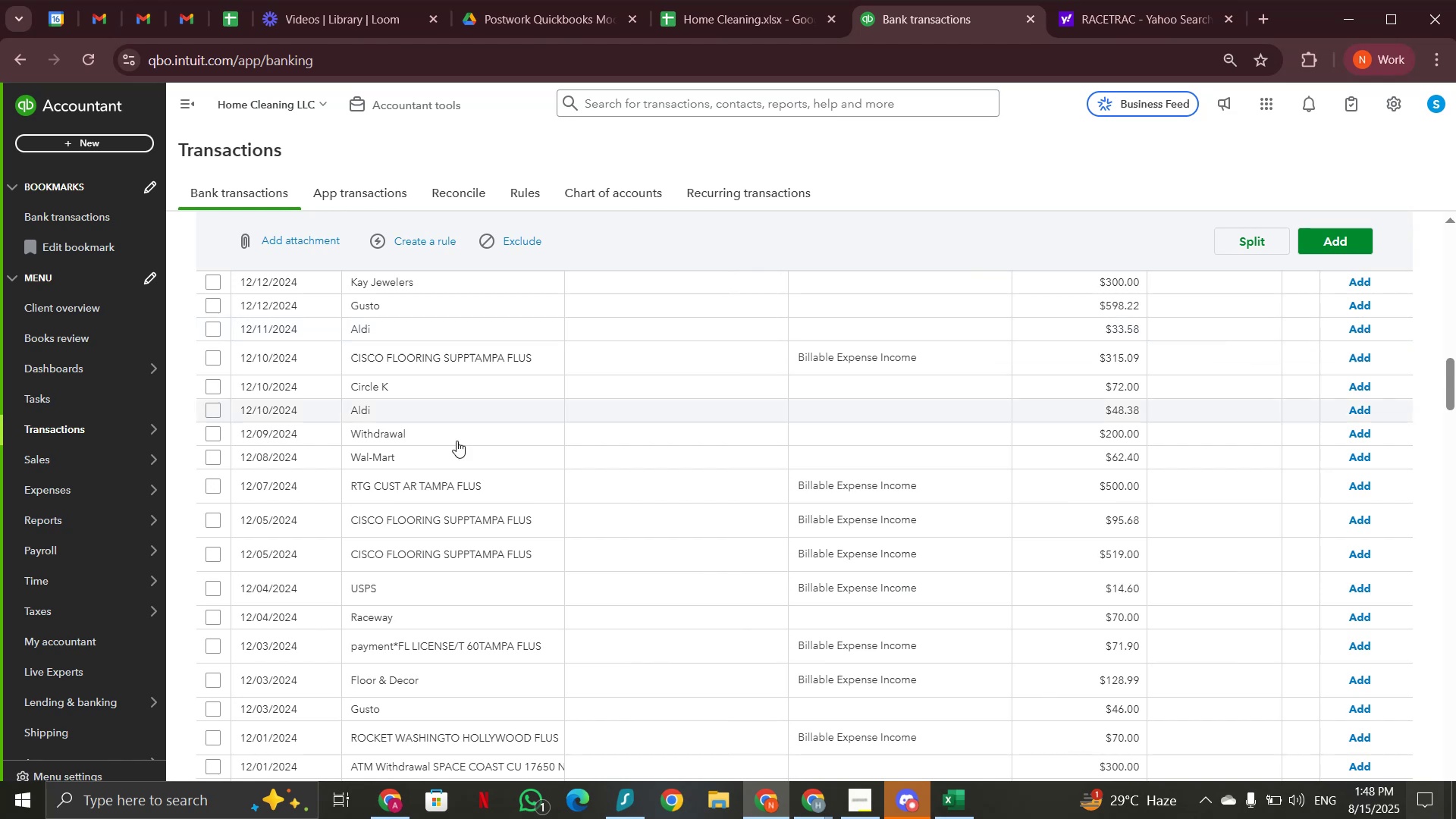 
left_click([425, 515])
 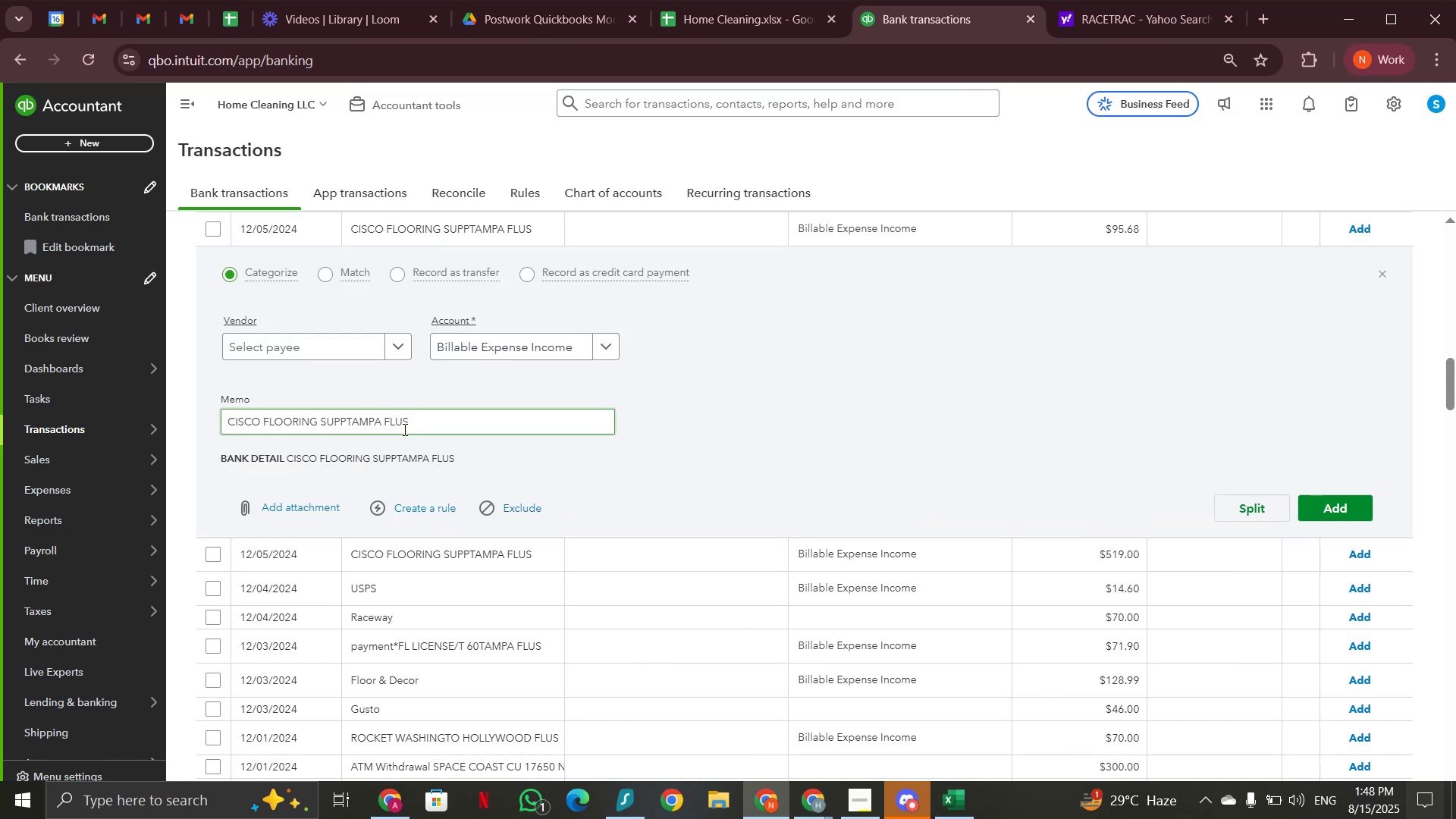 
left_click_drag(start_coordinate=[225, 425], to_coordinate=[318, 422])
 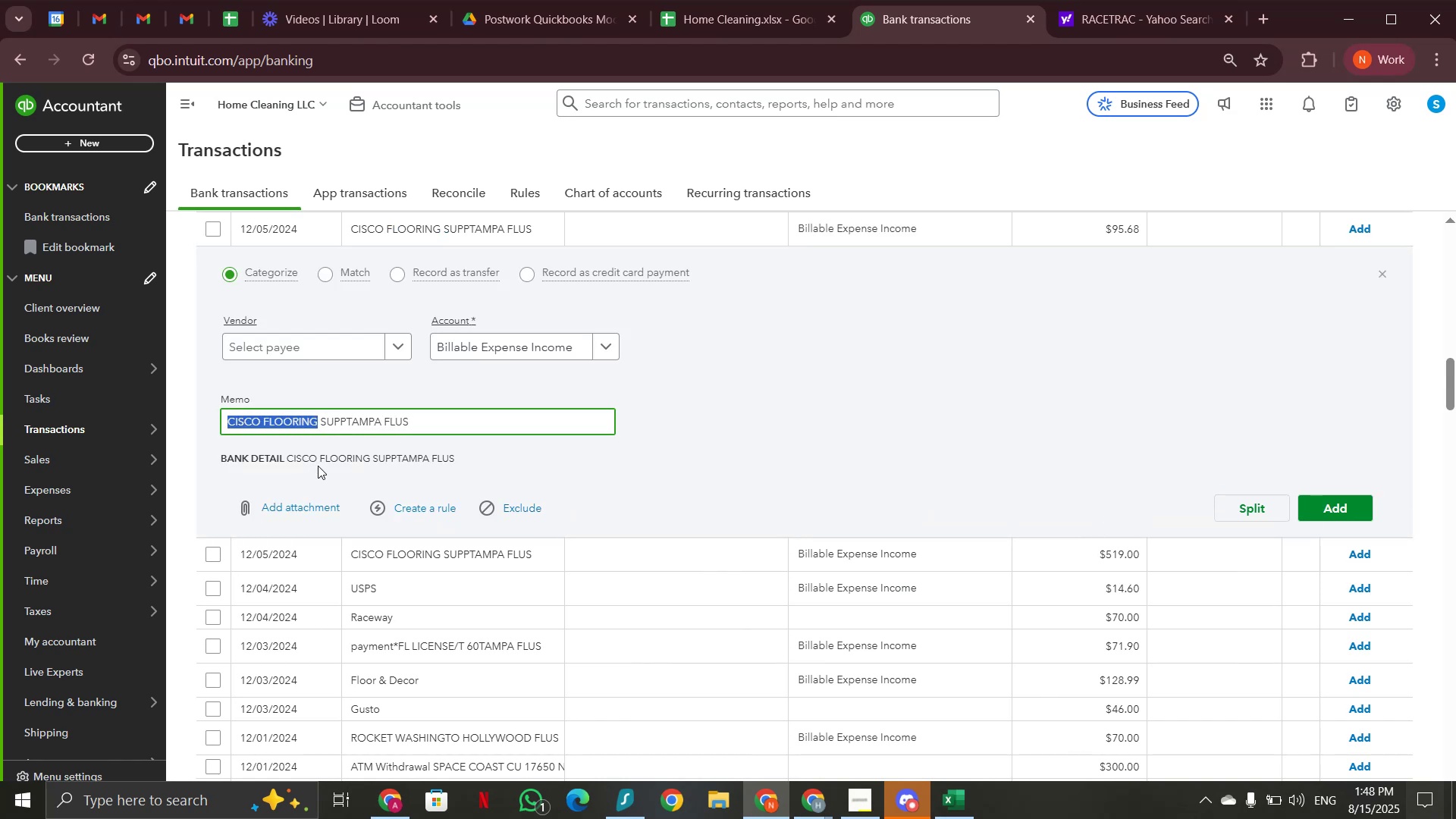 
key(Control+C)
 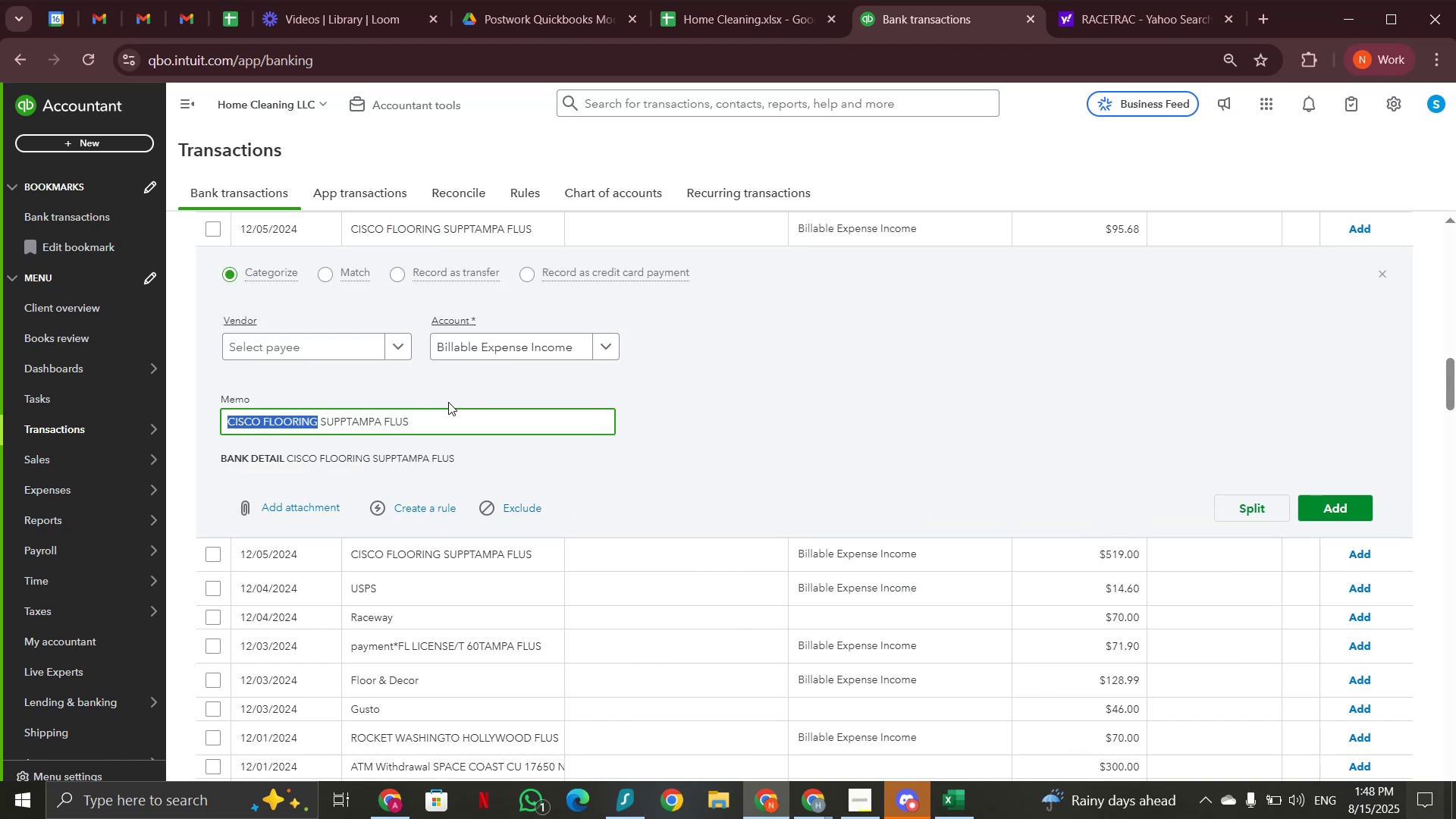 
scroll: coordinate [465, 398], scroll_direction: up, amount: 19.0
 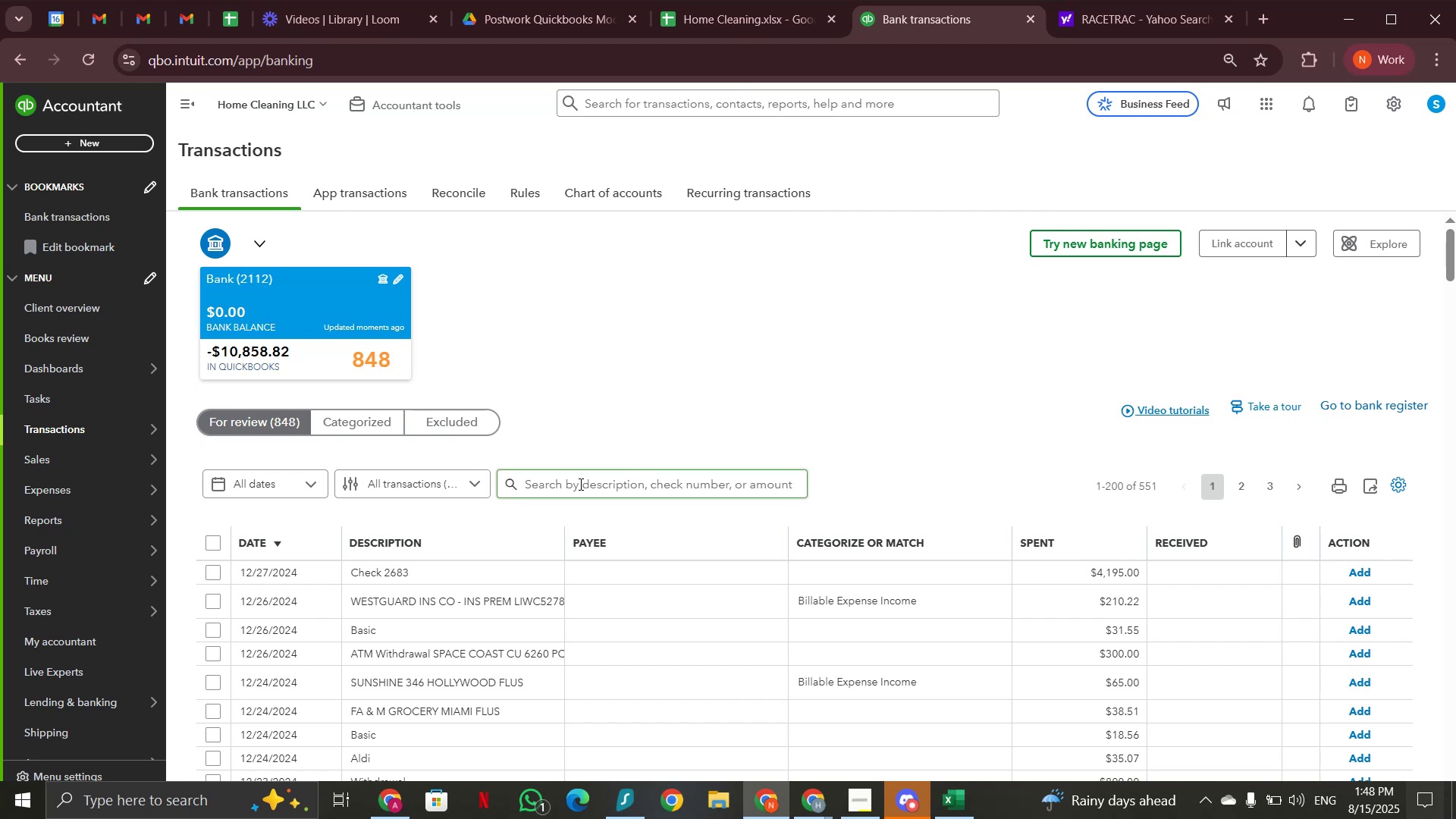 
left_click([579, 484])
 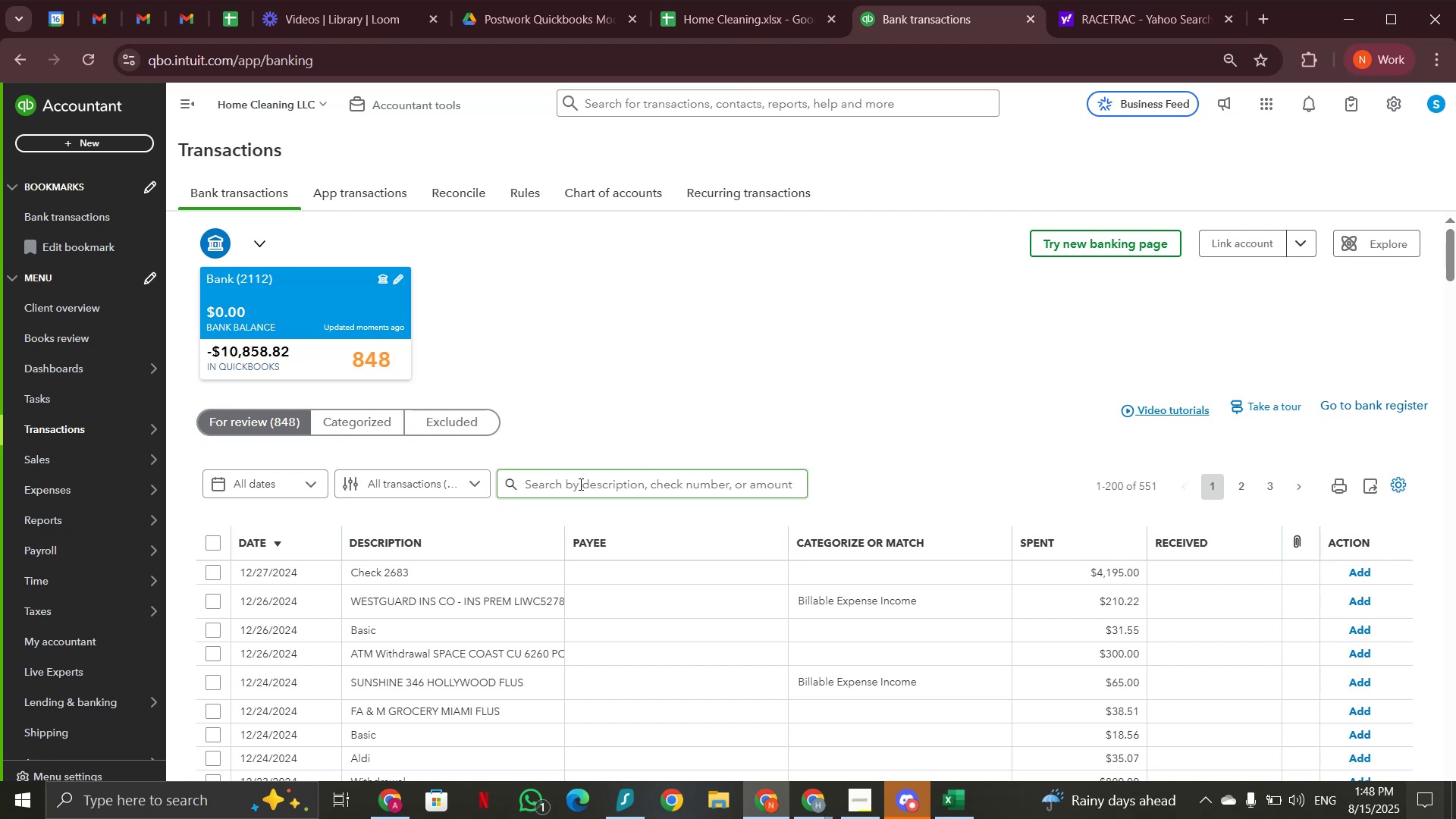 
key(Control+V)
 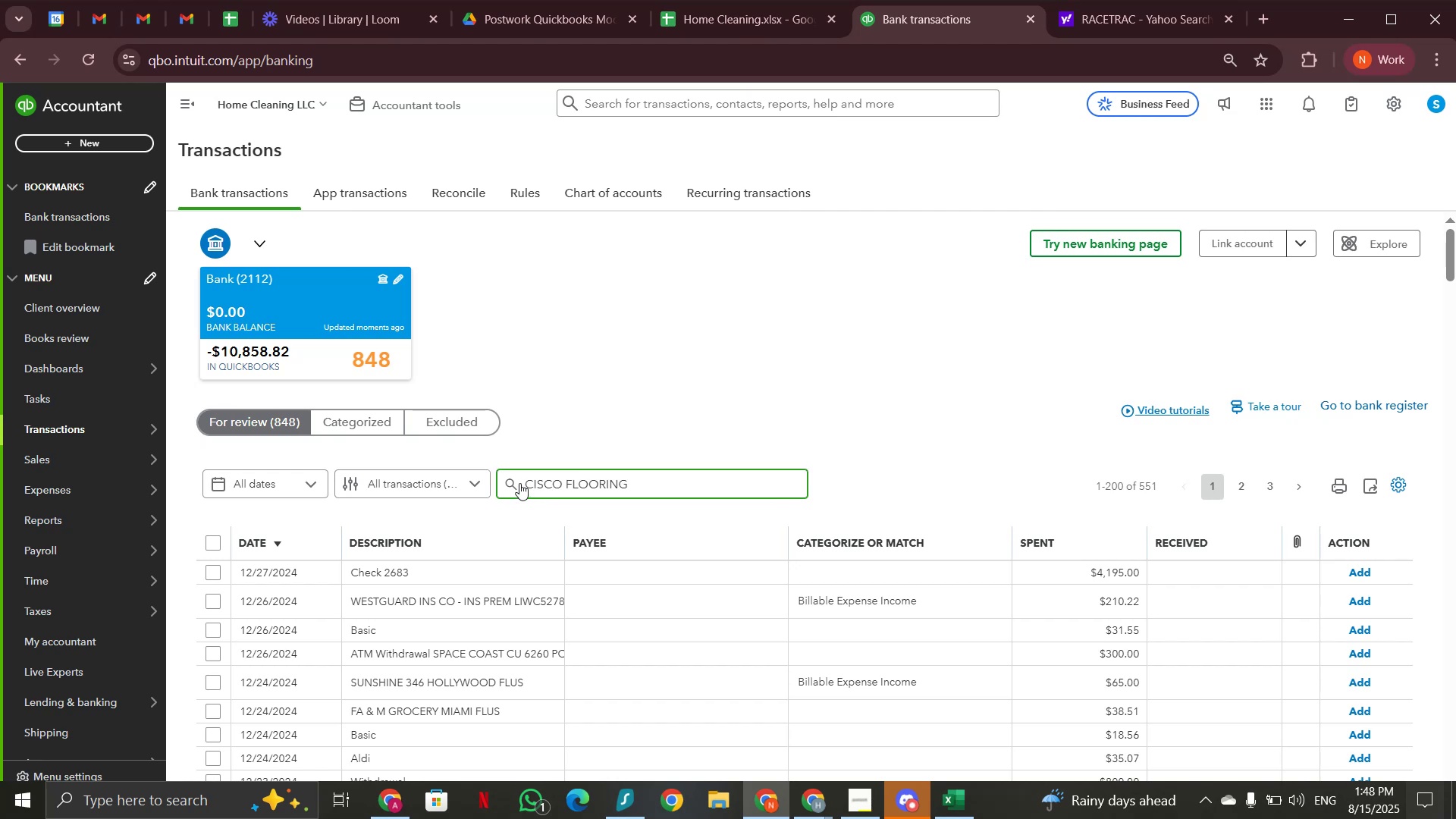 
left_click([516, 483])
 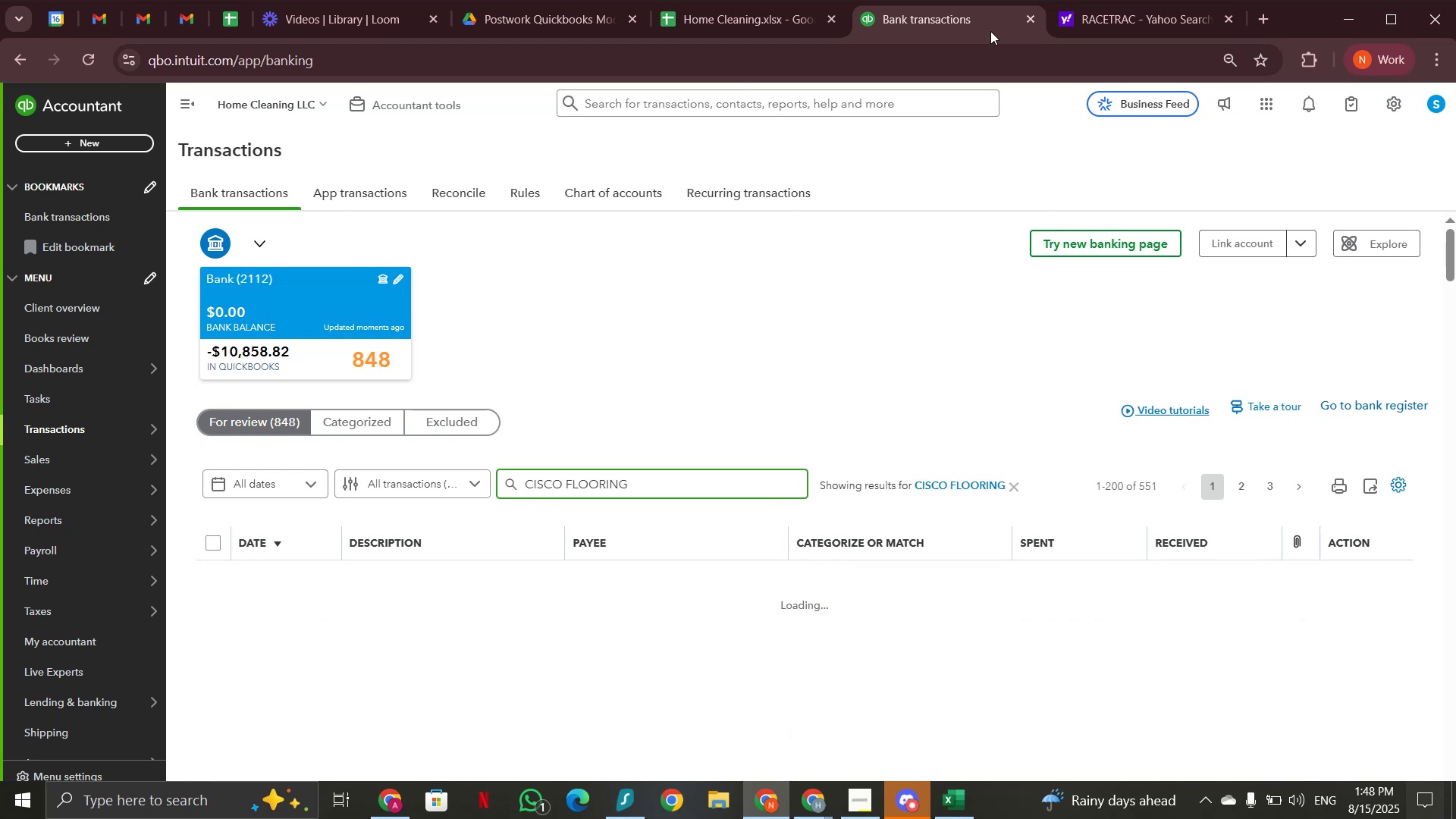 
left_click([1098, 11])
 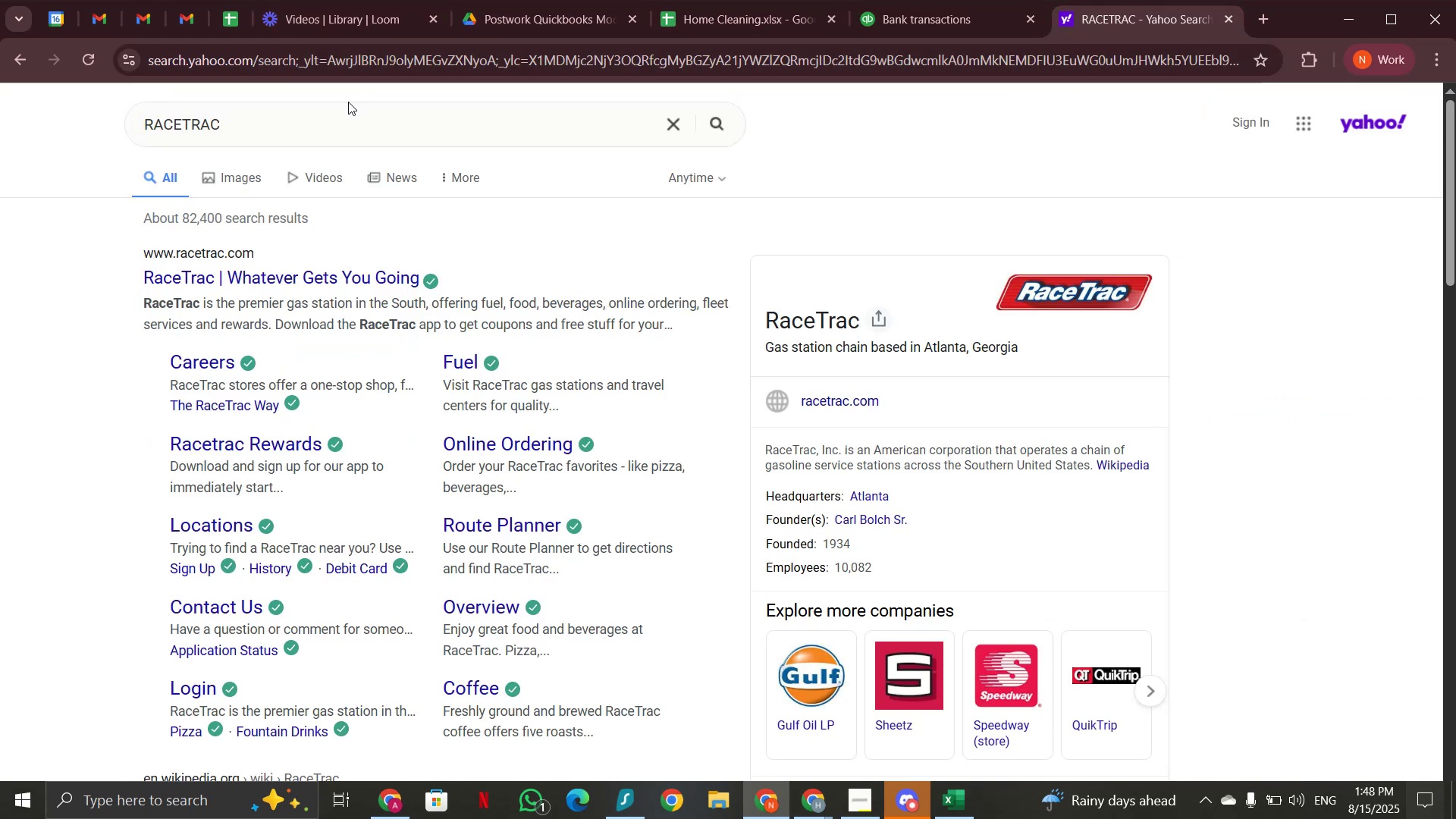 
left_click_drag(start_coordinate=[326, 130], to_coordinate=[114, 130])
 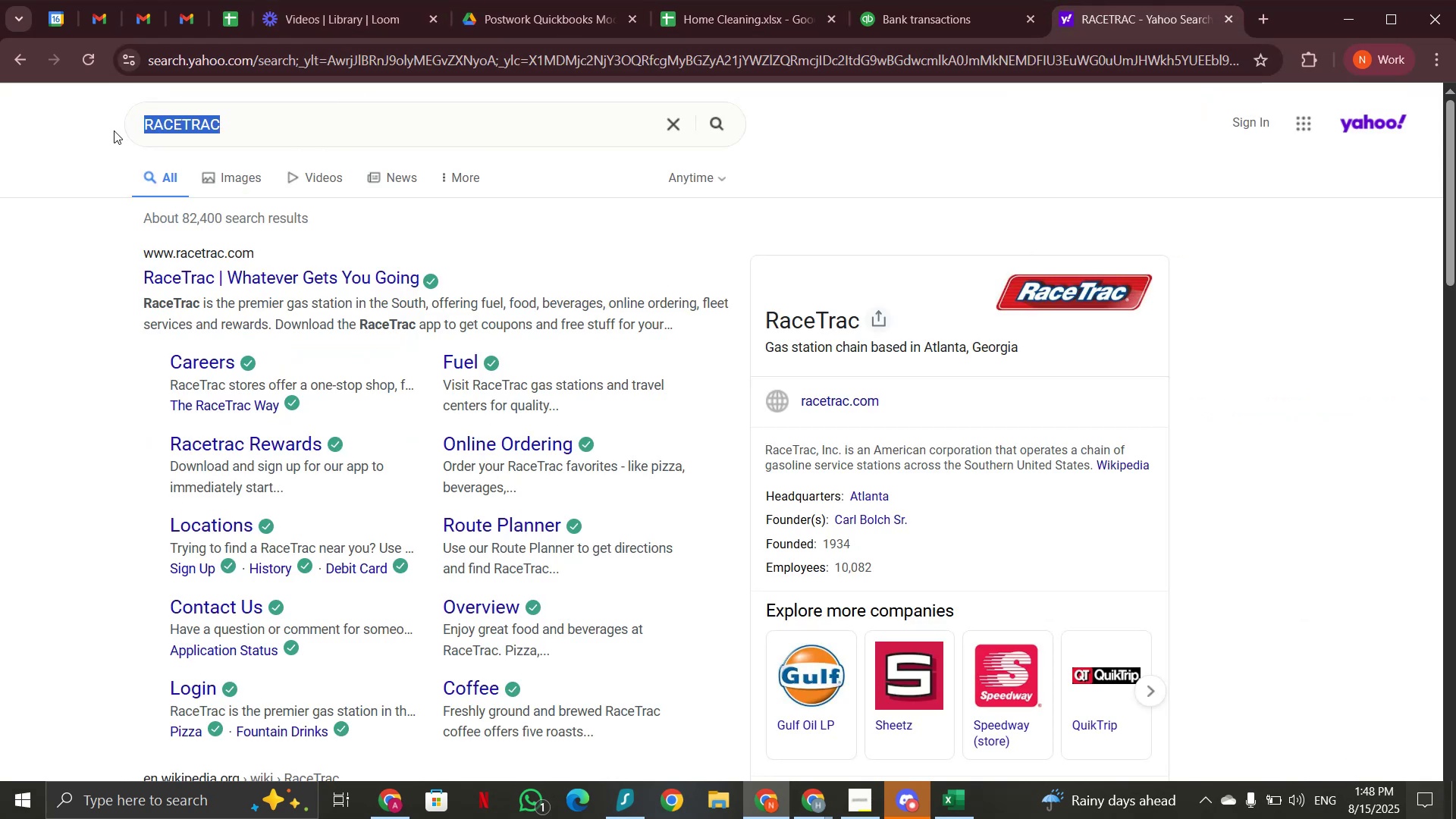 
key(Control+V)
 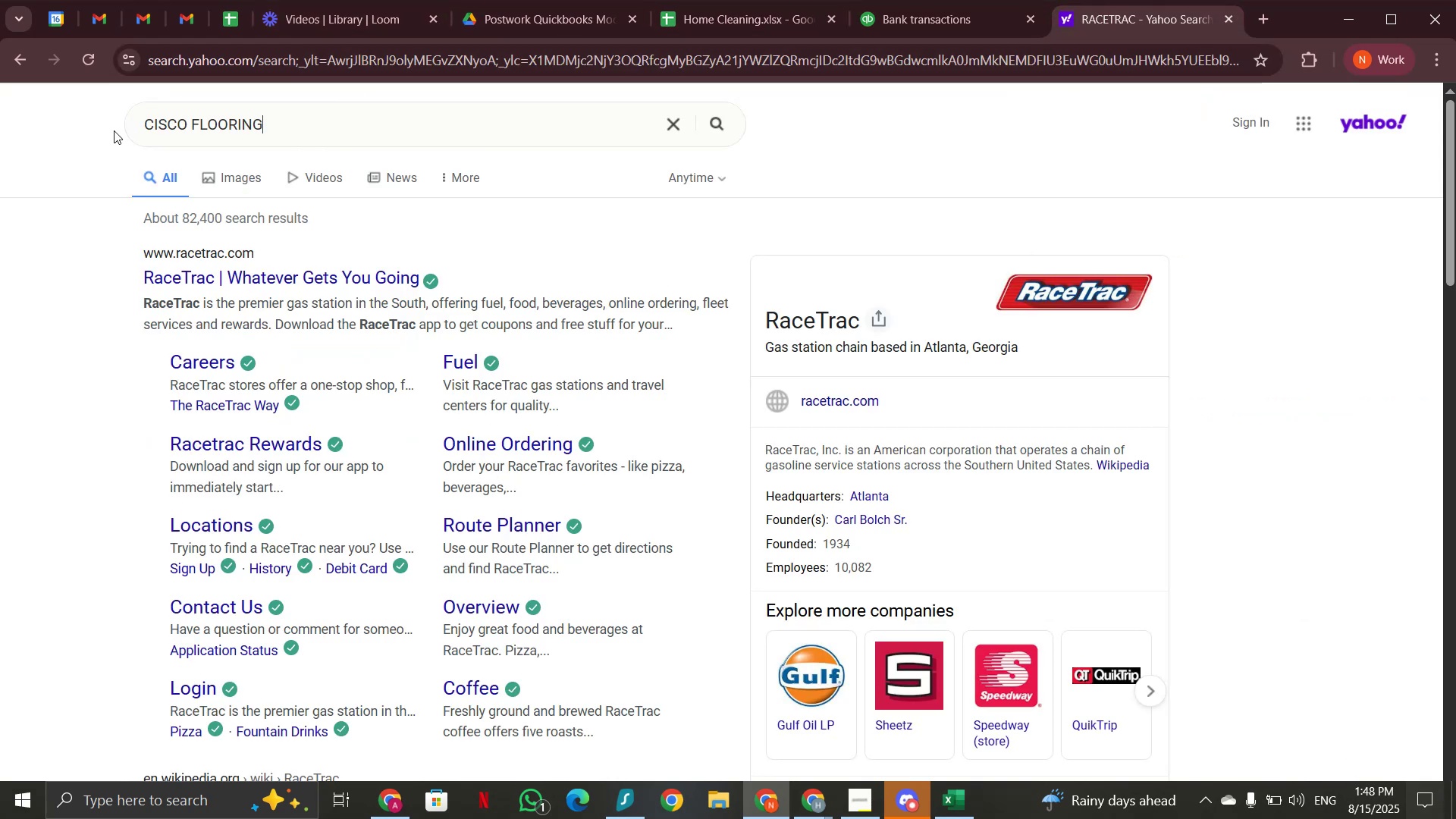 
key(Enter)
 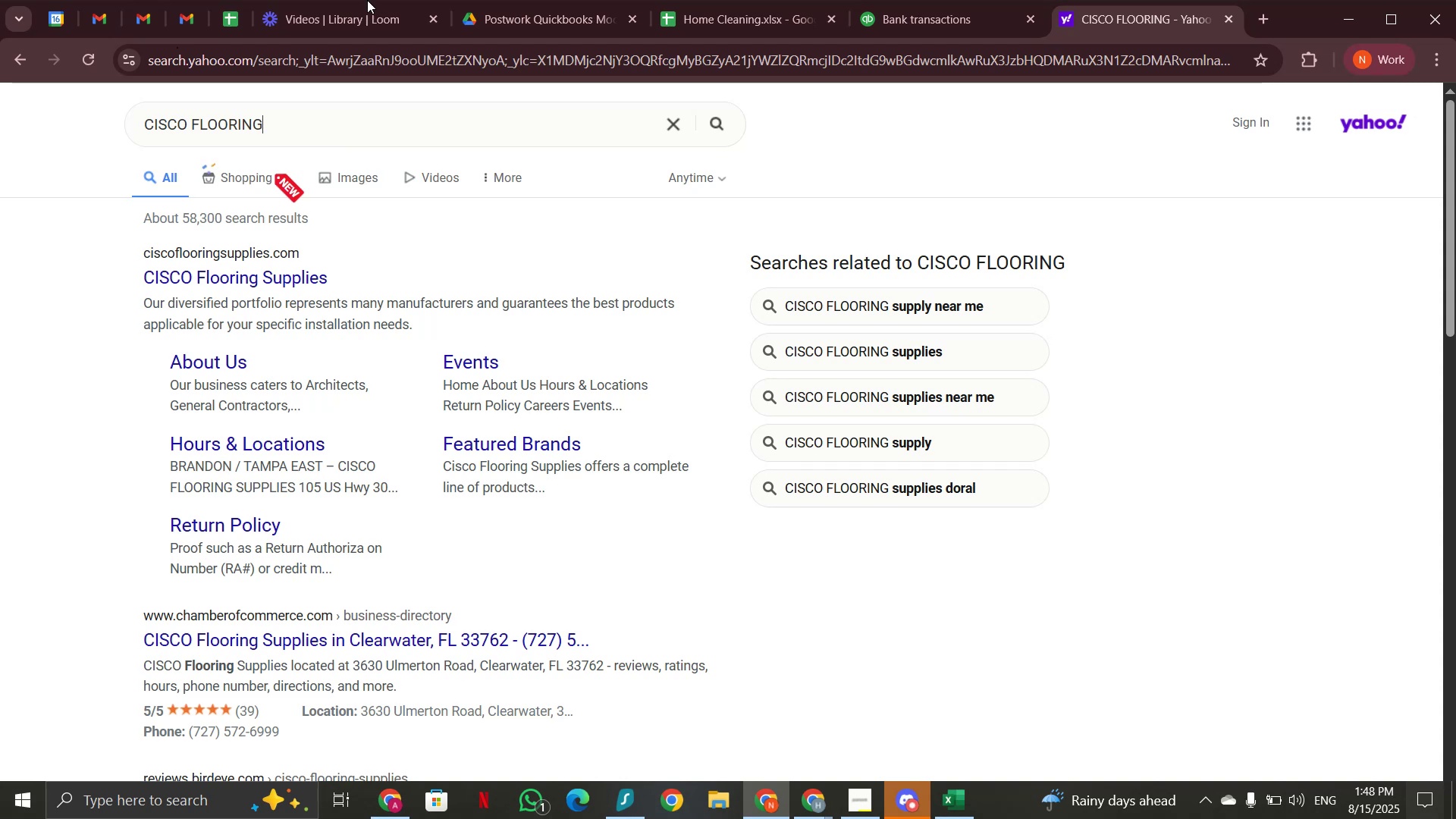 
wait(5.35)
 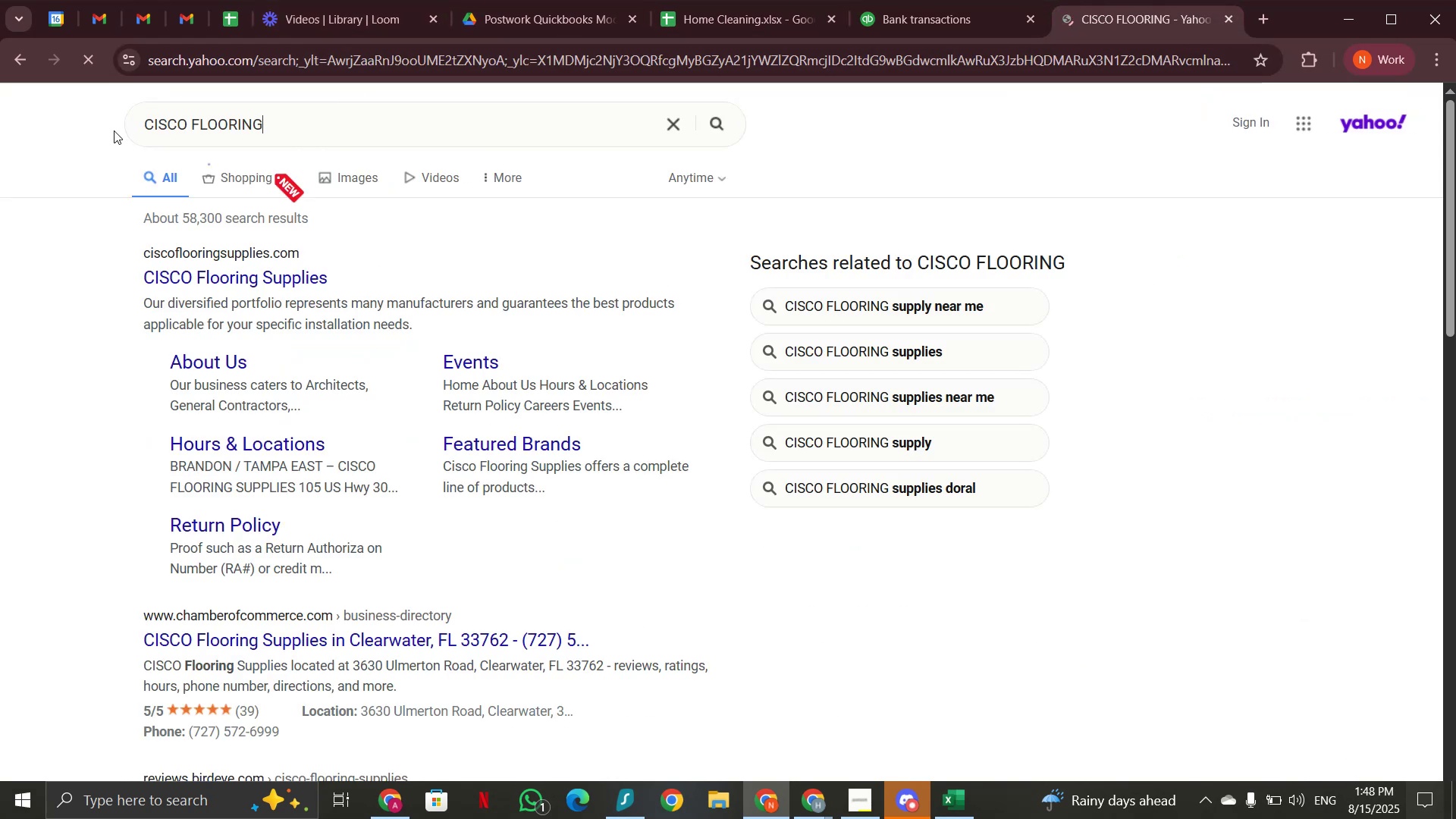 
left_click([899, 13])
 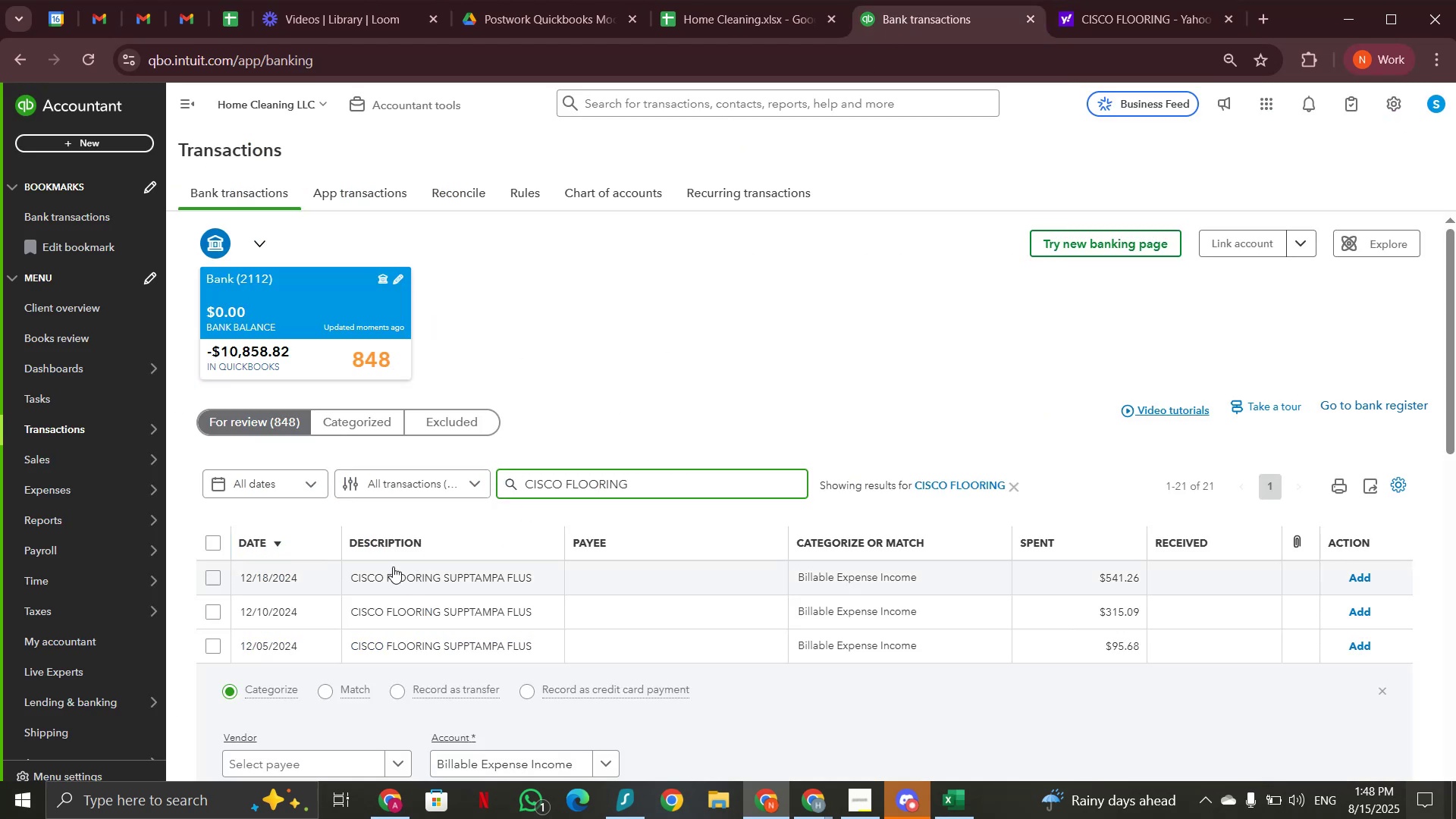 
left_click([435, 645])
 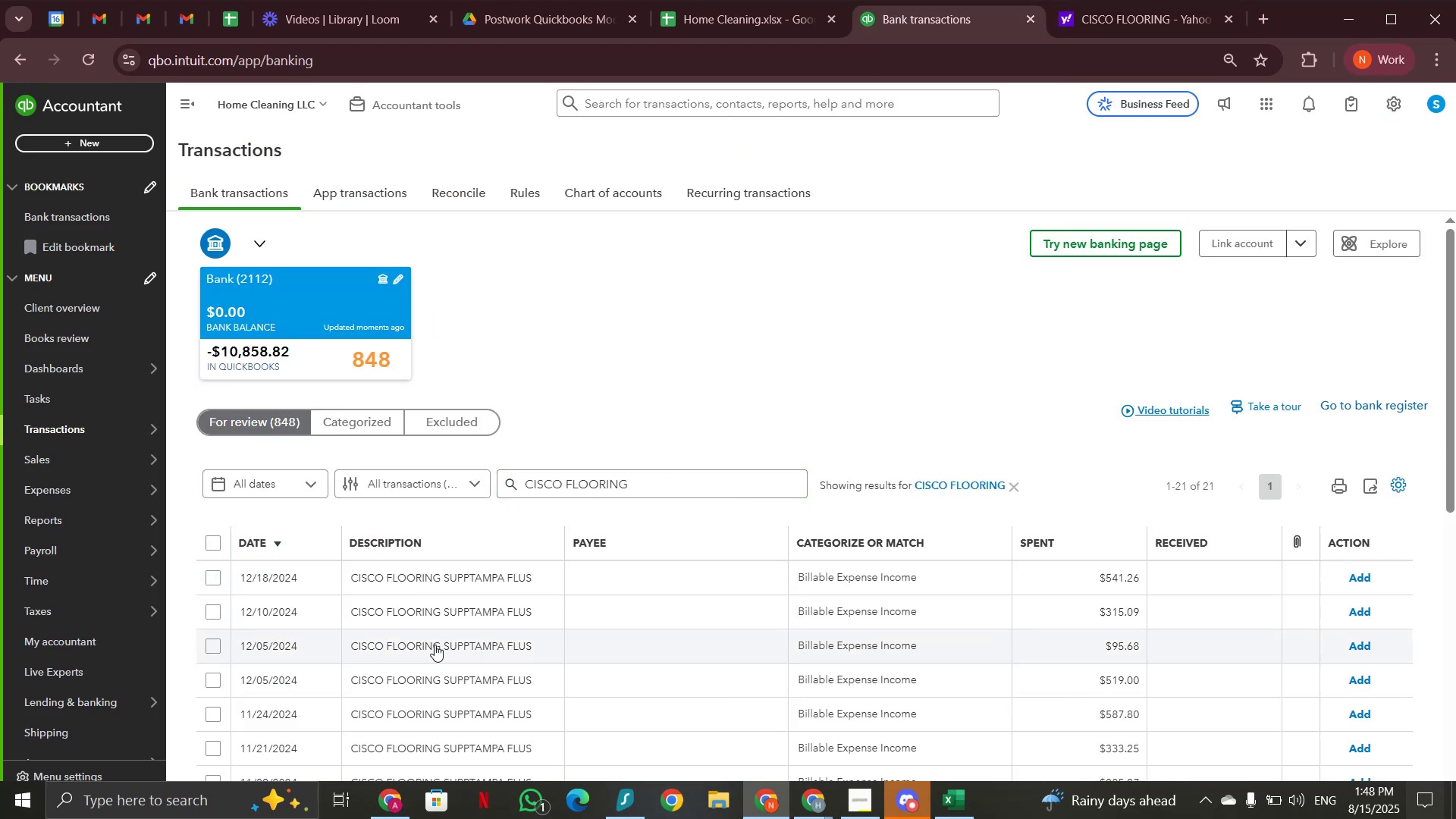 
scroll: coordinate [435, 625], scroll_direction: down, amount: 8.0
 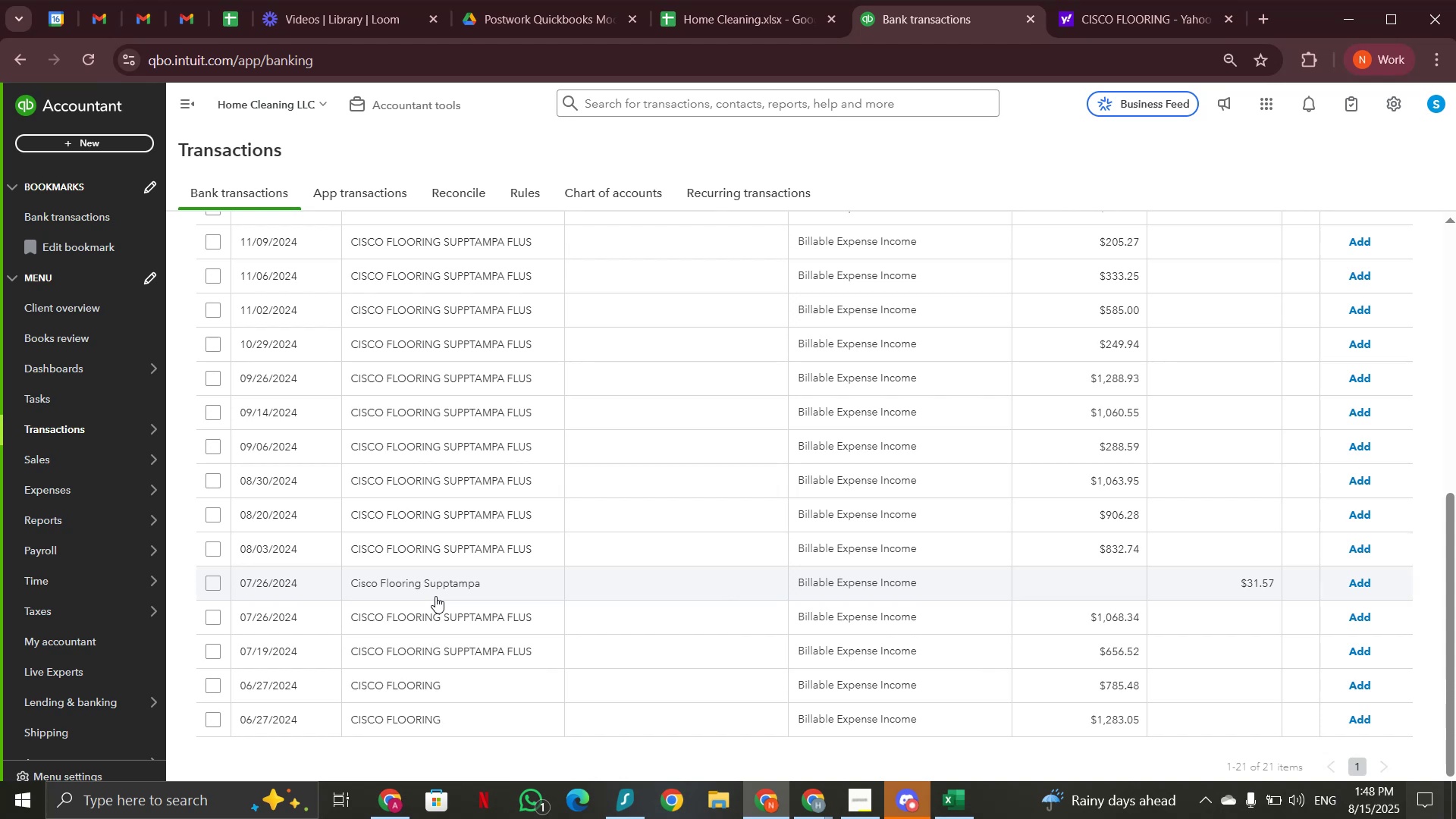 
left_click([435, 595])
 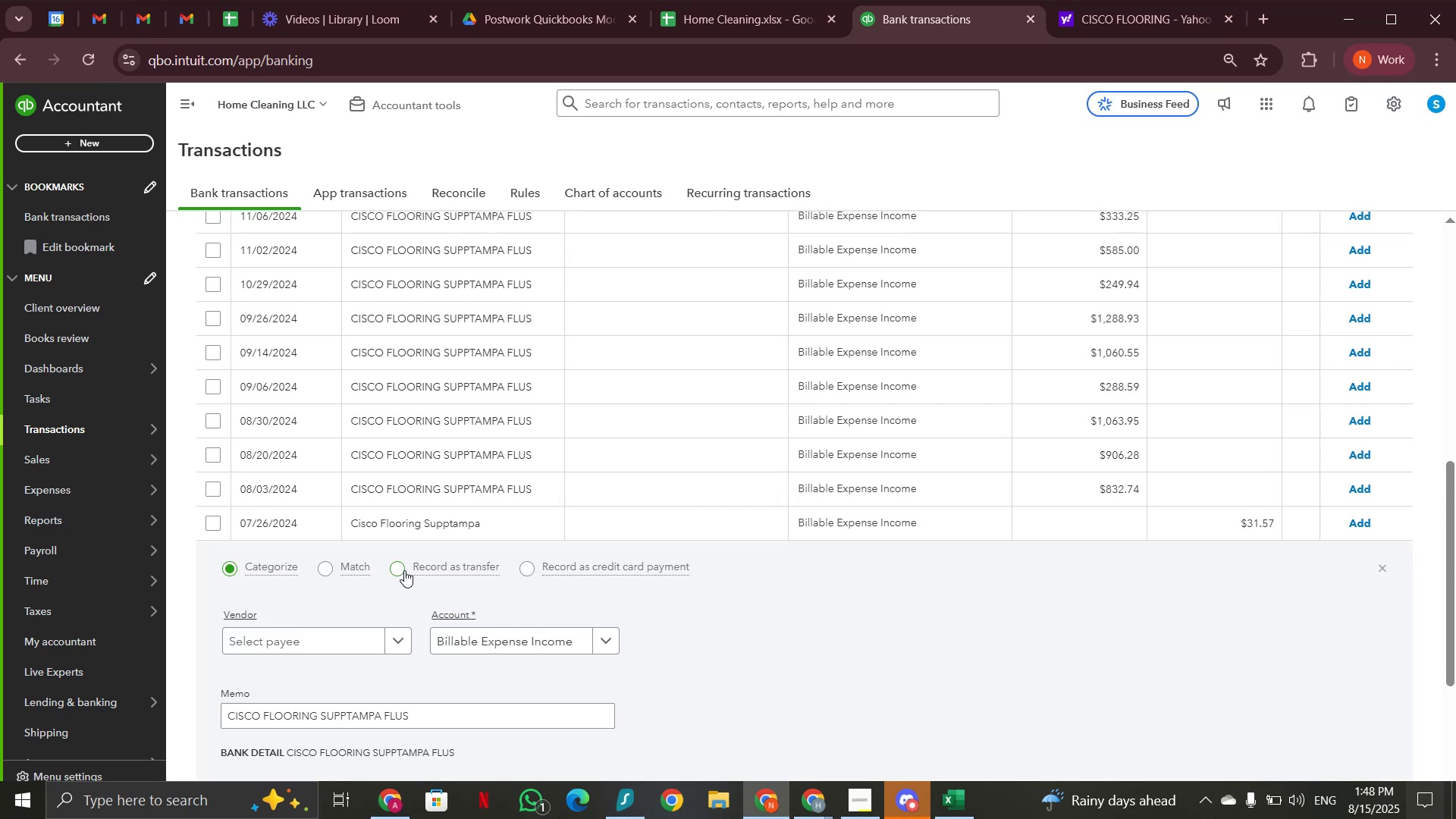 
left_click([403, 532])
 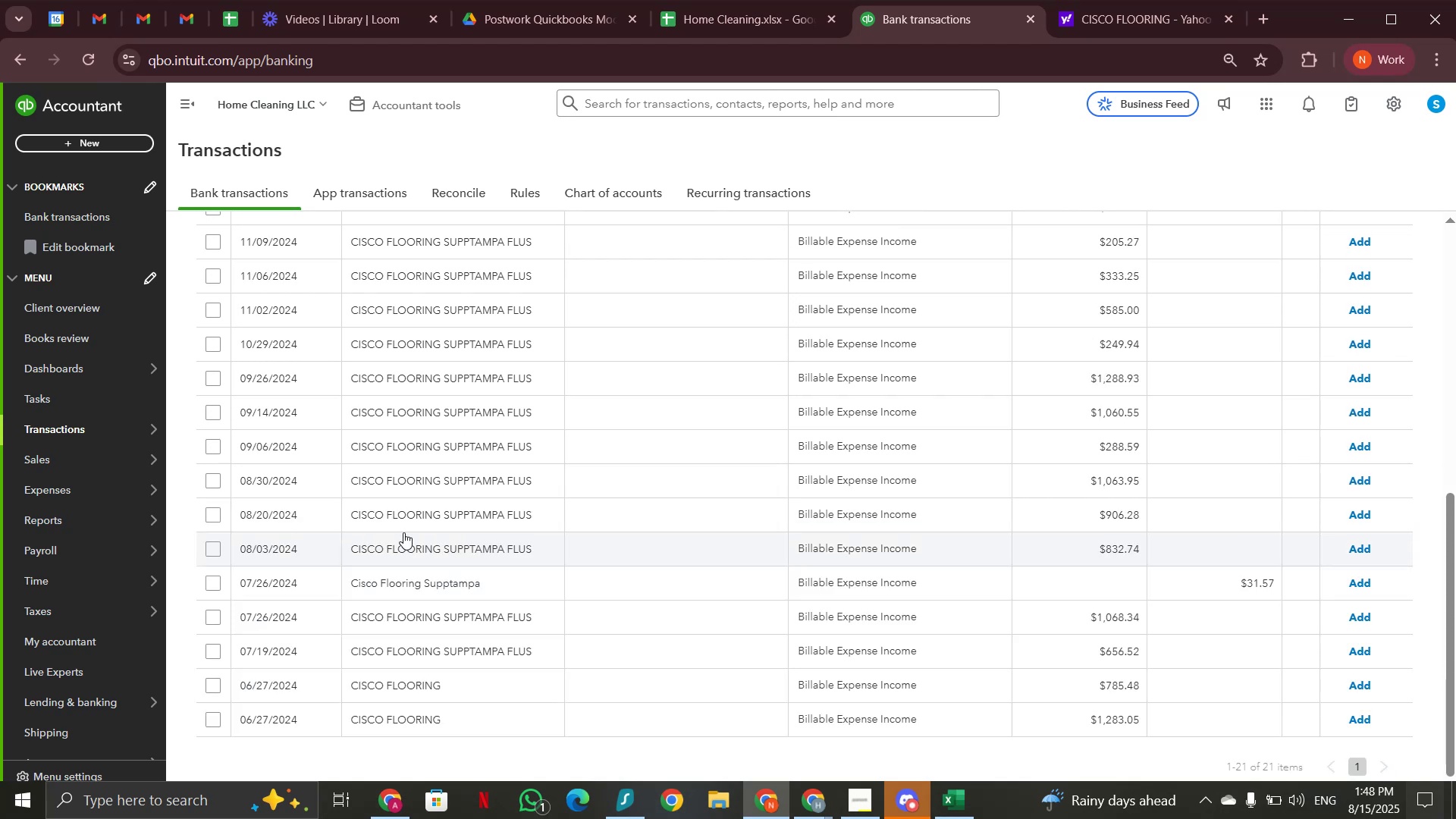 
scroll: coordinate [403, 532], scroll_direction: down, amount: 3.0
 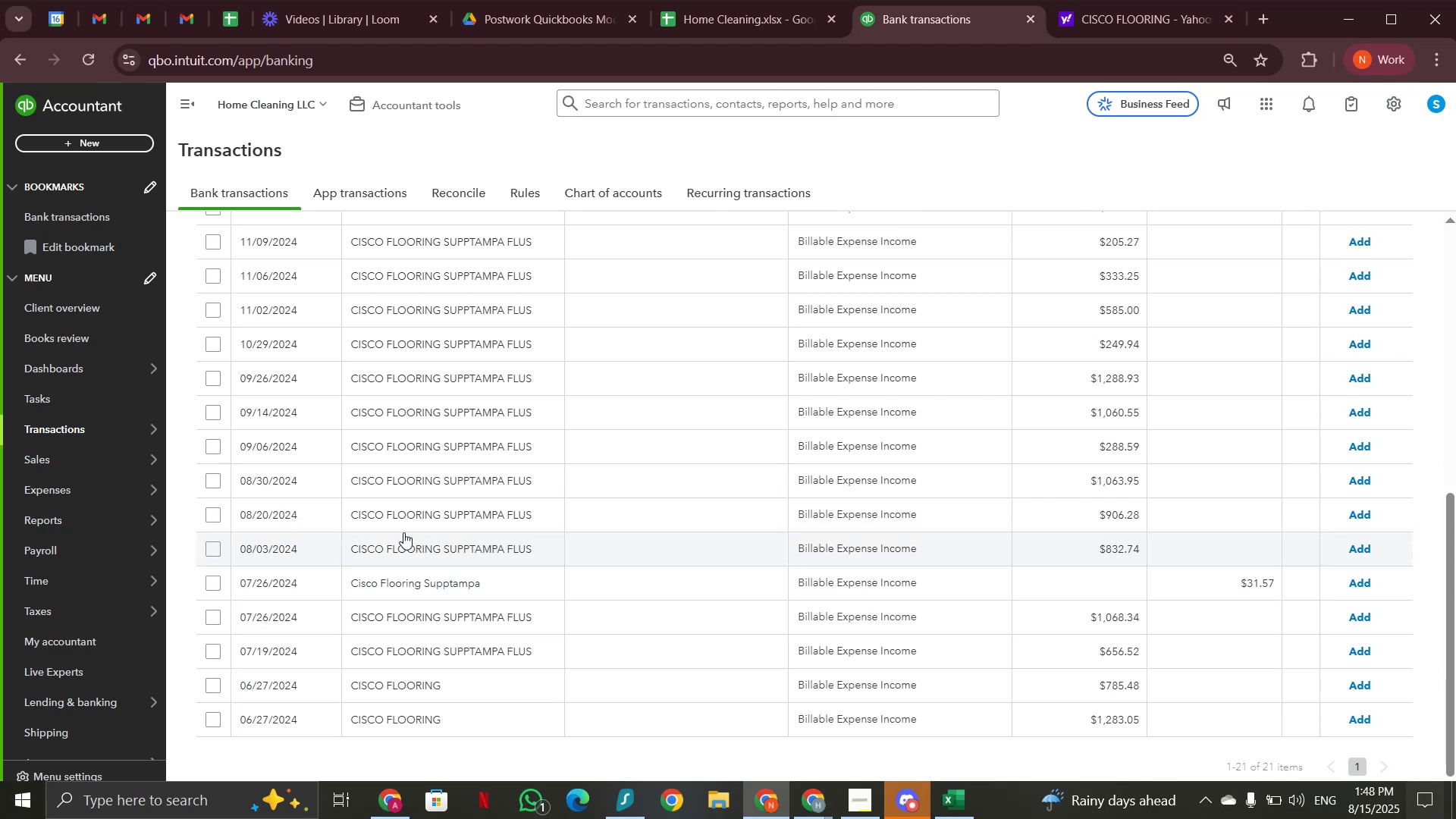 
scroll: coordinate [403, 532], scroll_direction: up, amount: 9.0
 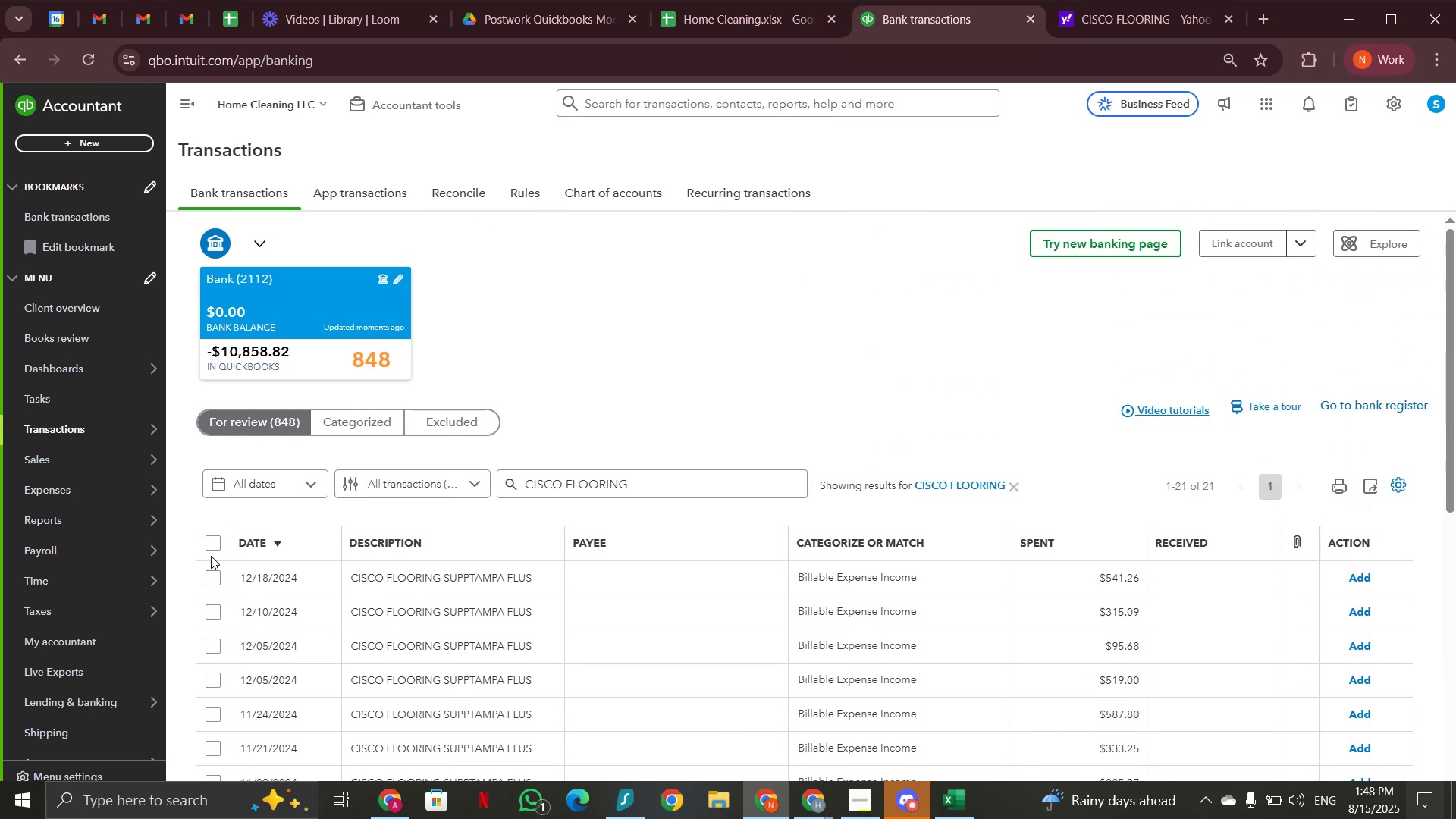 
left_click([212, 546])
 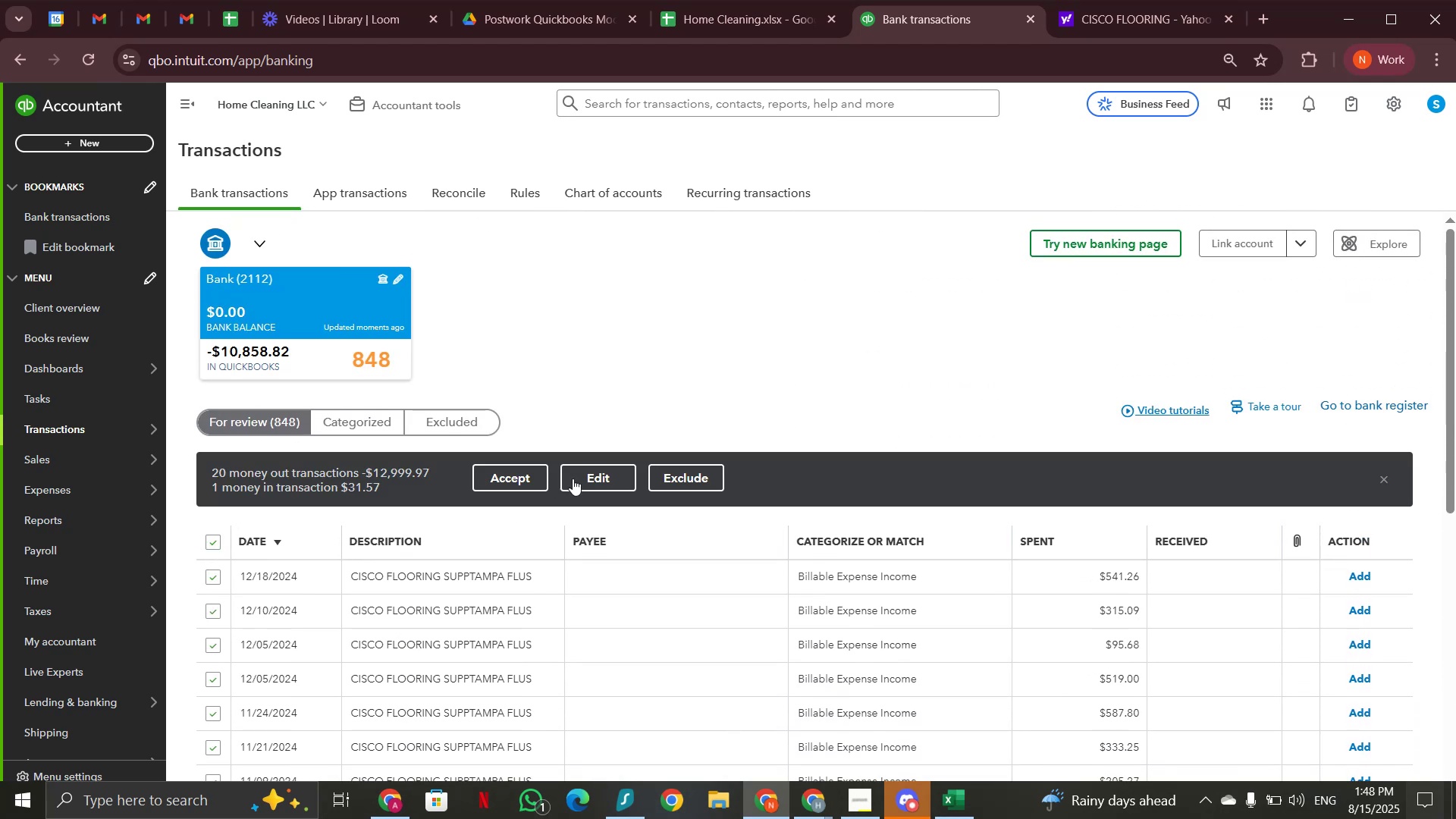 
left_click([589, 477])
 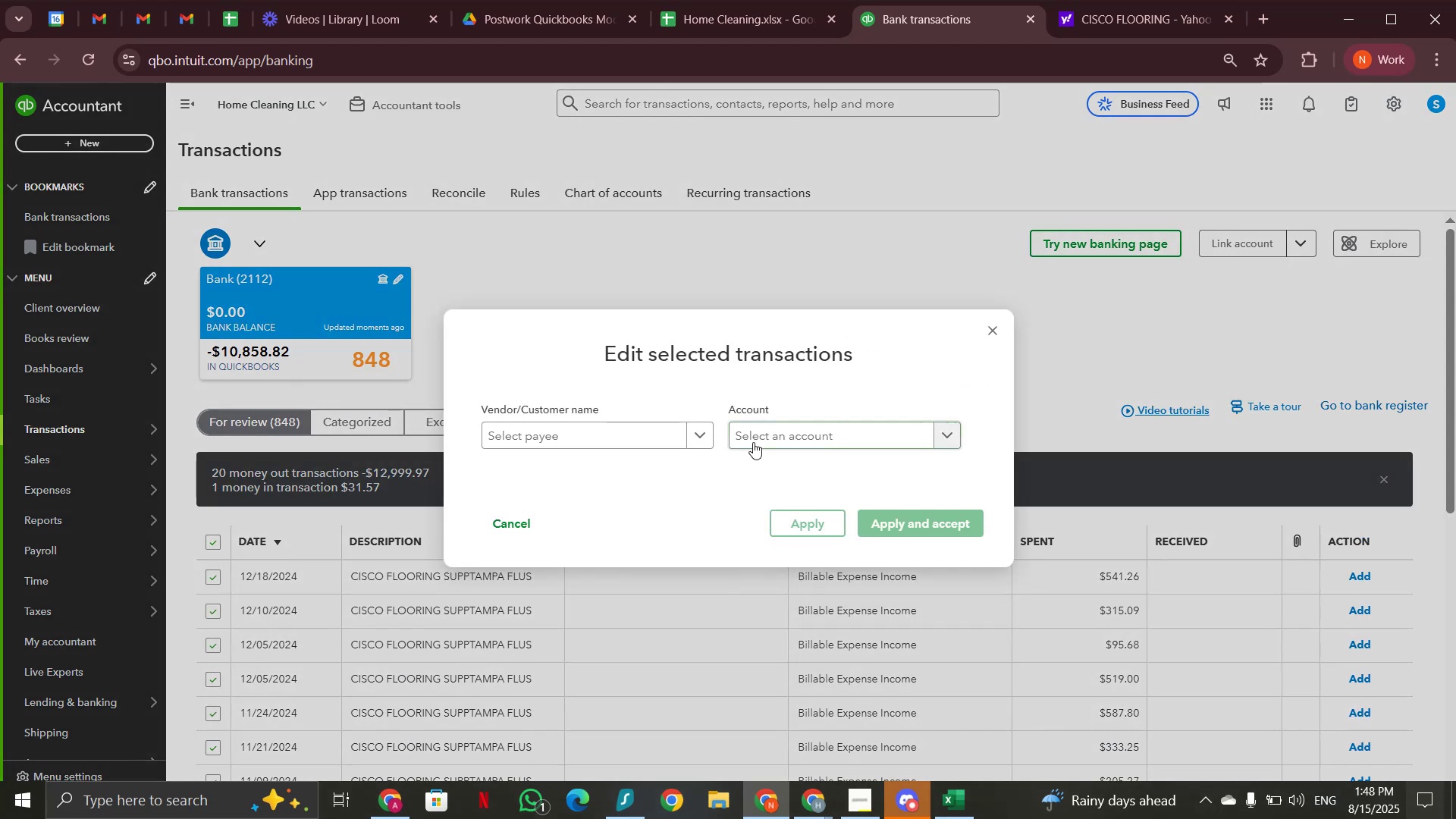 
left_click([753, 442])
 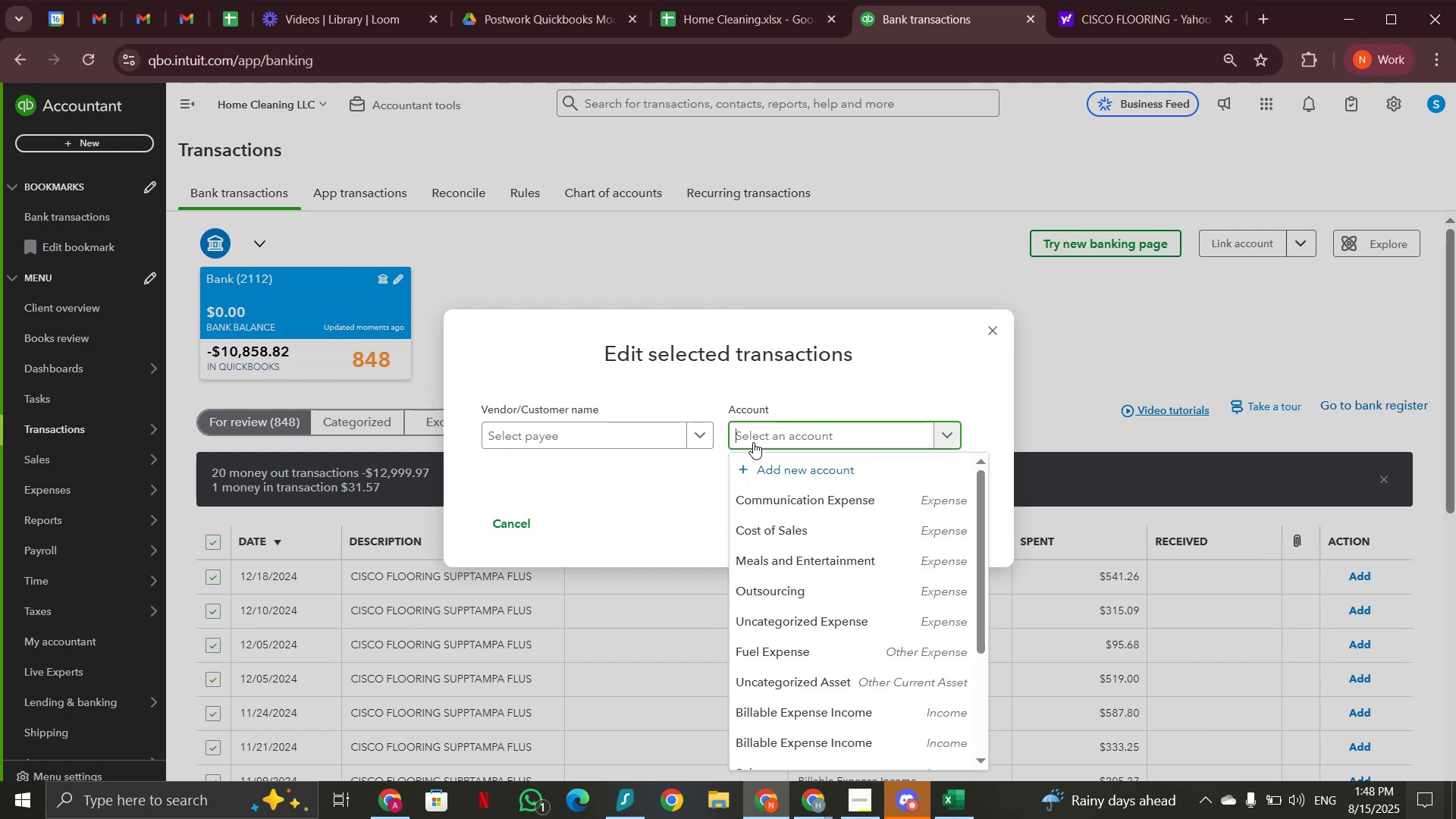 
type(cost )
 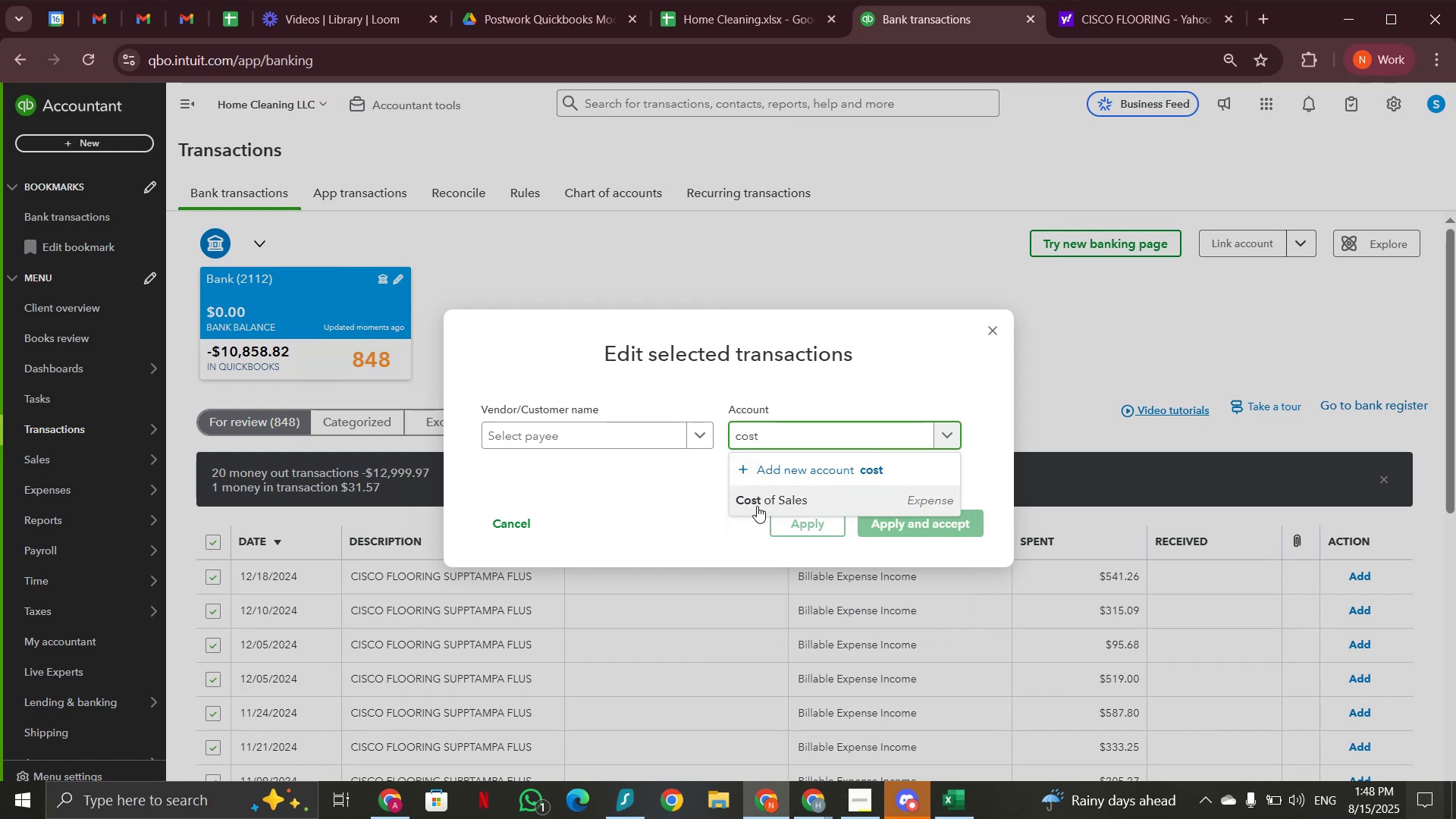 
left_click([757, 504])
 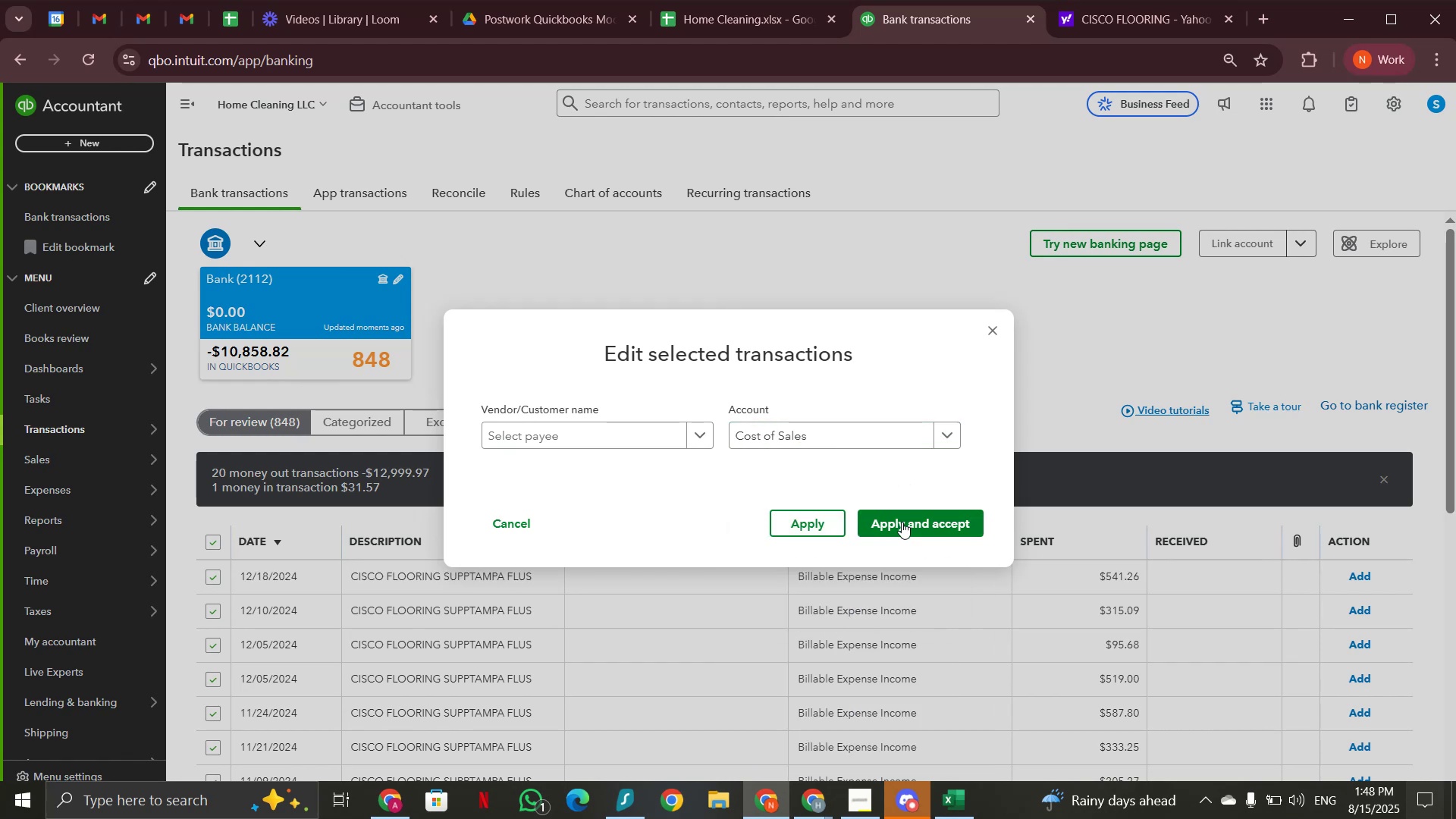 
left_click([902, 522])
 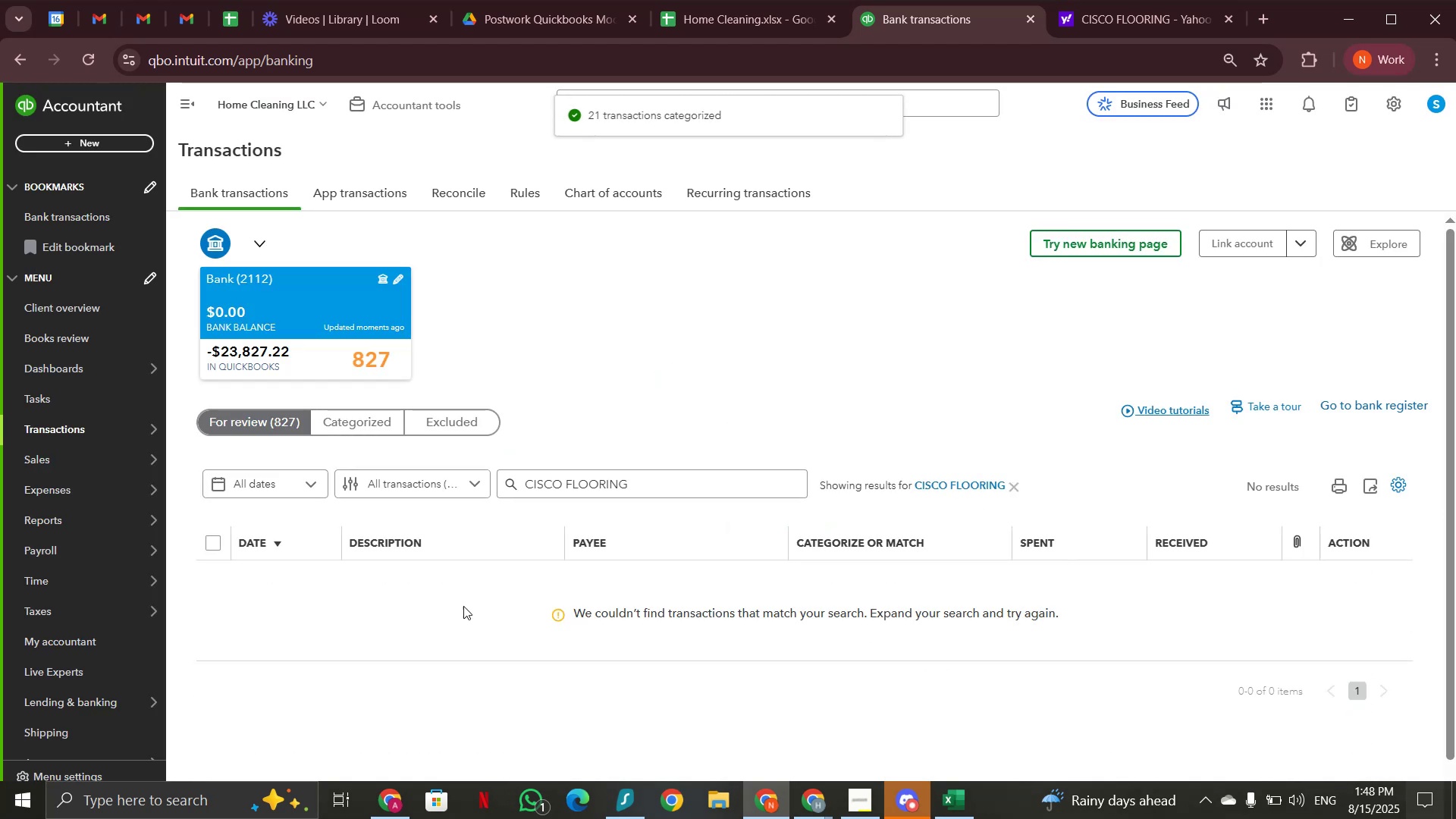 
wait(5.79)
 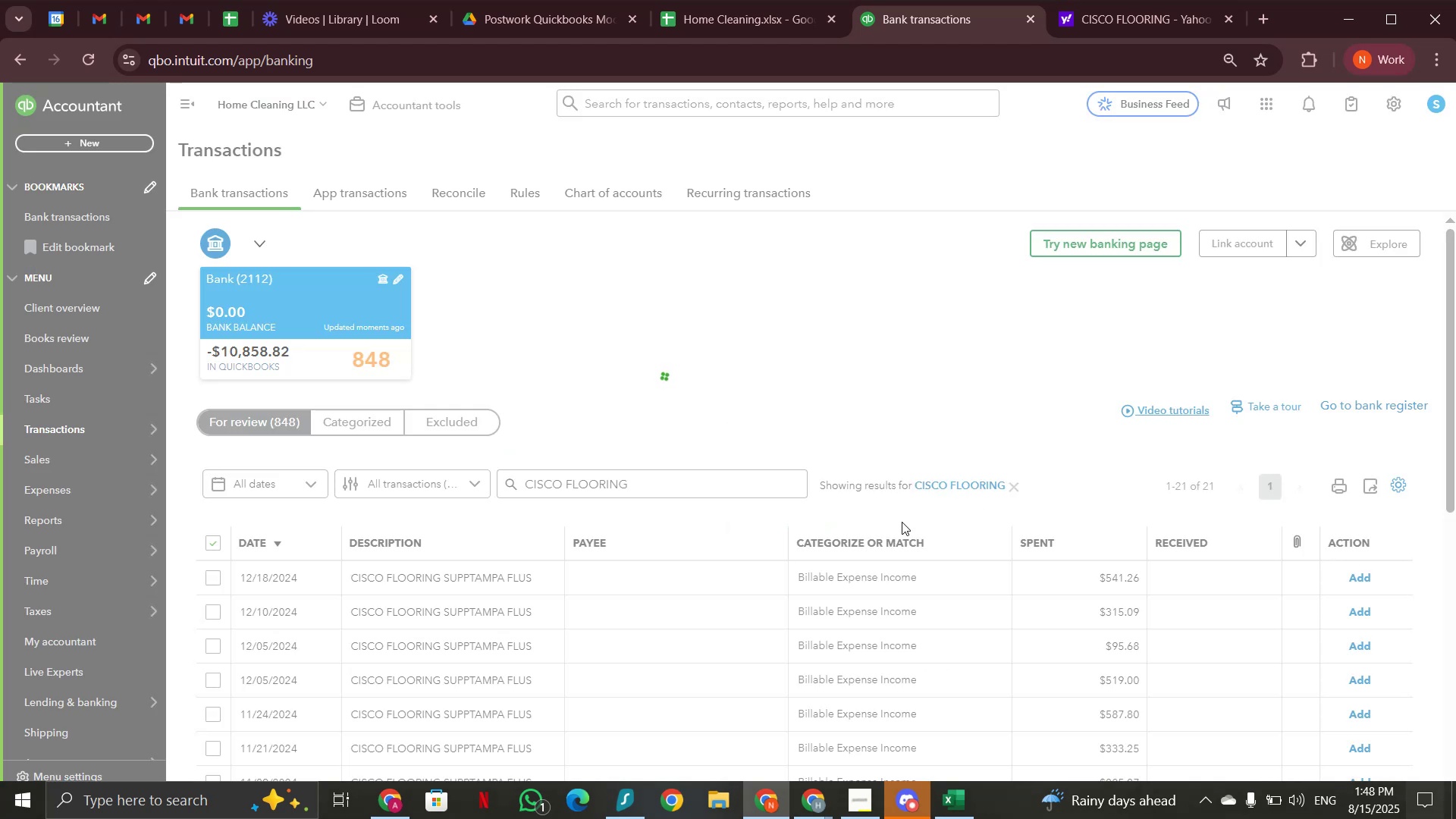 
left_click([1016, 490])
 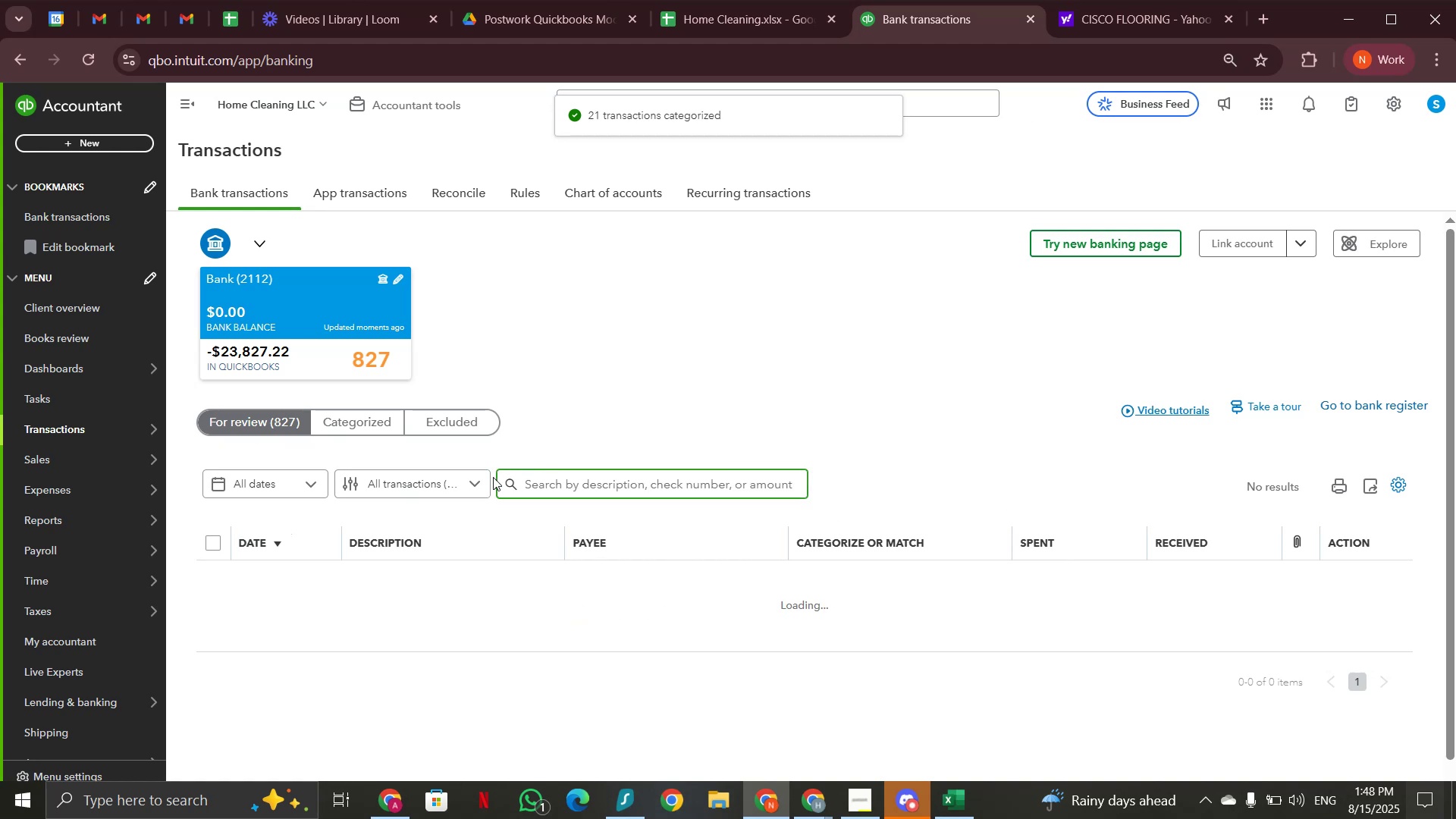 
scroll: coordinate [493, 460], scroll_direction: down, amount: 7.0
 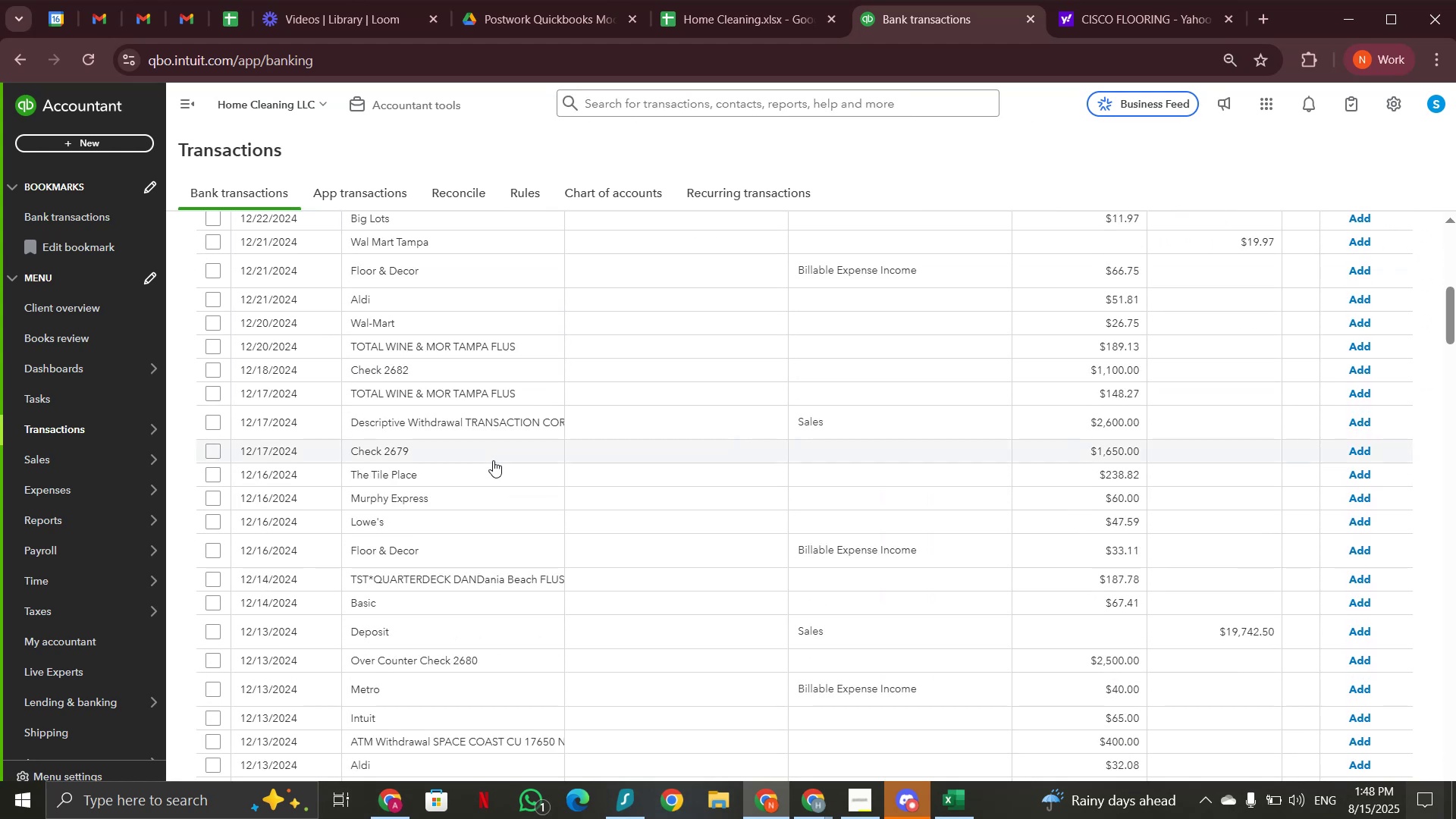 
scroll: coordinate [493, 460], scroll_direction: up, amount: 4.0
 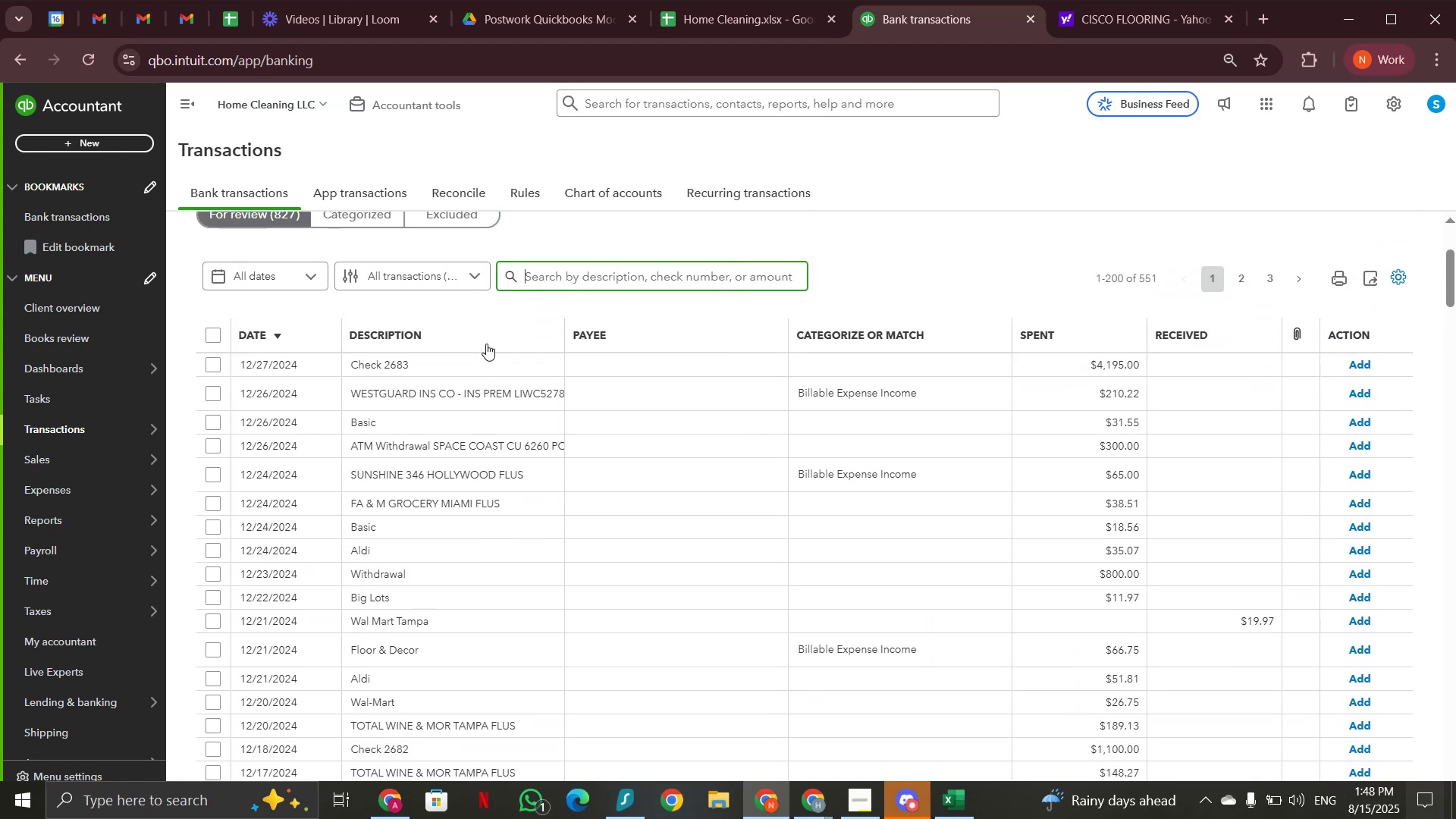 
left_click([486, 340])
 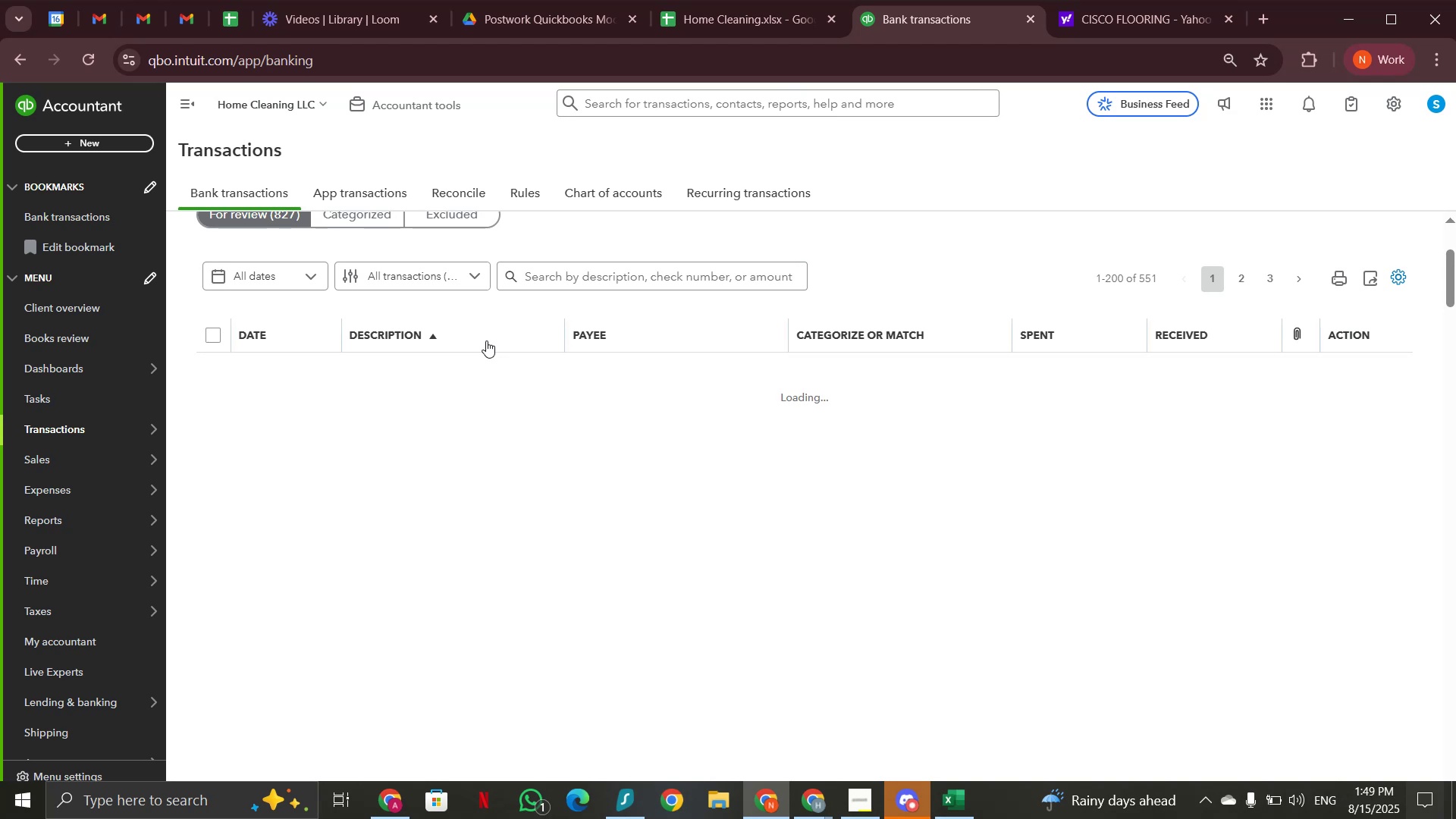 
wait(9.45)
 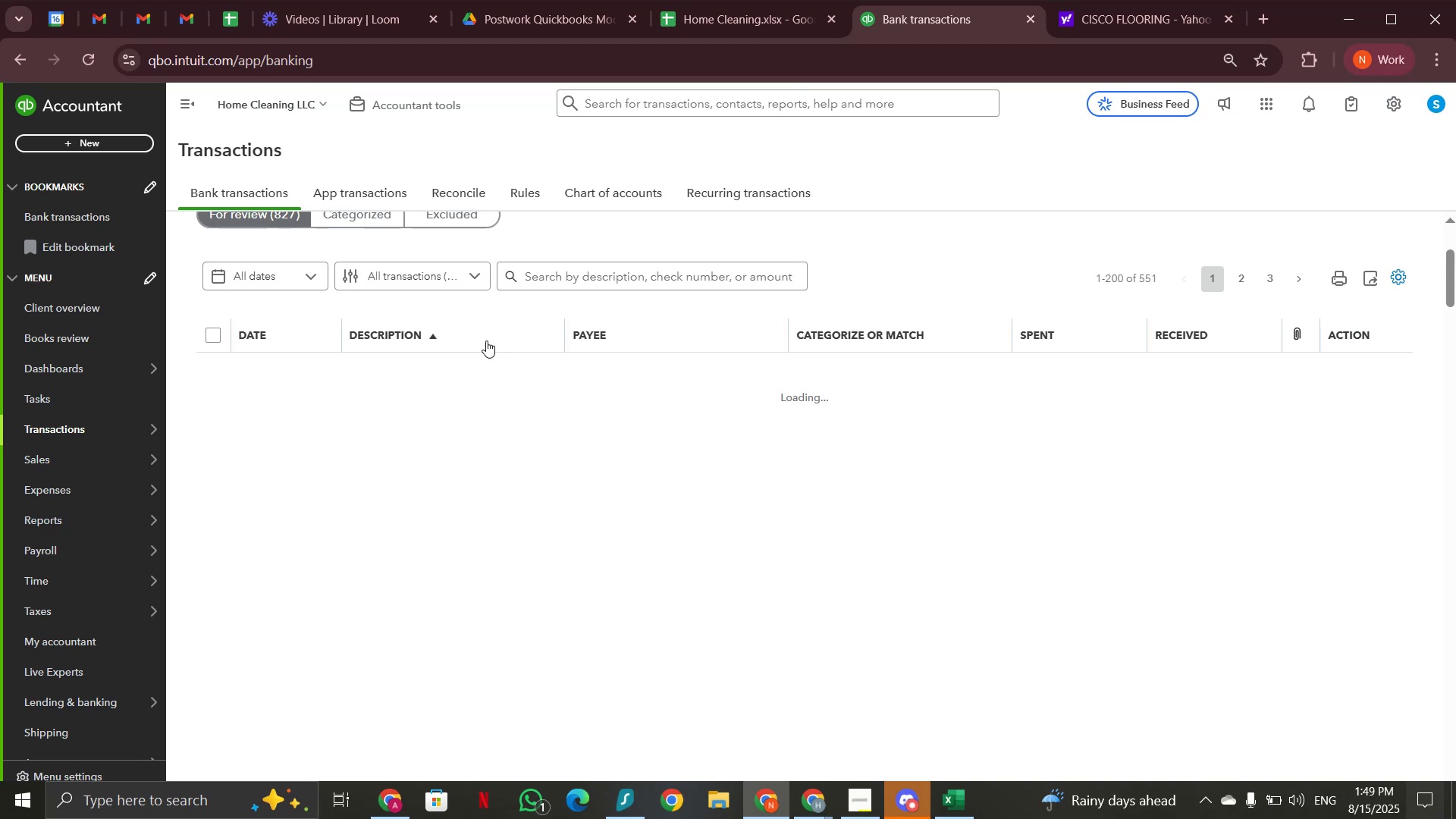 
left_click([450, 390])
 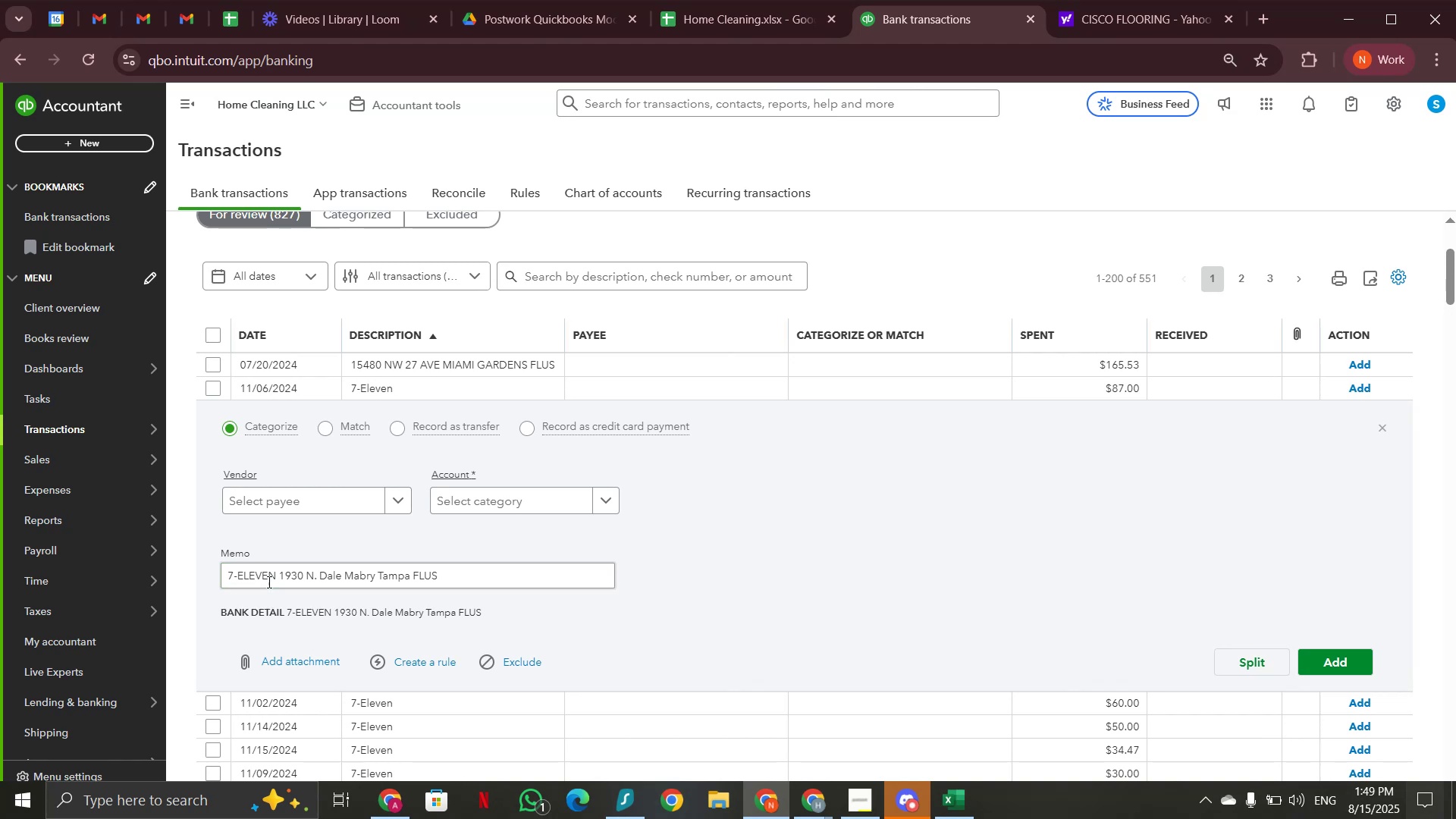 
left_click_drag(start_coordinate=[278, 575], to_coordinate=[212, 583])
 